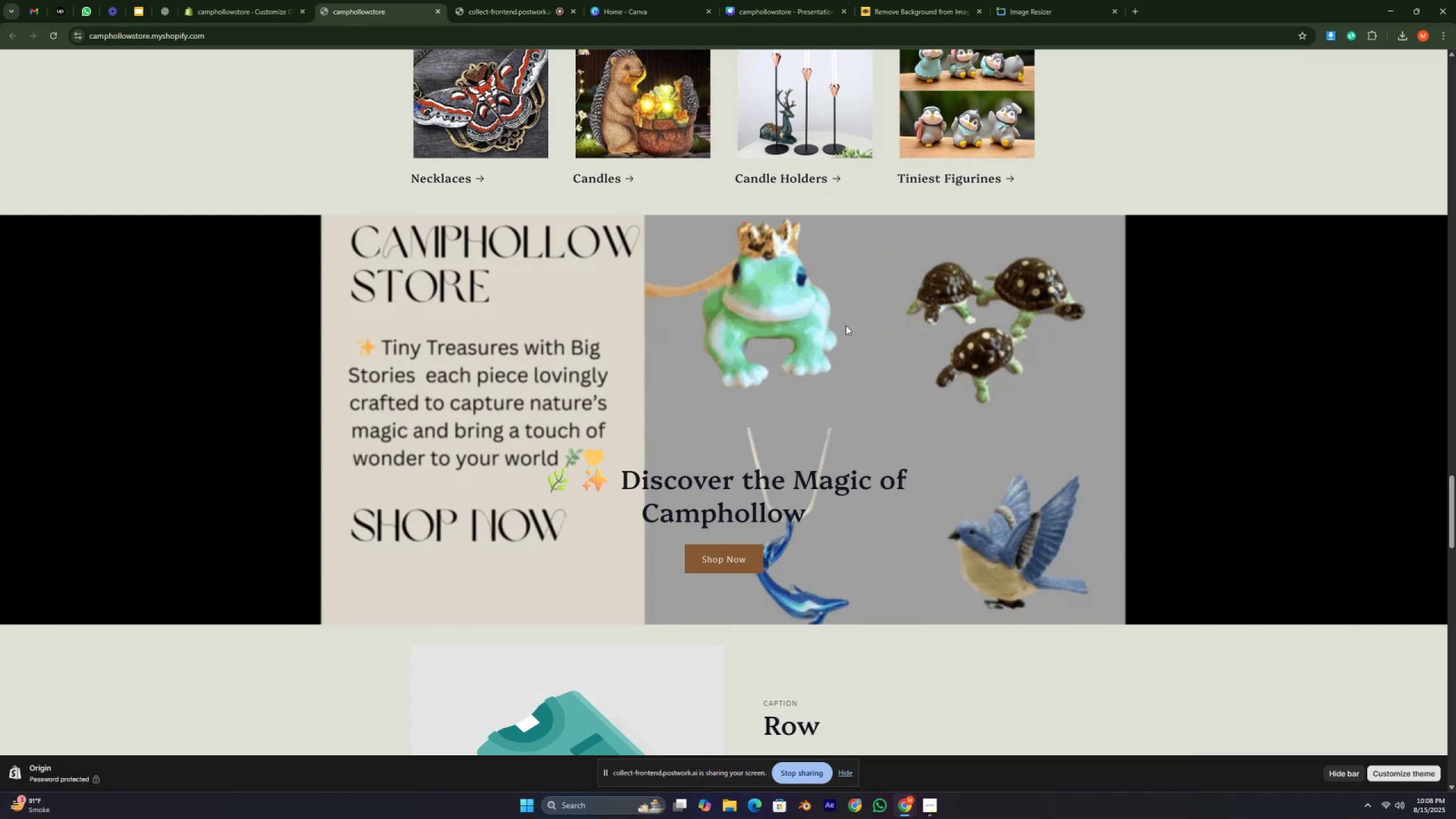 
key(Control+ControlRight)
 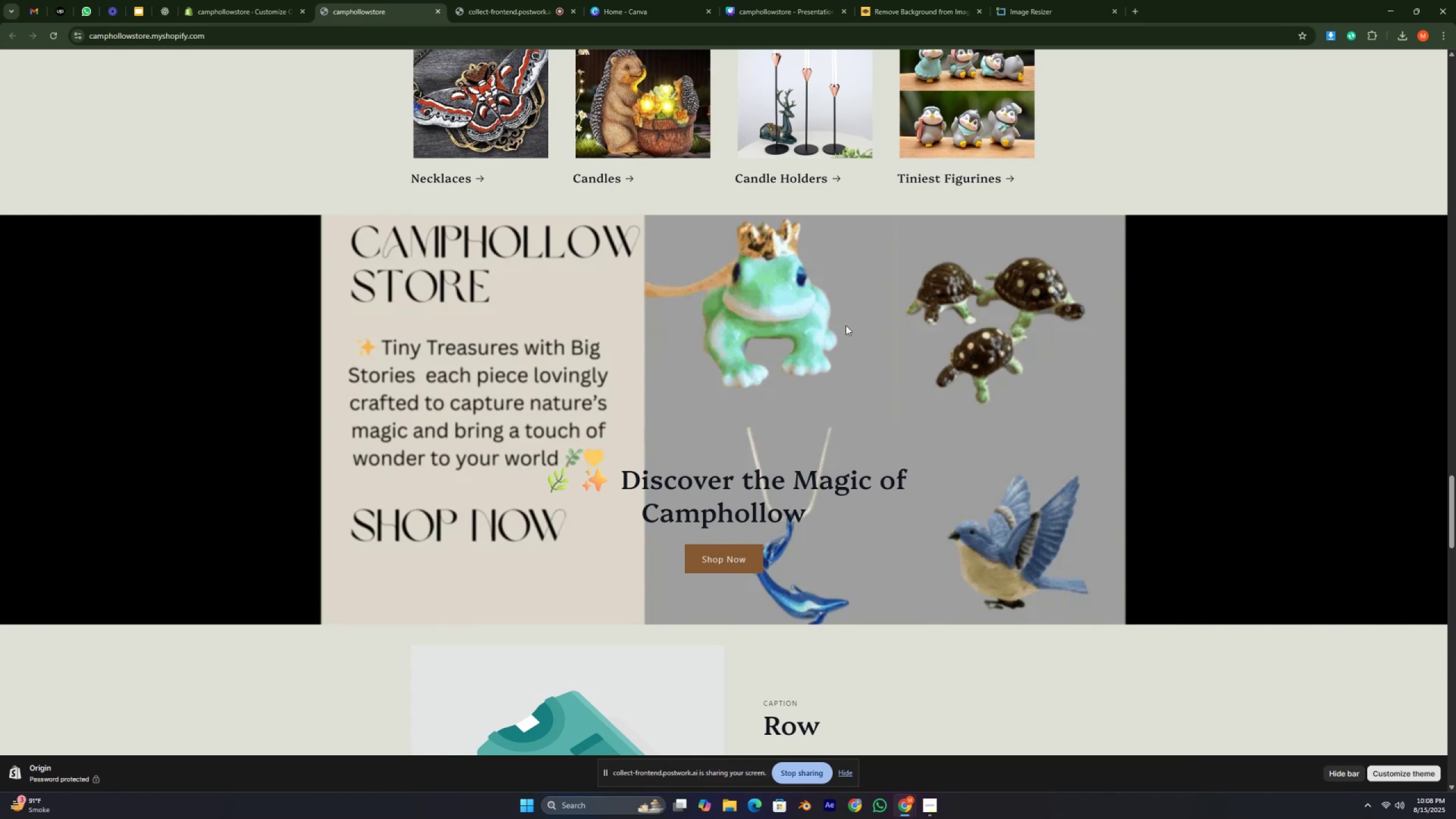 
key(Control+ControlRight)
 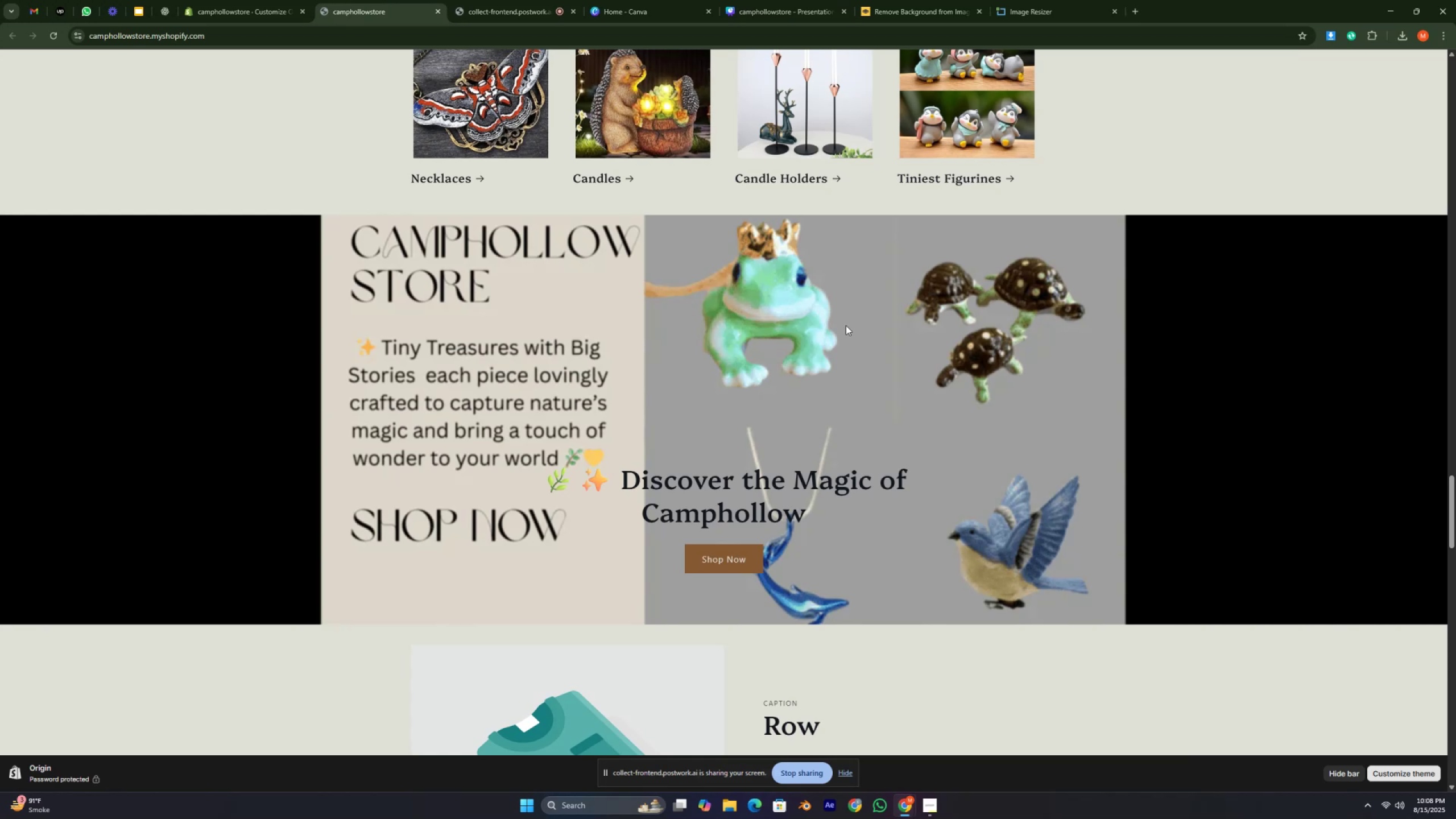 
key(Control+ControlRight)
 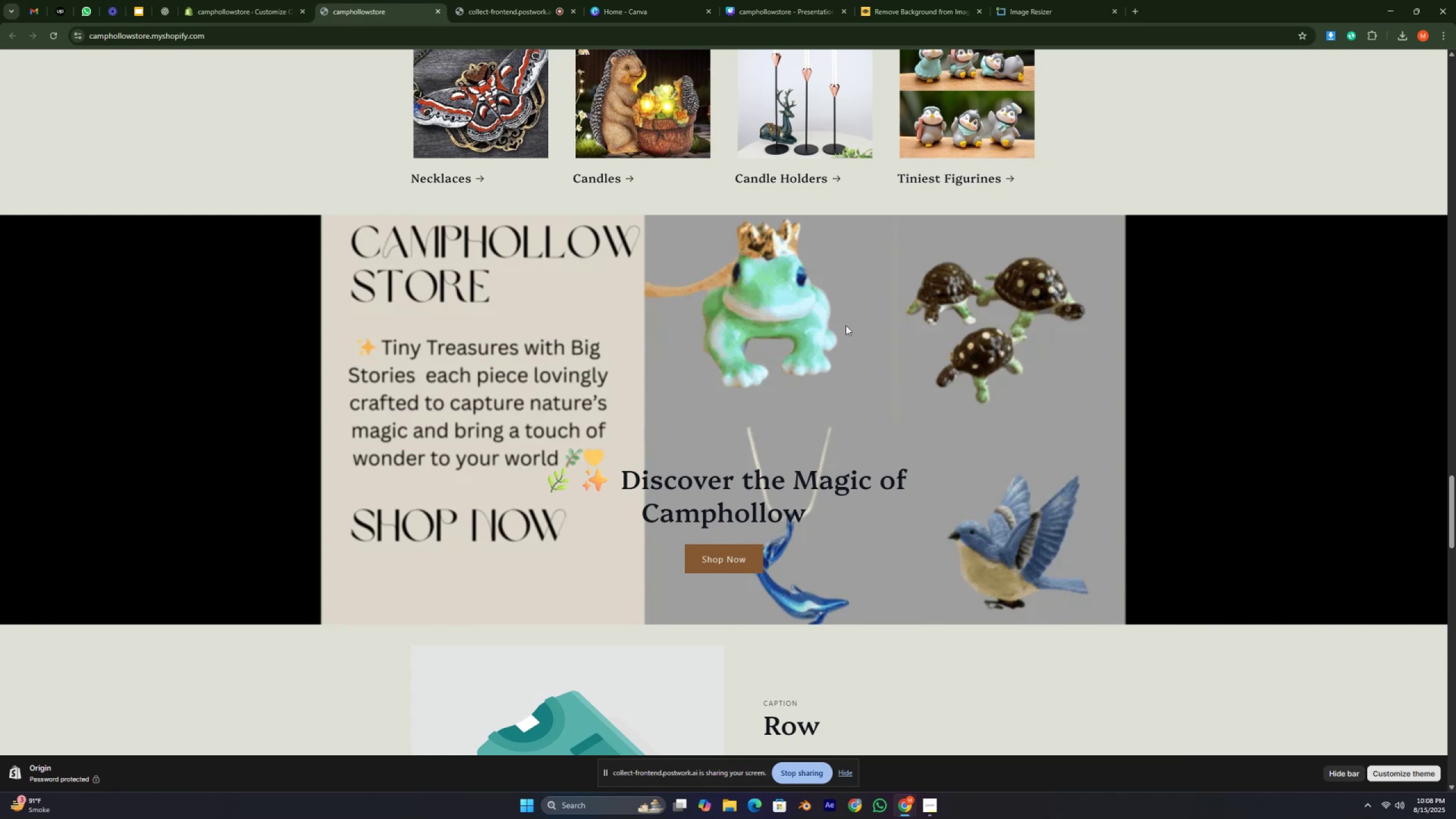 
key(Control+ControlRight)
 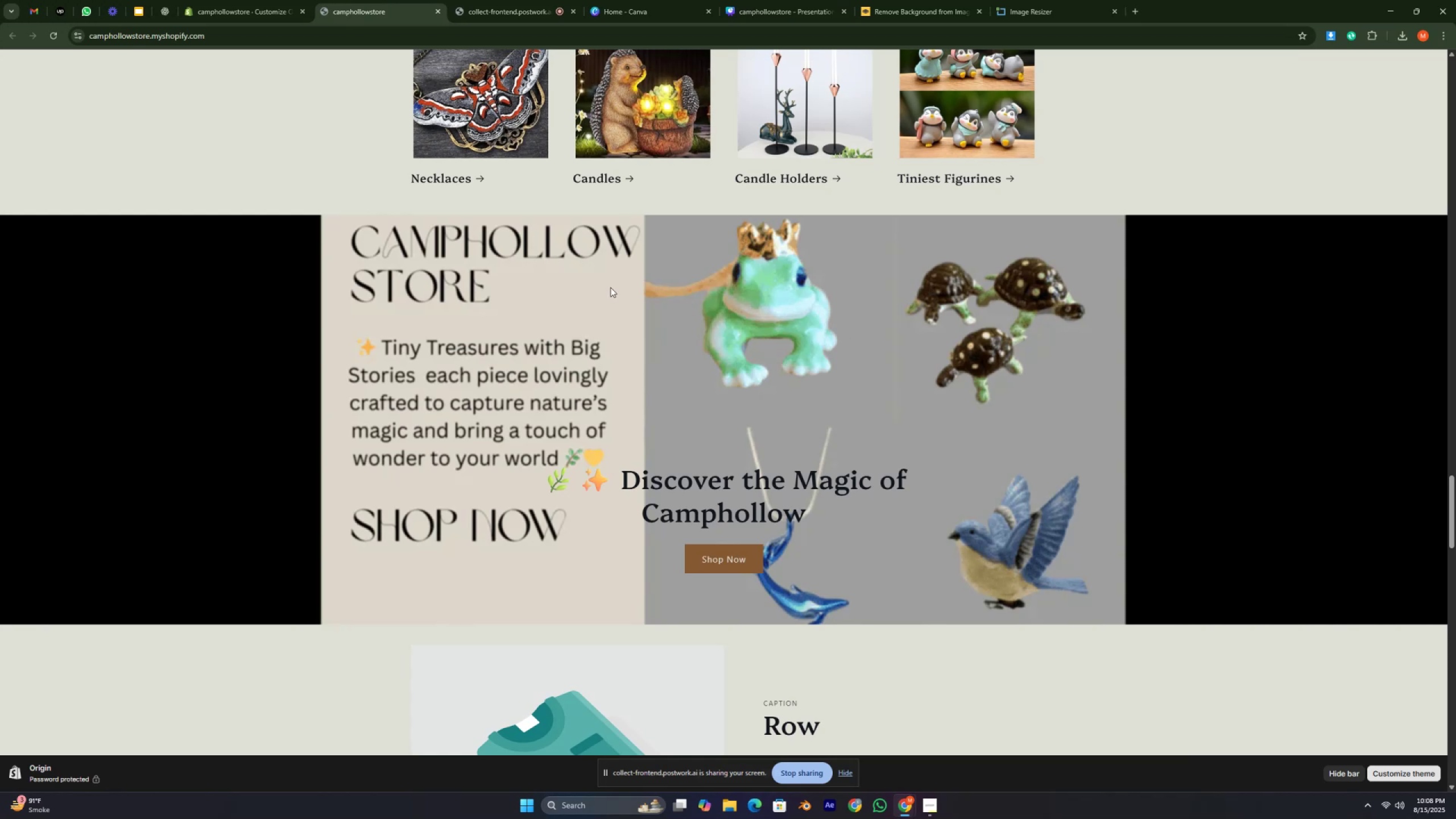 
scroll: coordinate [644, 287], scroll_direction: down, amount: 2.0
 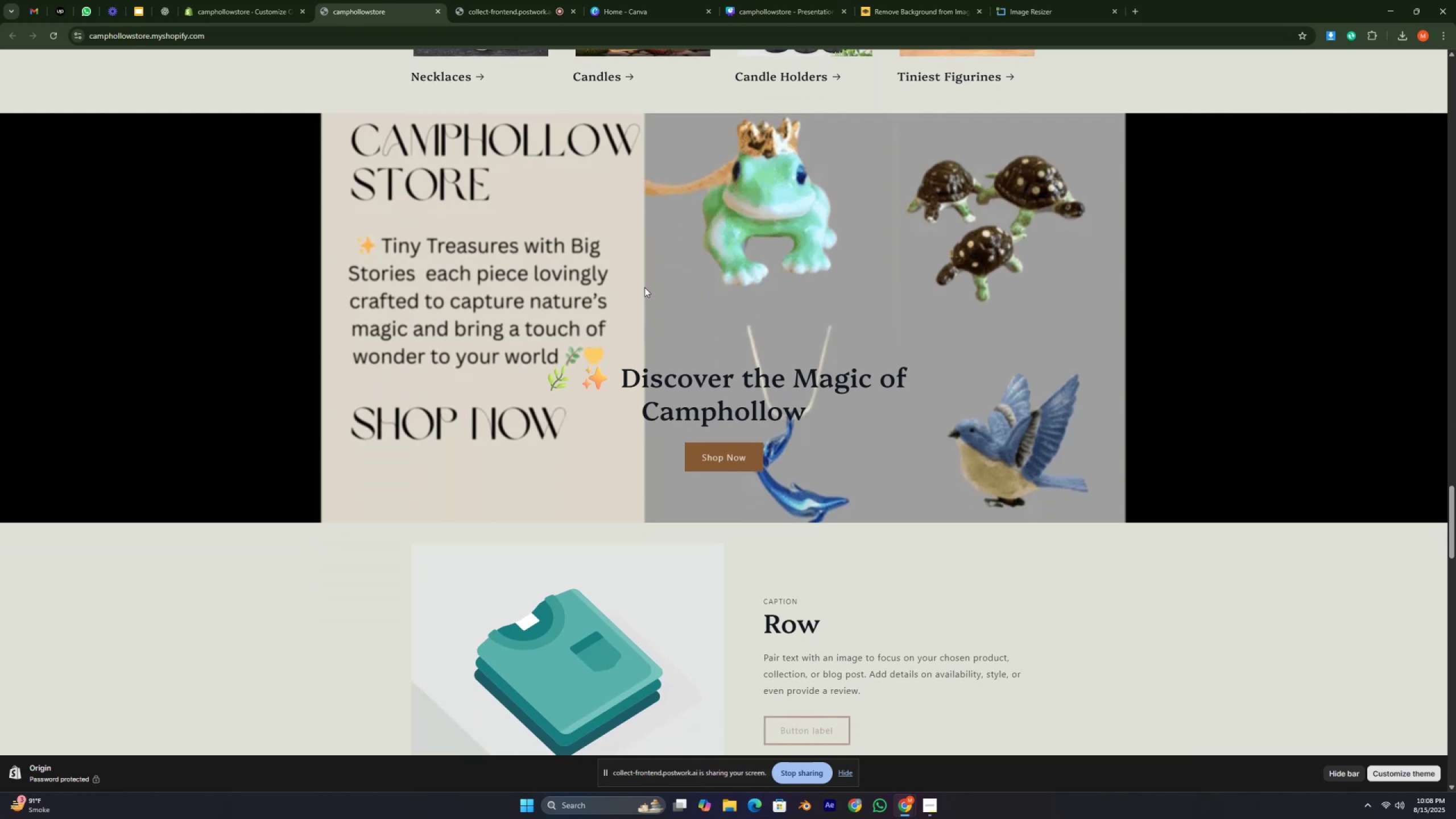 
key(Control+ControlRight)
 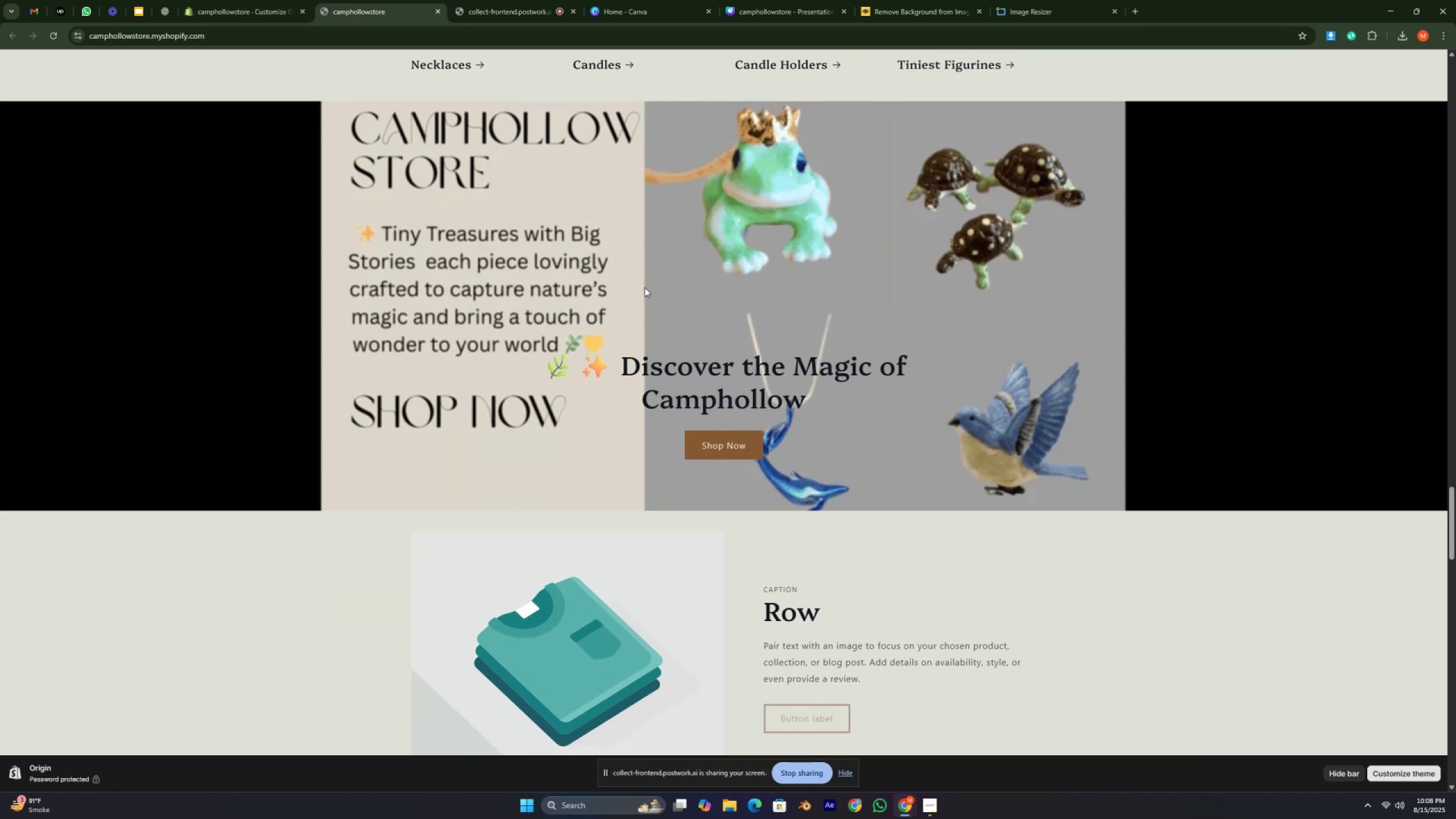 
key(Control+ControlRight)
 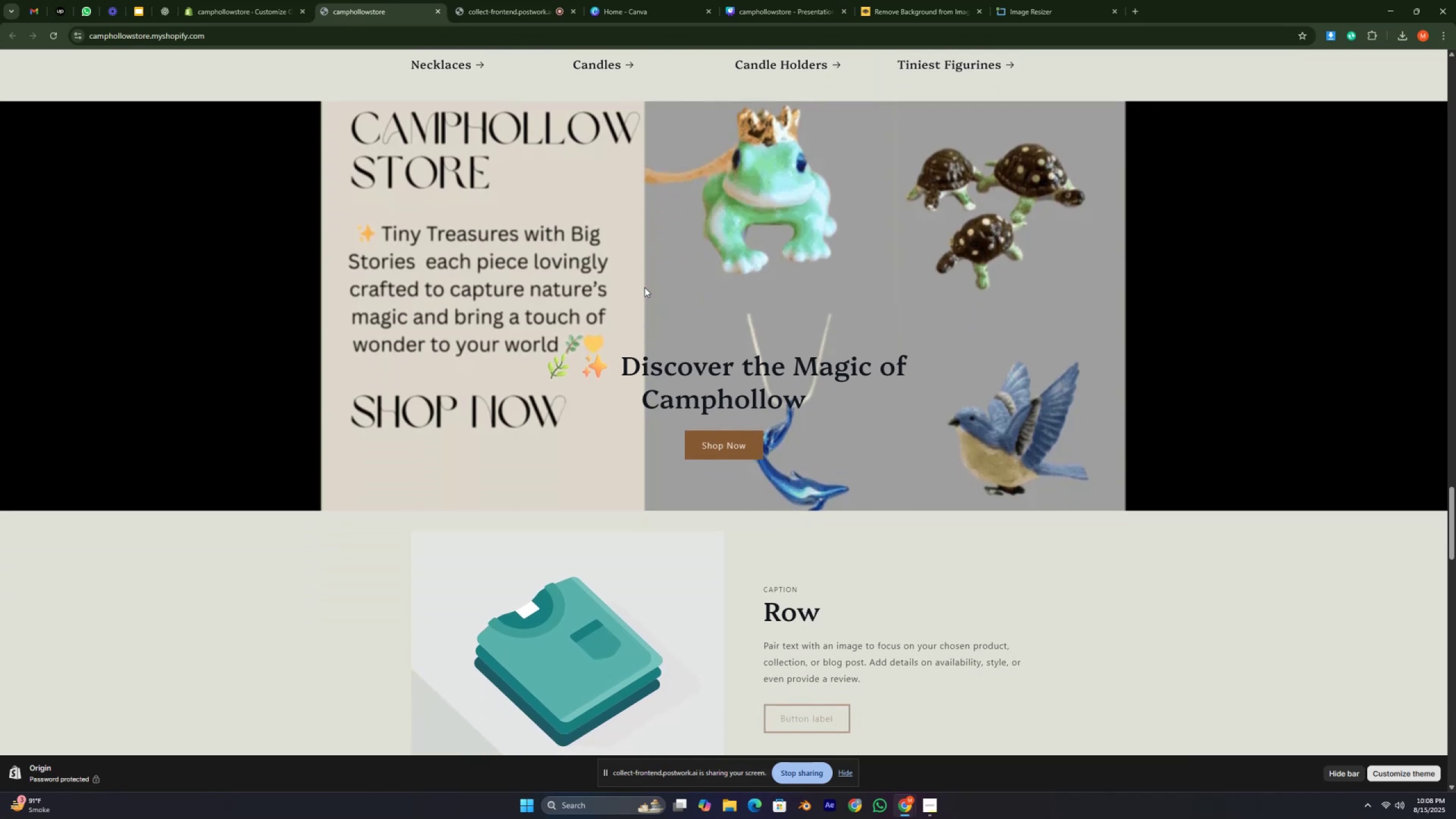 
key(Control+ControlRight)
 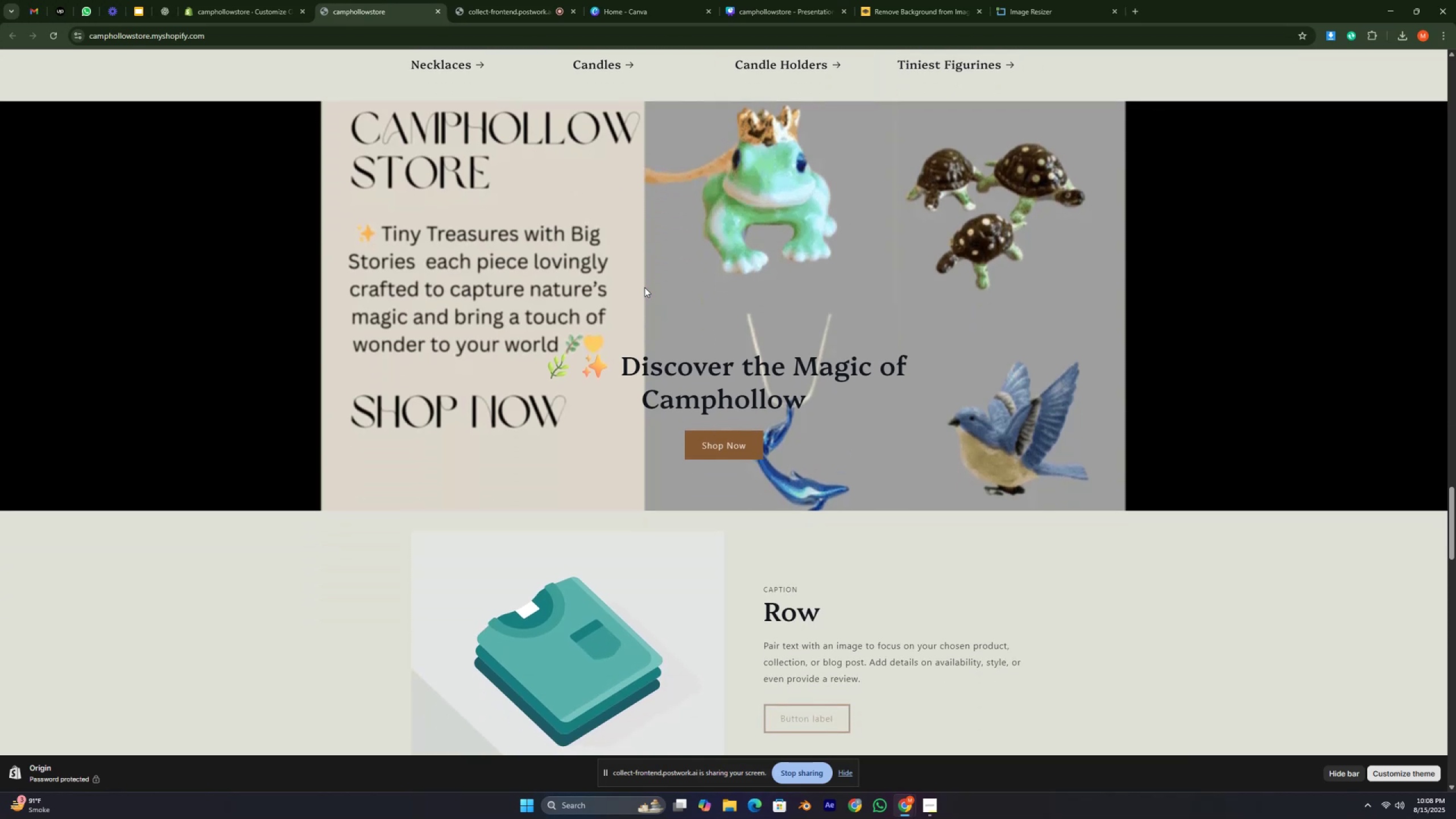 
key(Control+ControlRight)
 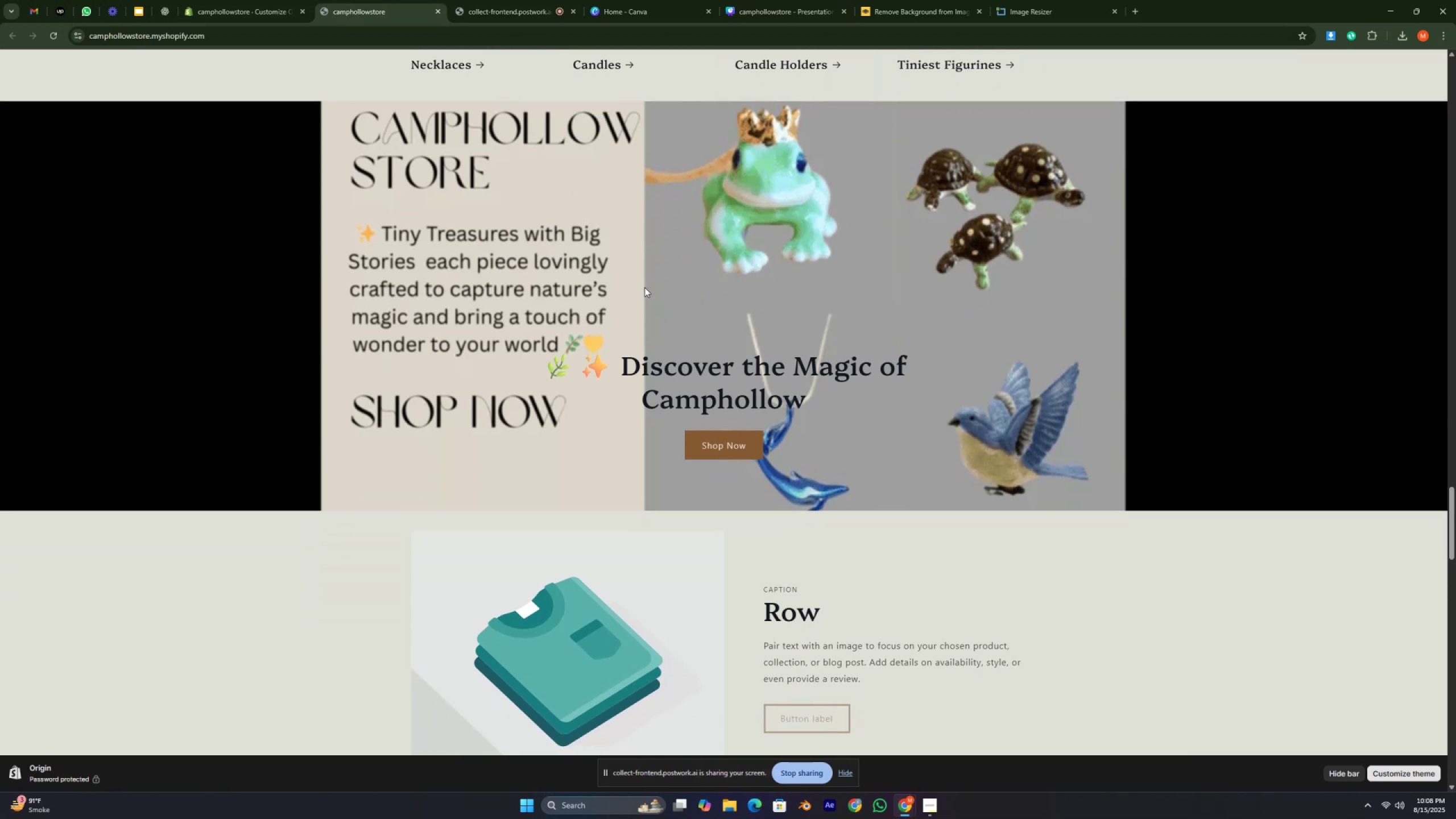 
key(Control+ControlRight)
 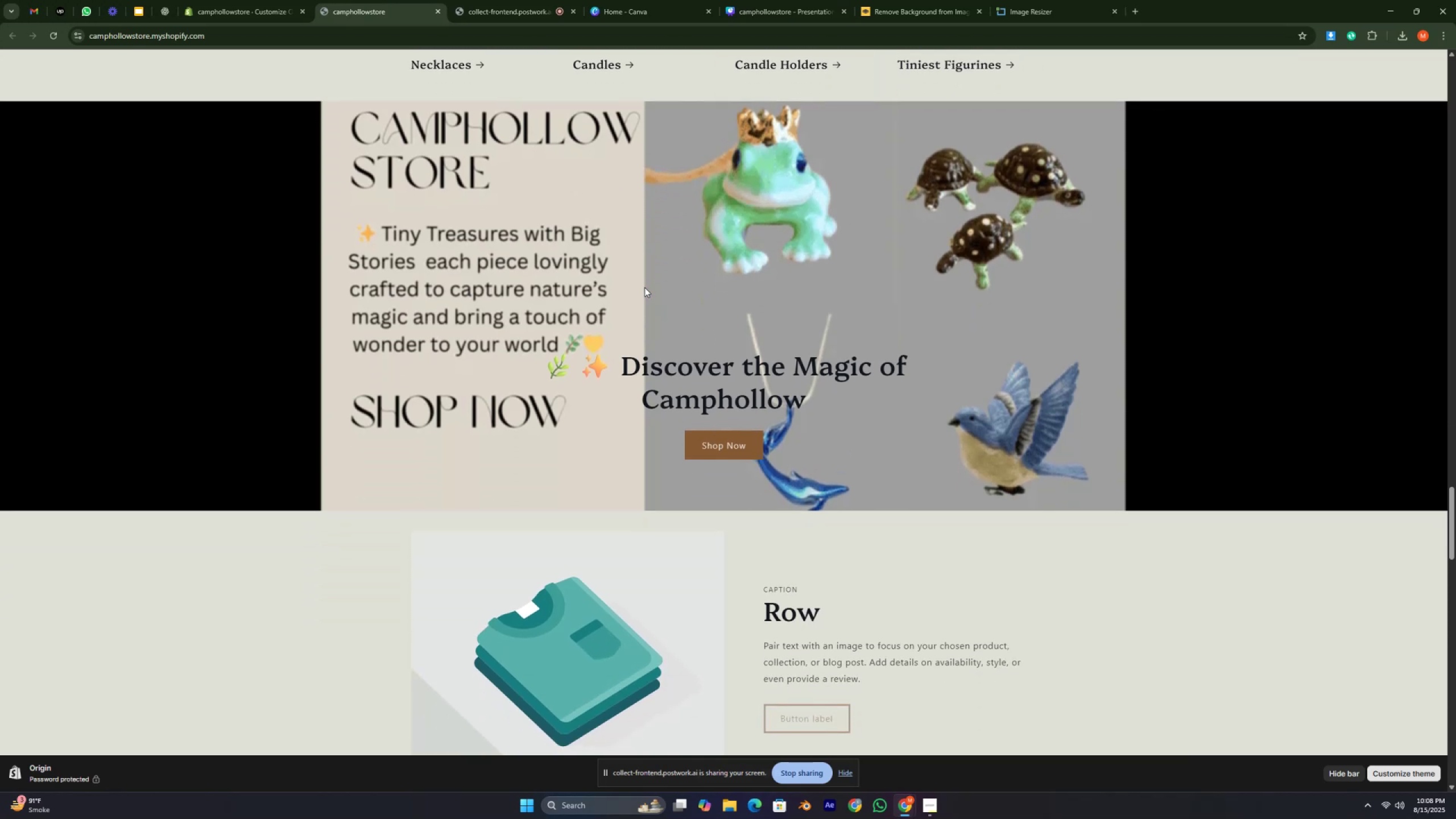 
key(Control+ControlRight)
 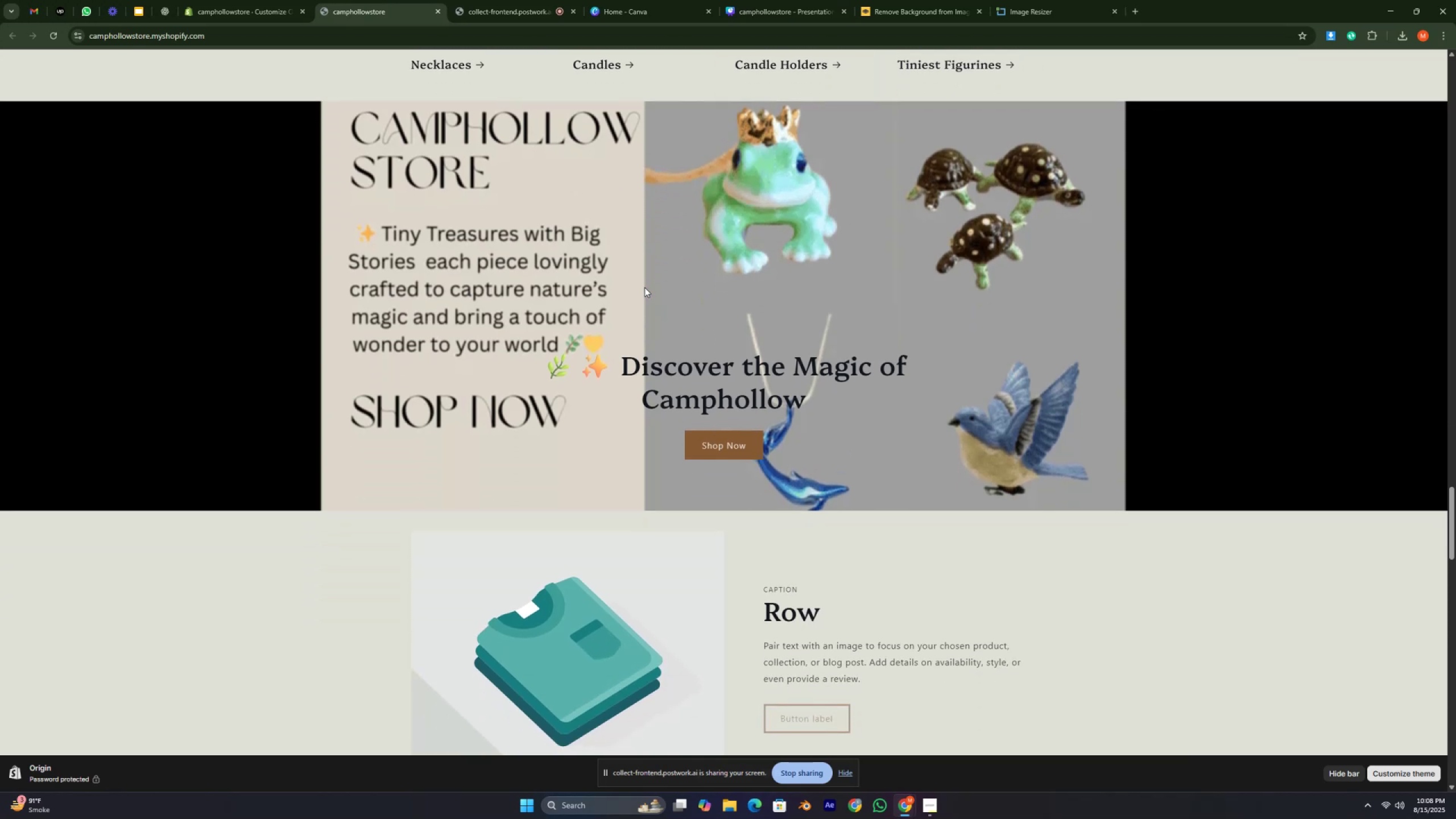 
key(Control+ControlRight)
 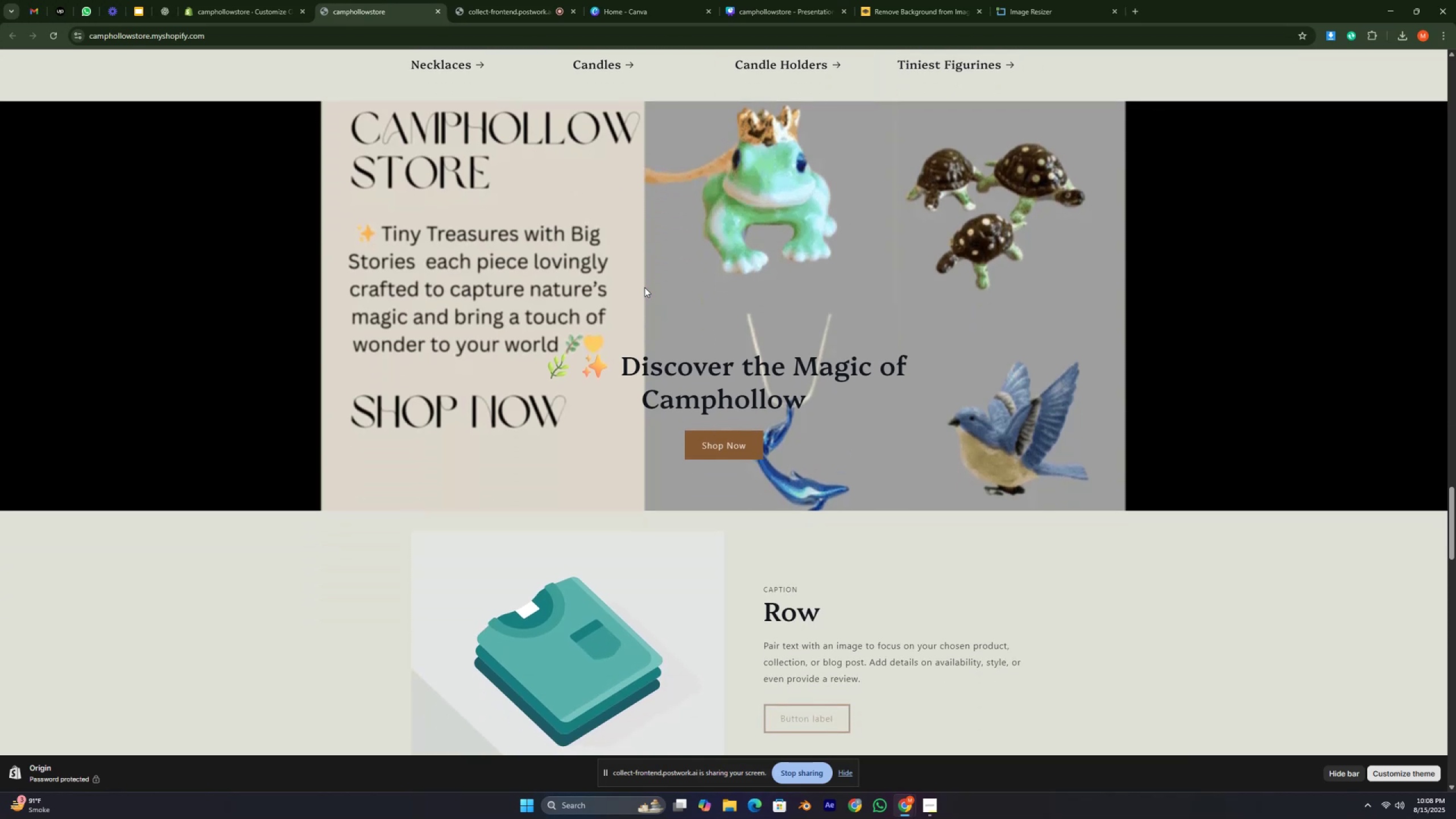 
key(Control+ControlRight)
 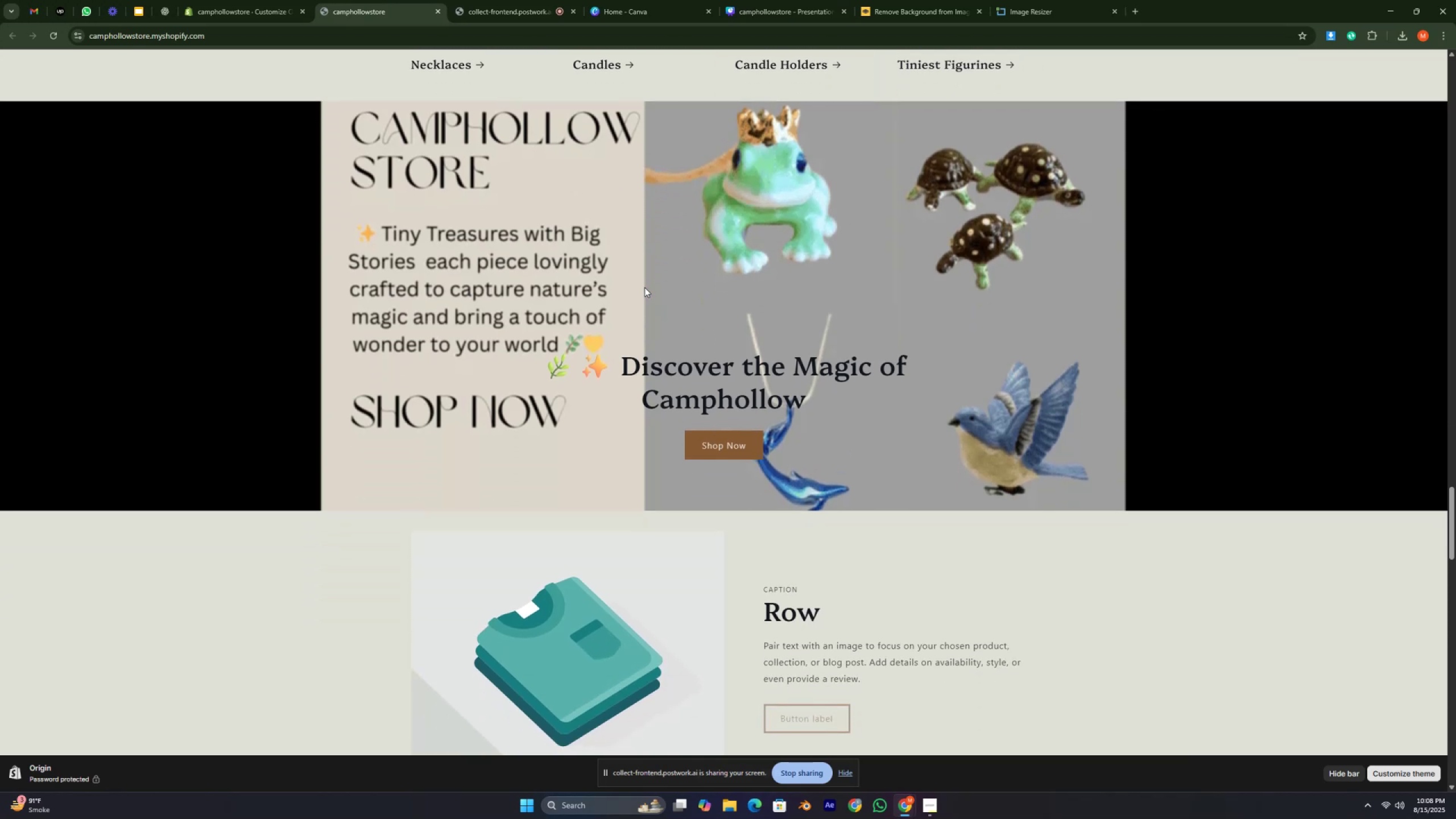 
key(Control+ControlRight)
 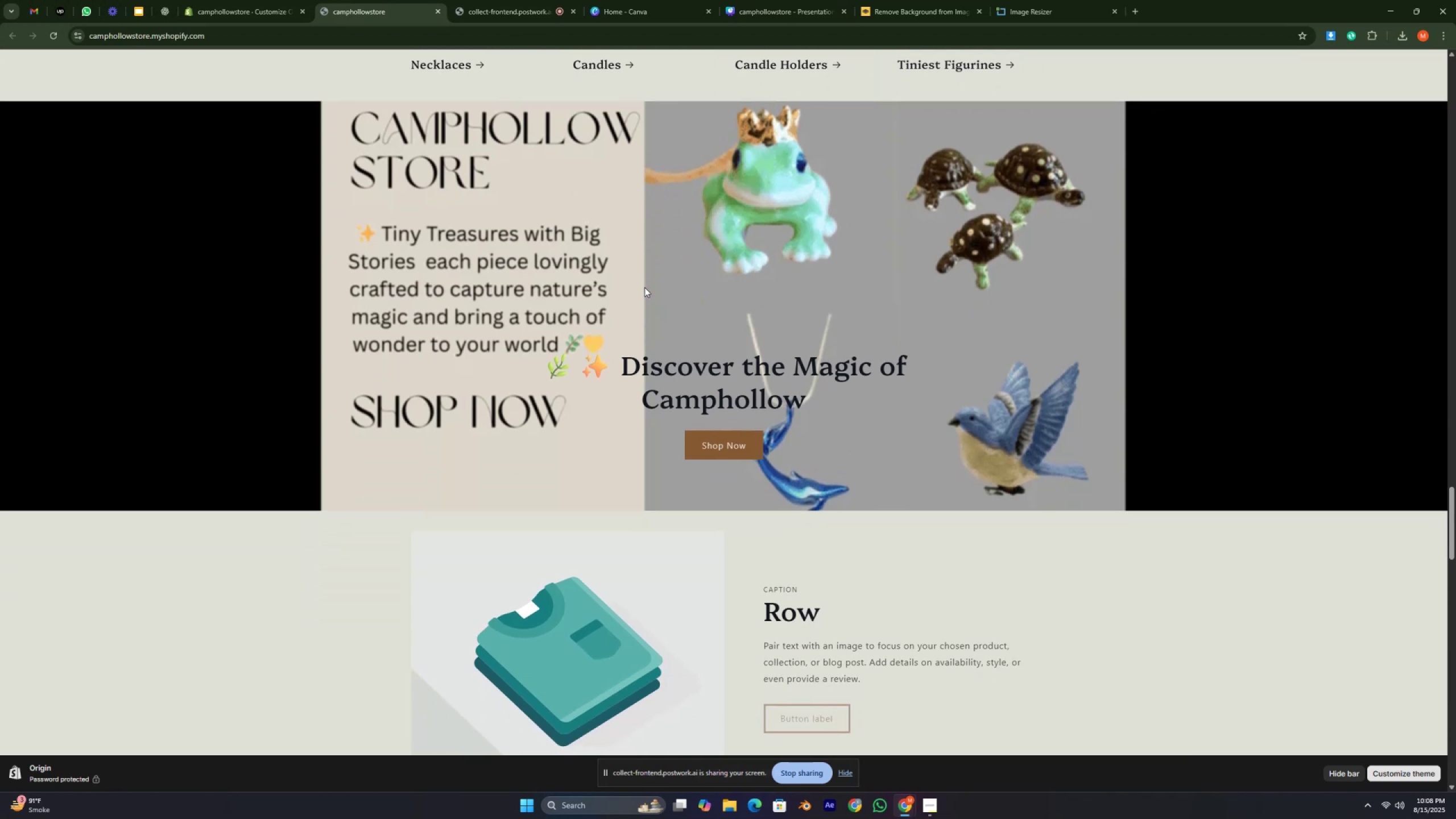 
key(Control+ControlRight)
 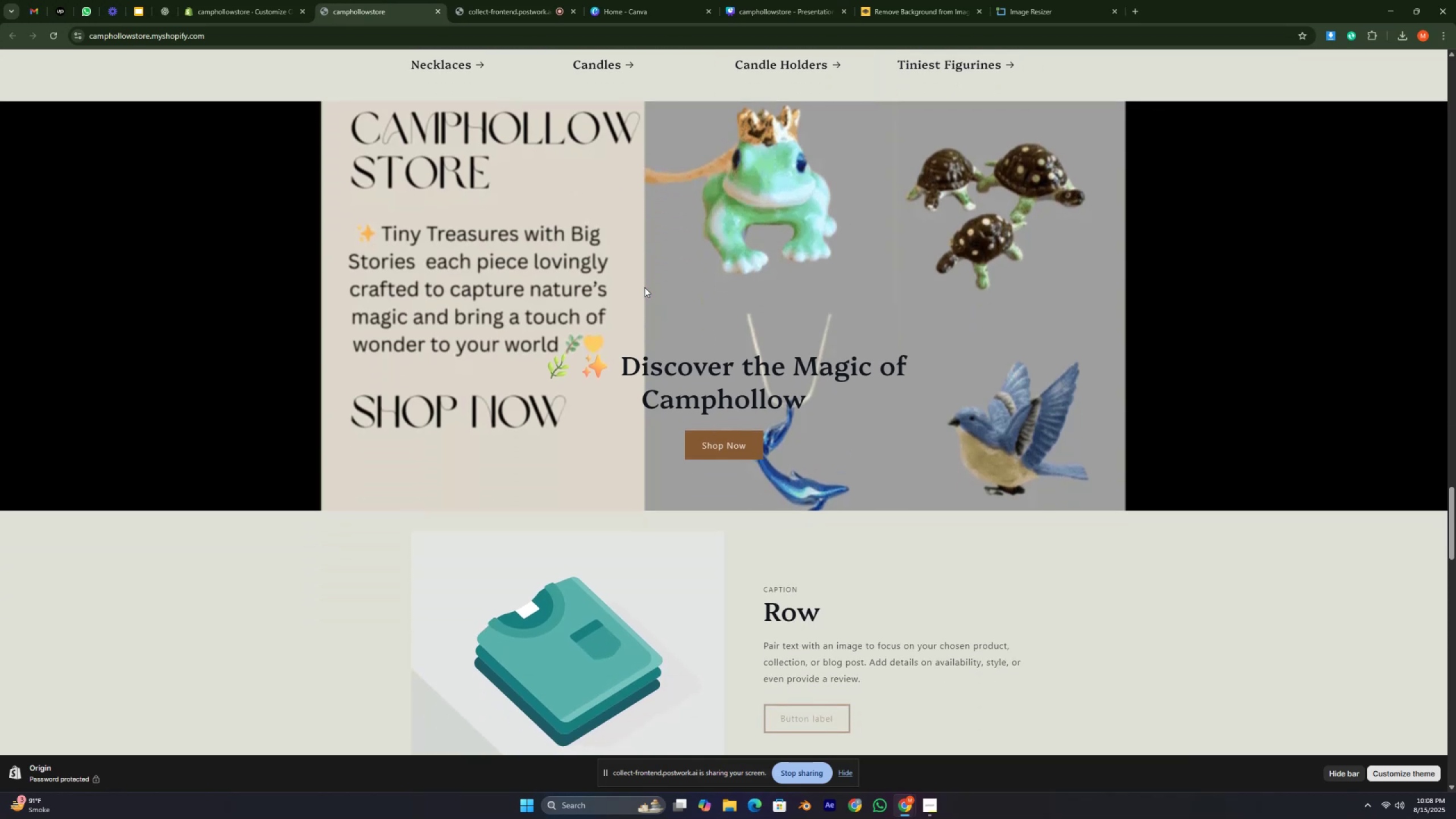 
key(Control+ControlRight)
 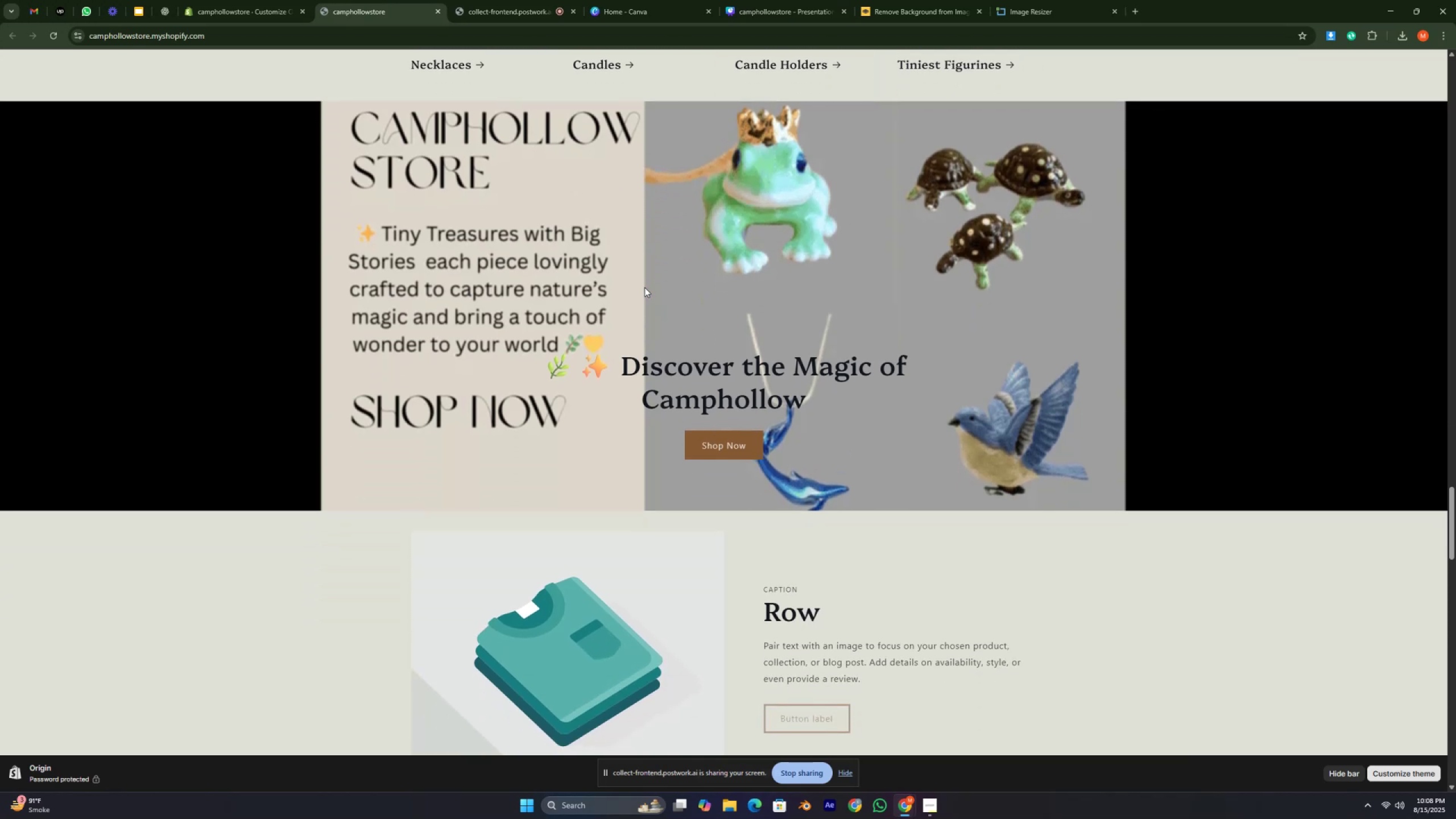 
key(Control+ControlRight)
 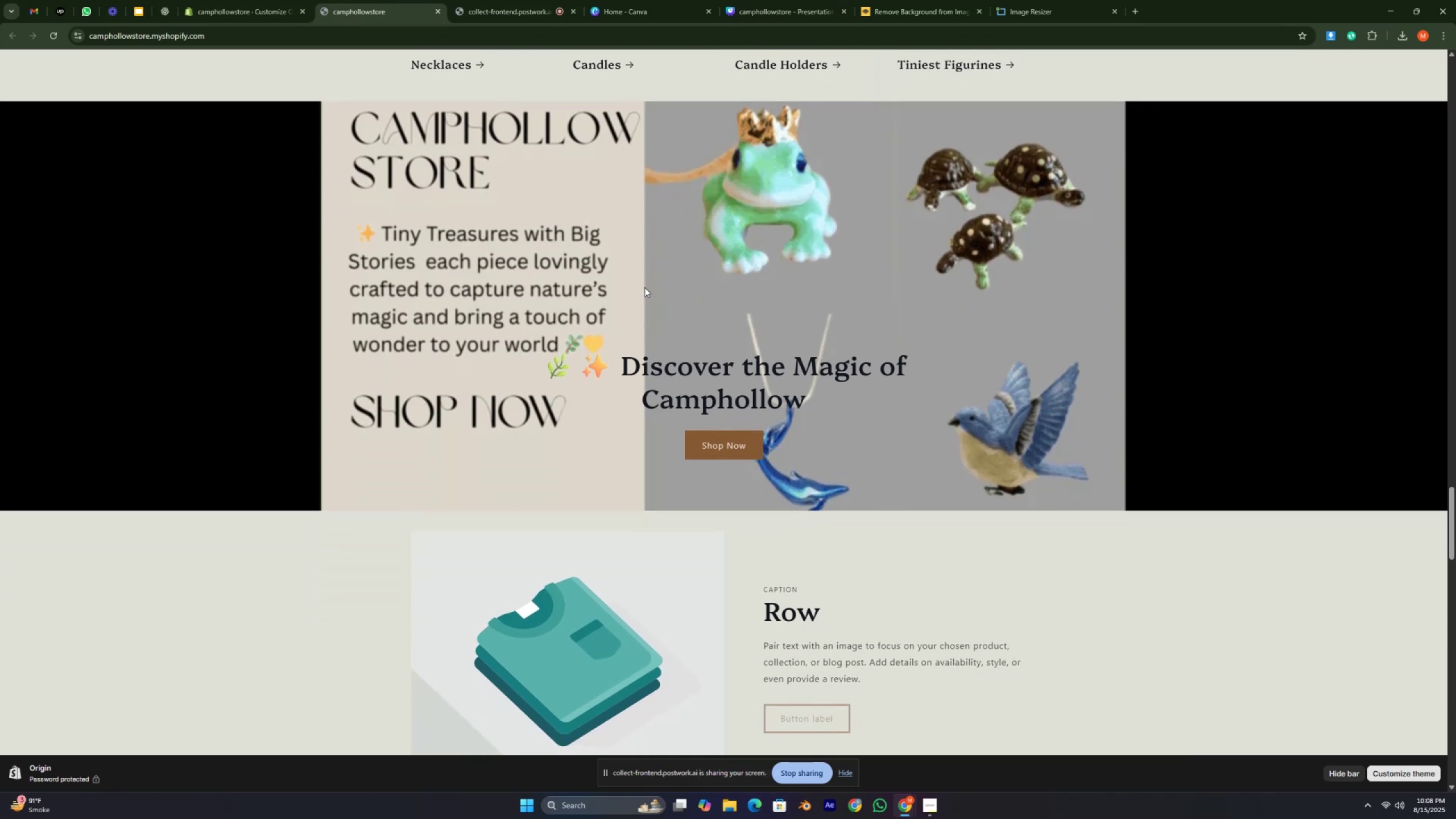 
key(Control+ControlRight)
 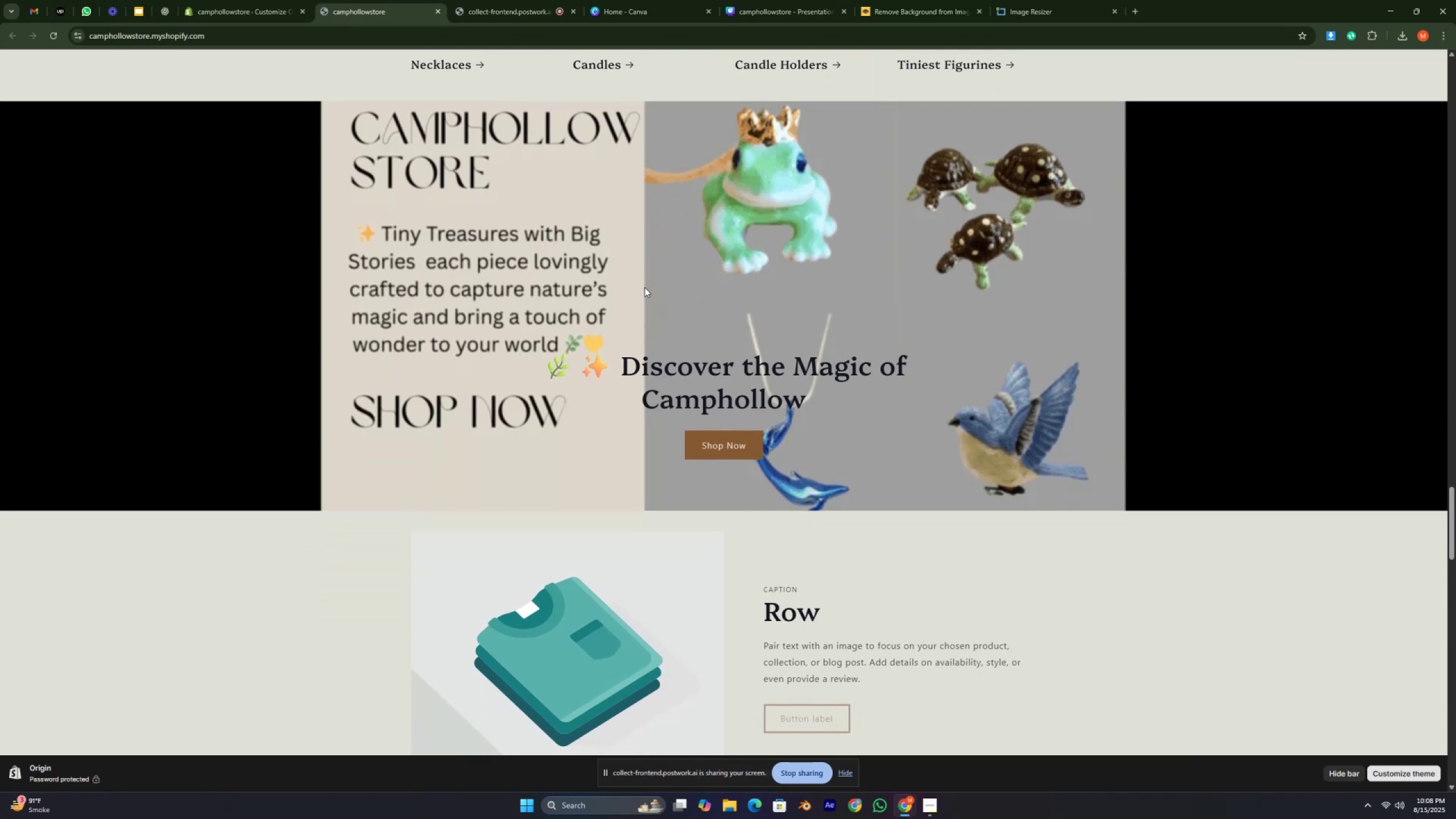 
key(Control+ControlRight)
 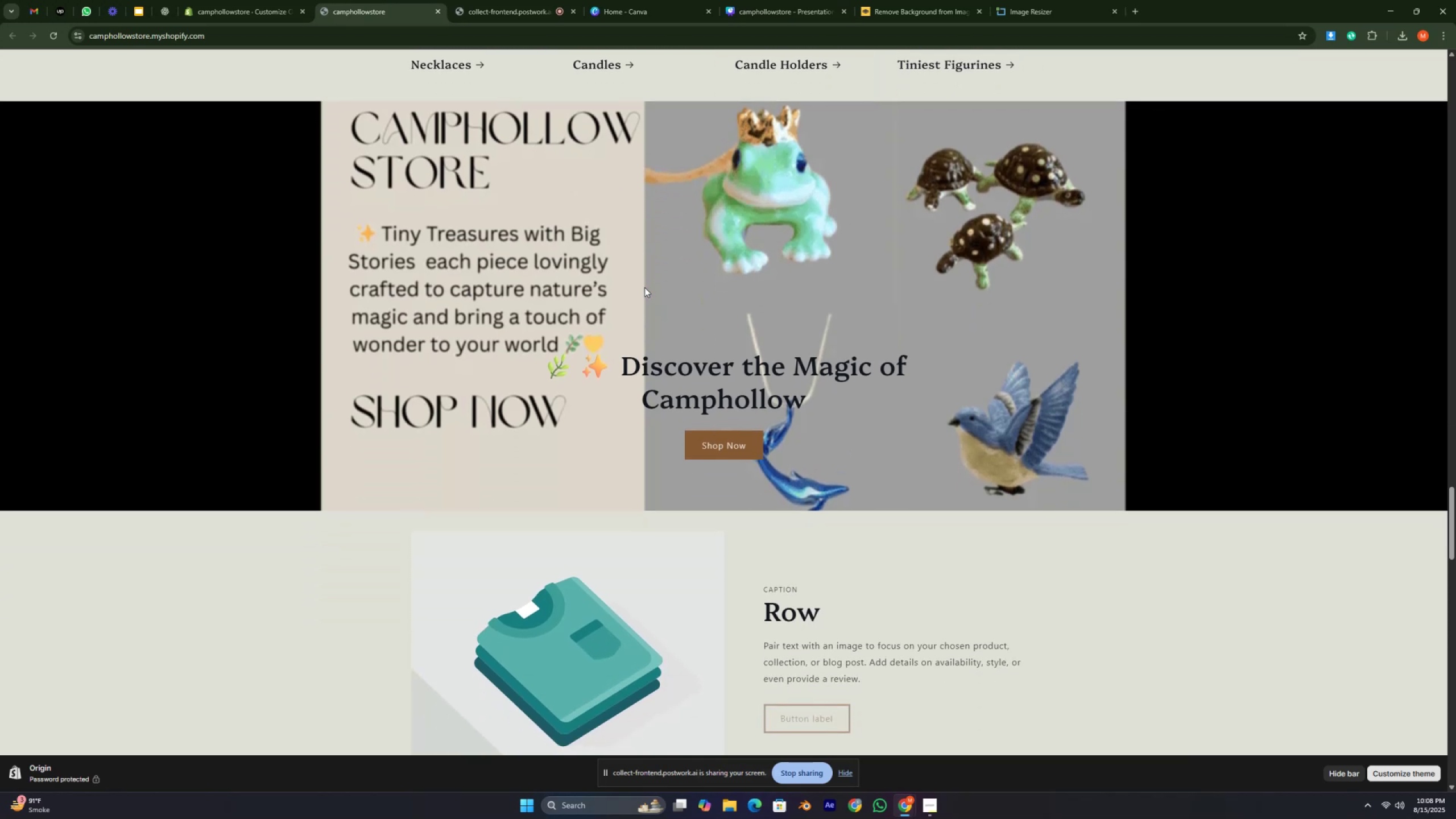 
key(Control+ControlRight)
 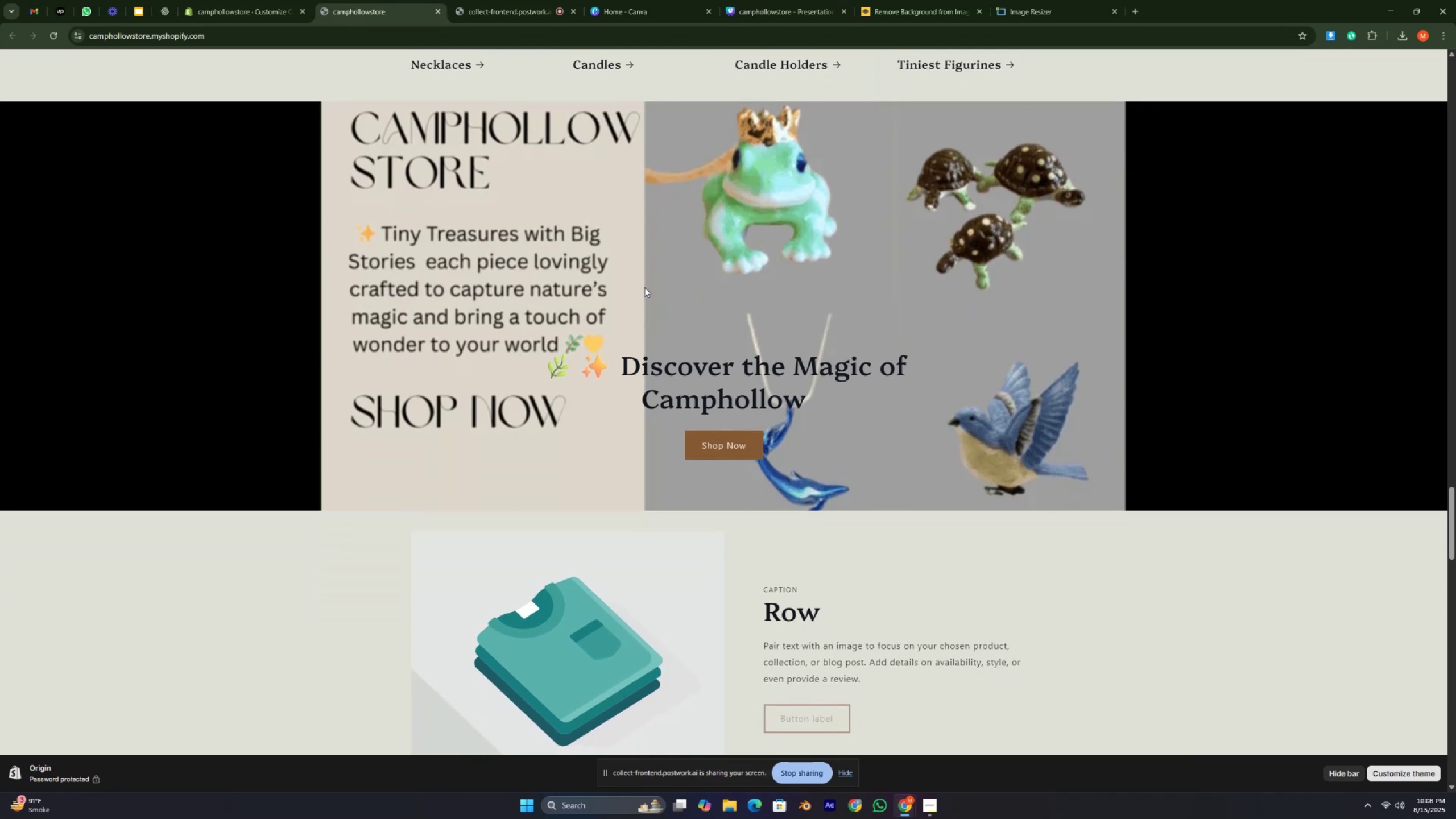 
key(Control+ControlRight)
 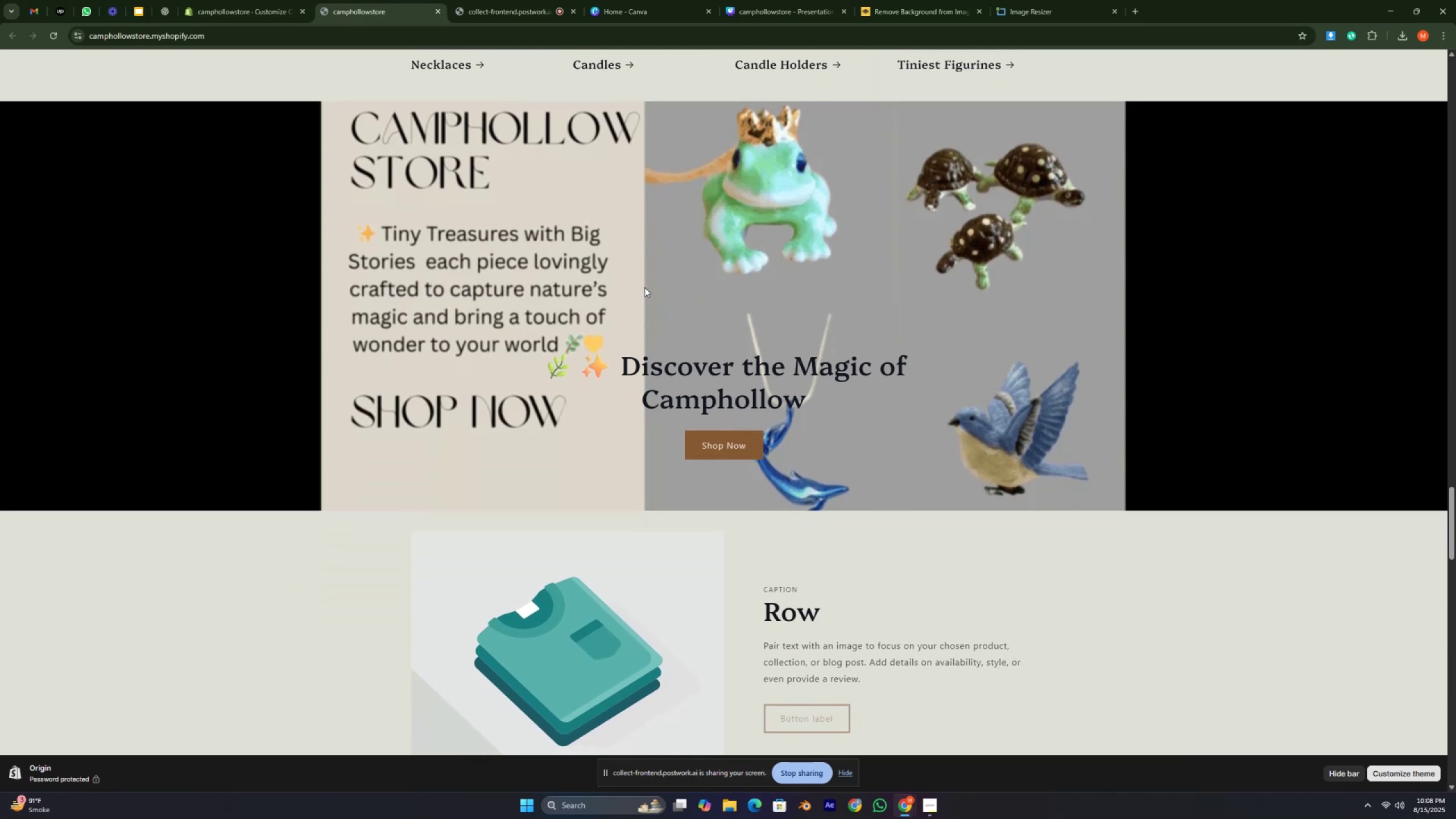 
key(Control+ControlRight)
 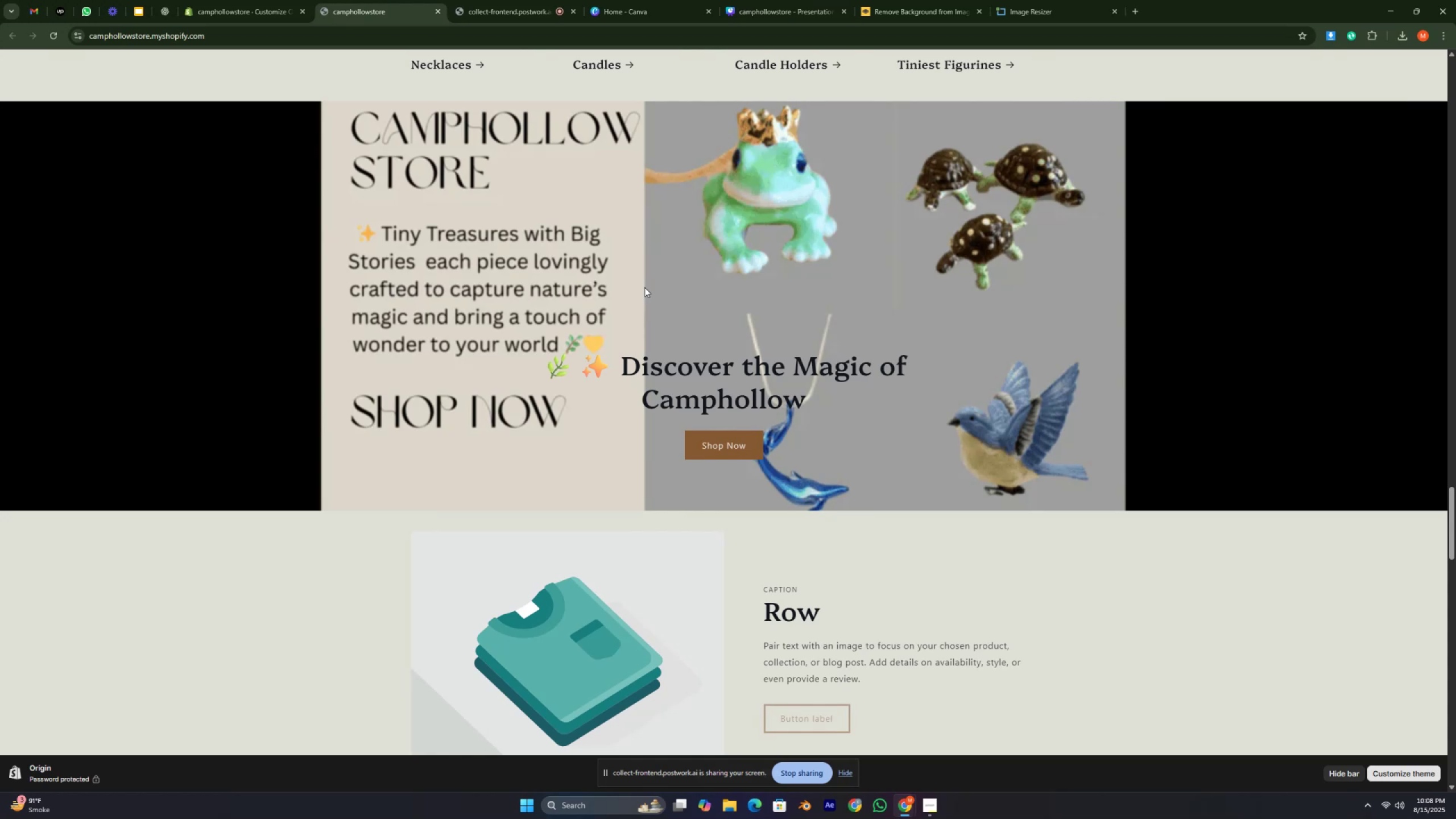 
key(Control+ControlRight)
 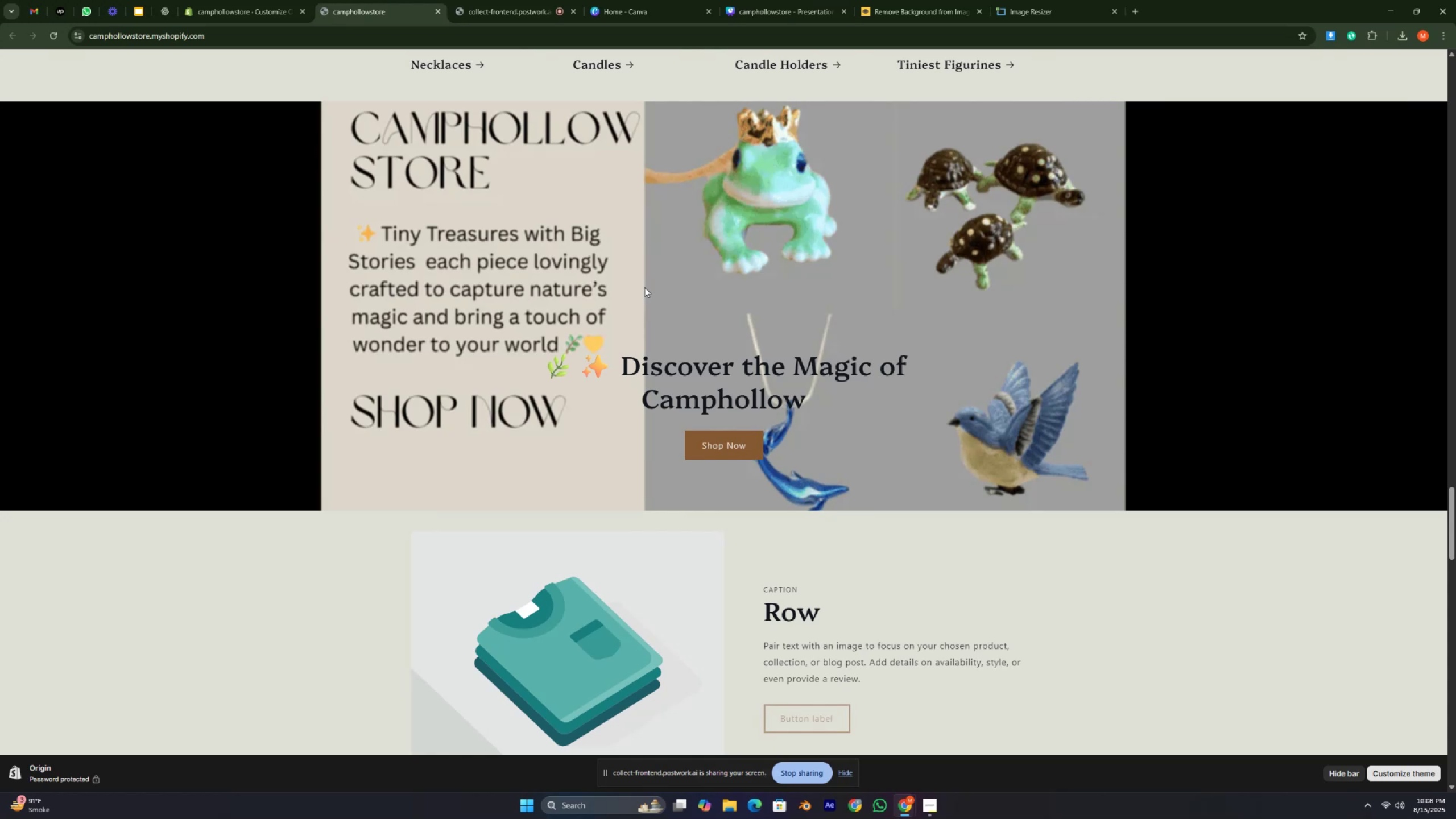 
key(Control+ControlRight)
 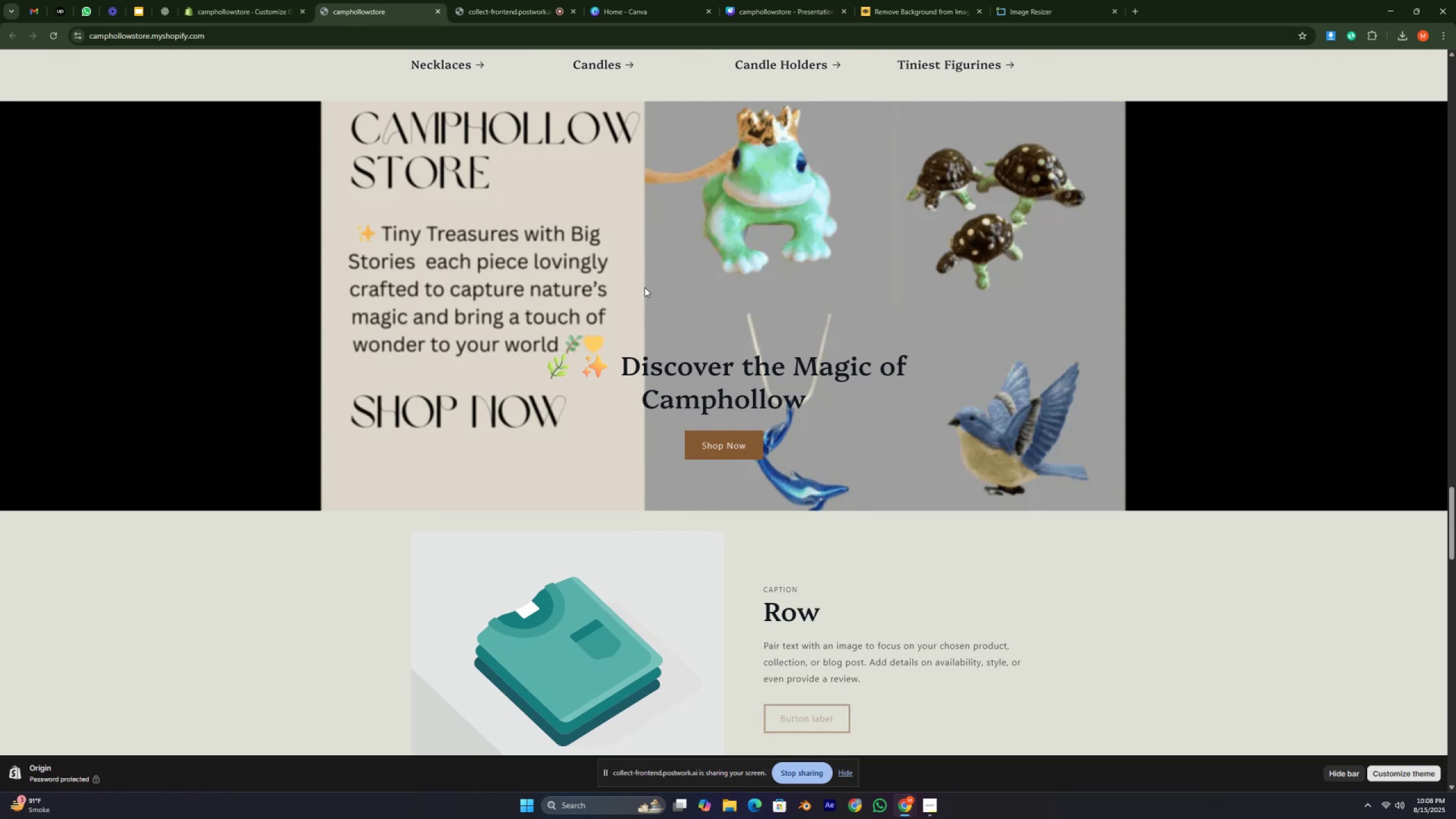 
key(Control+ControlRight)
 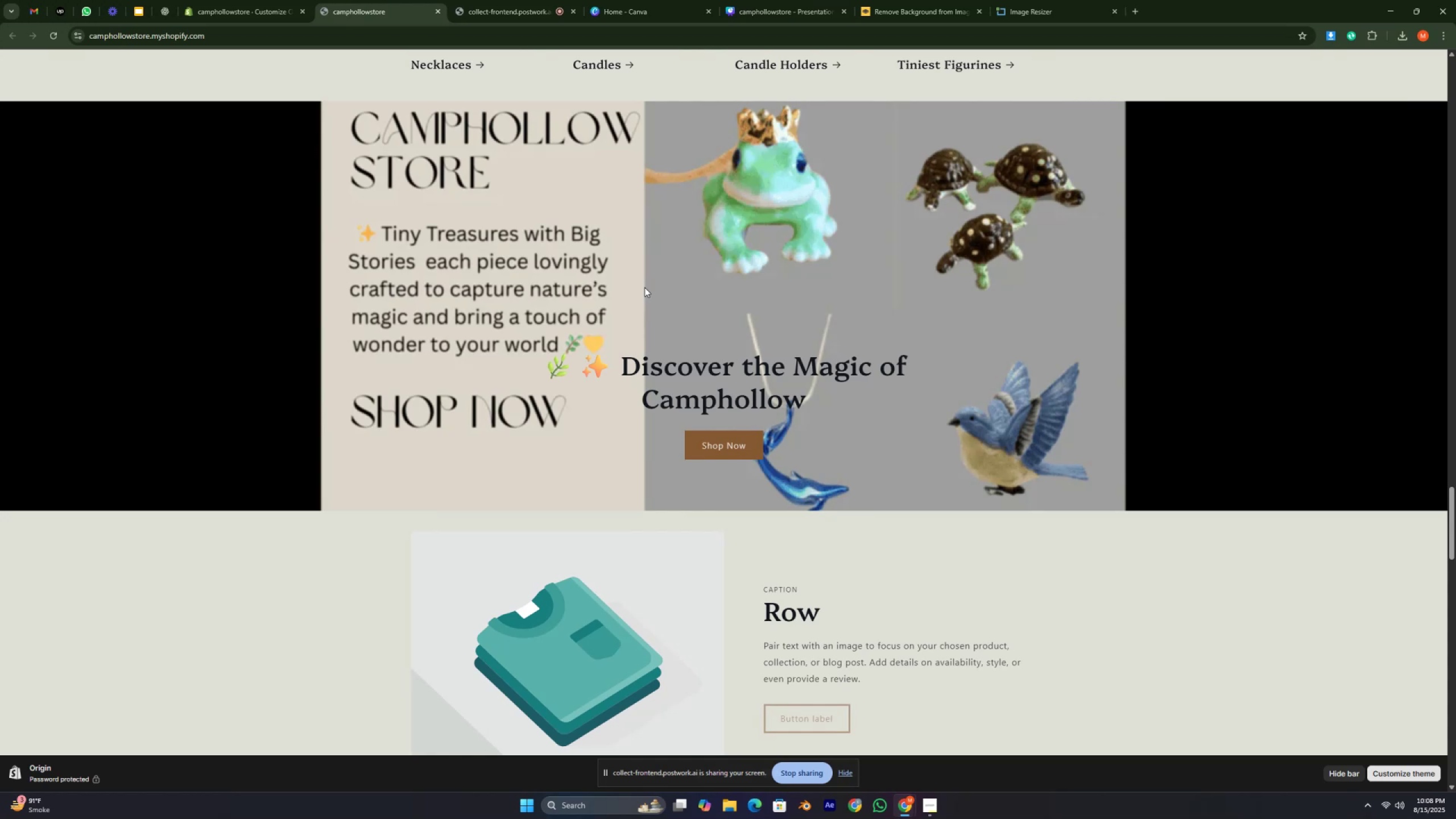 
key(Control+ControlRight)
 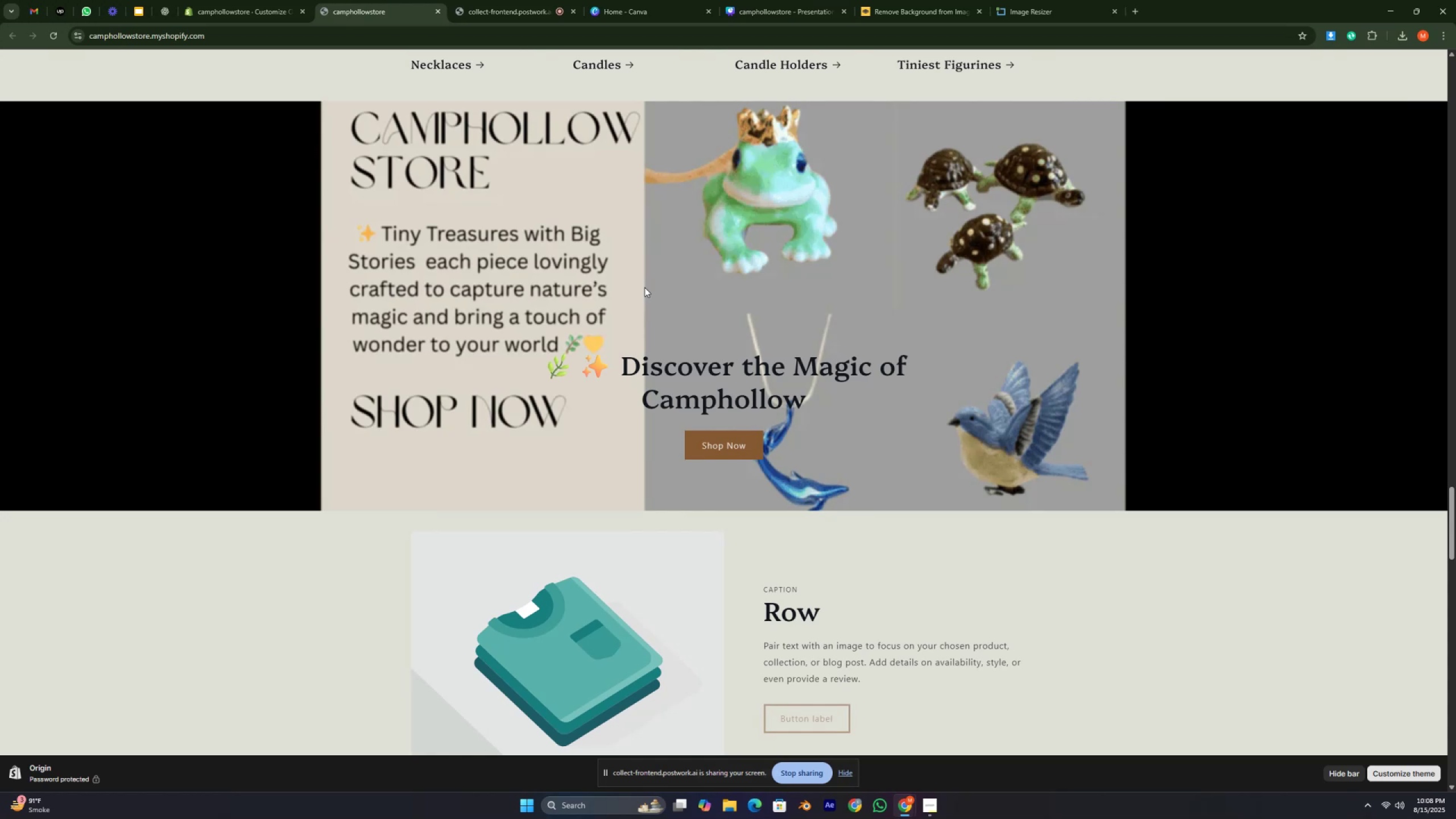 
key(Control+ControlRight)
 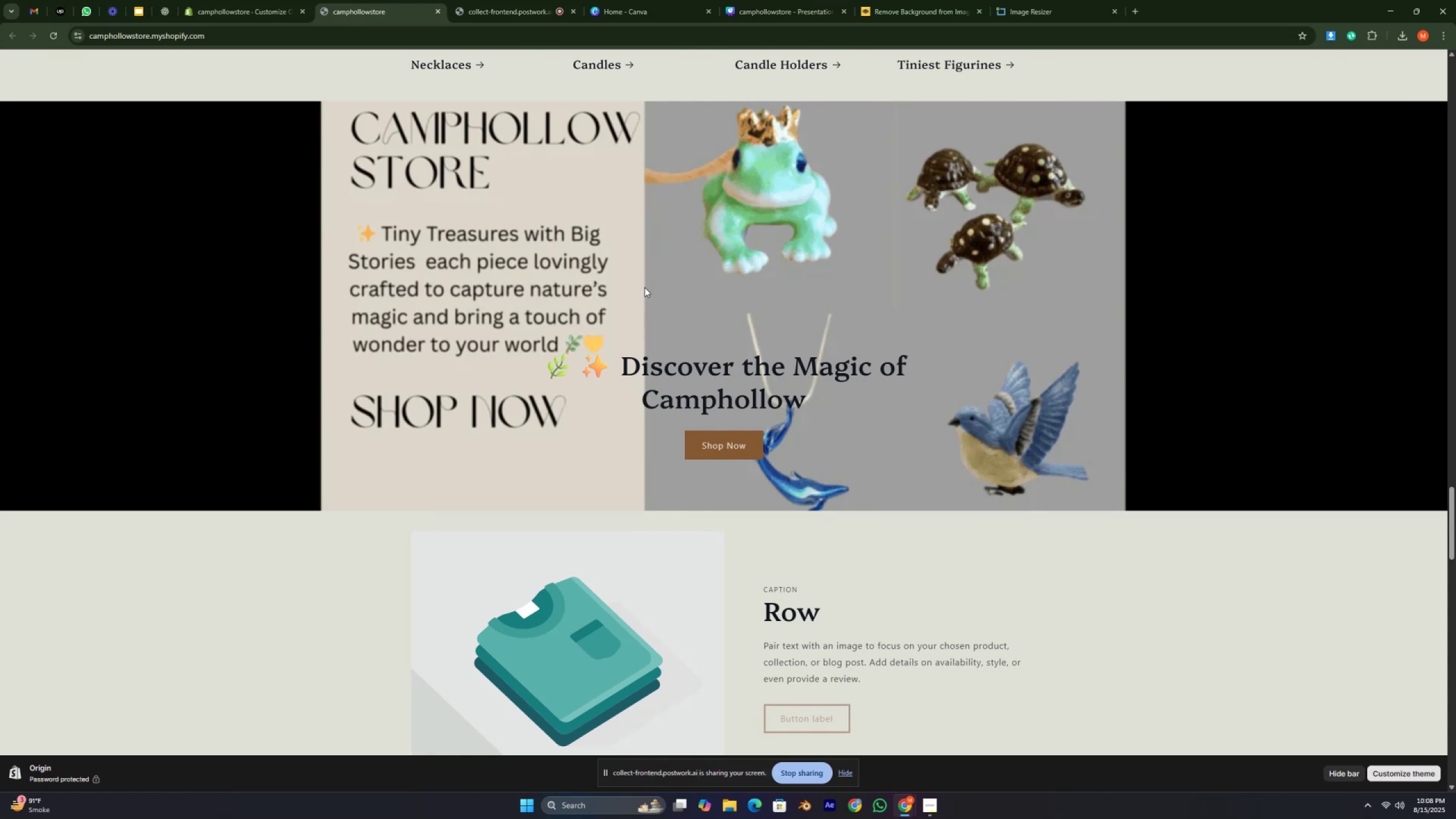 
key(Control+ControlRight)
 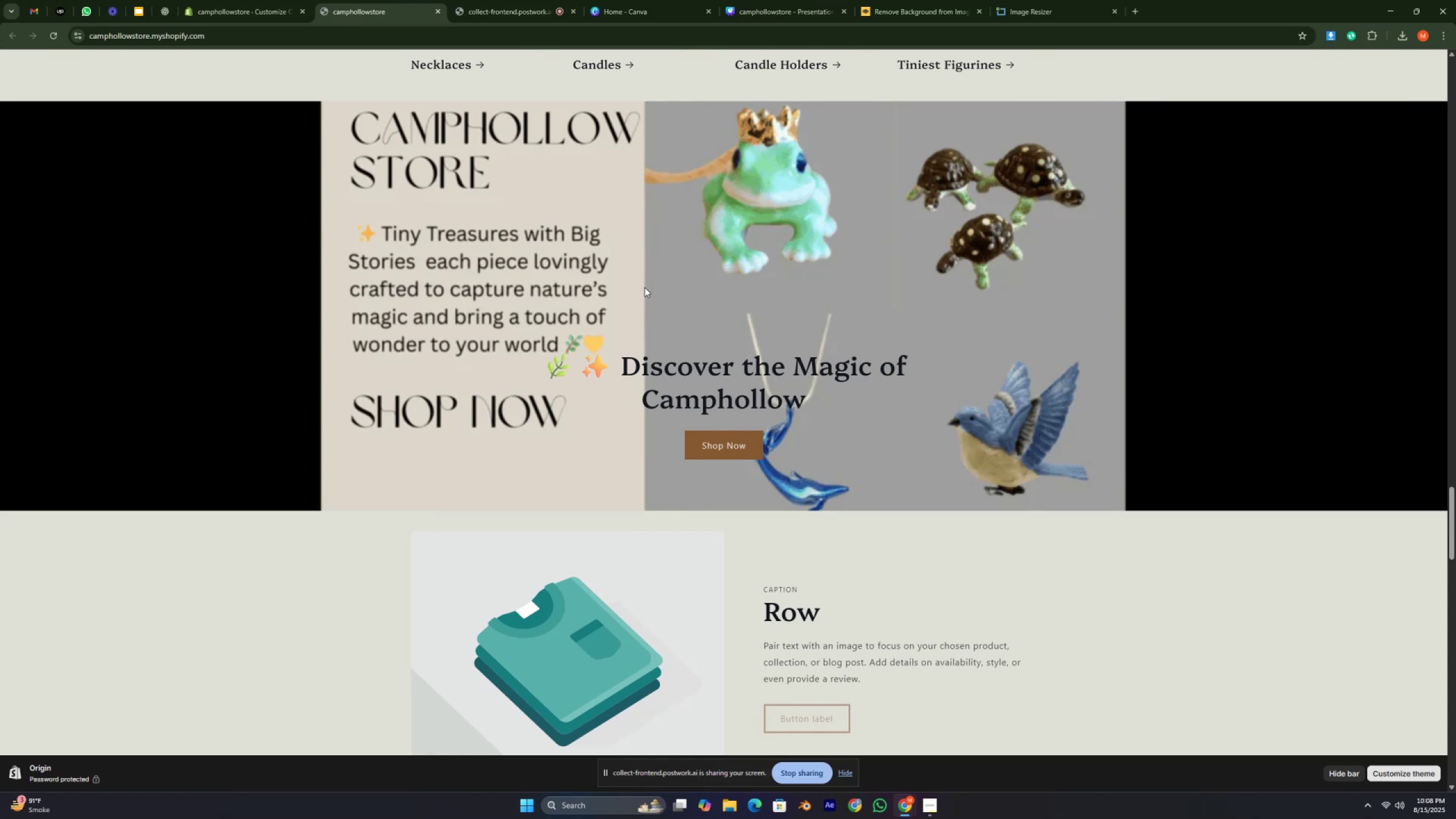 
key(Control+ControlRight)
 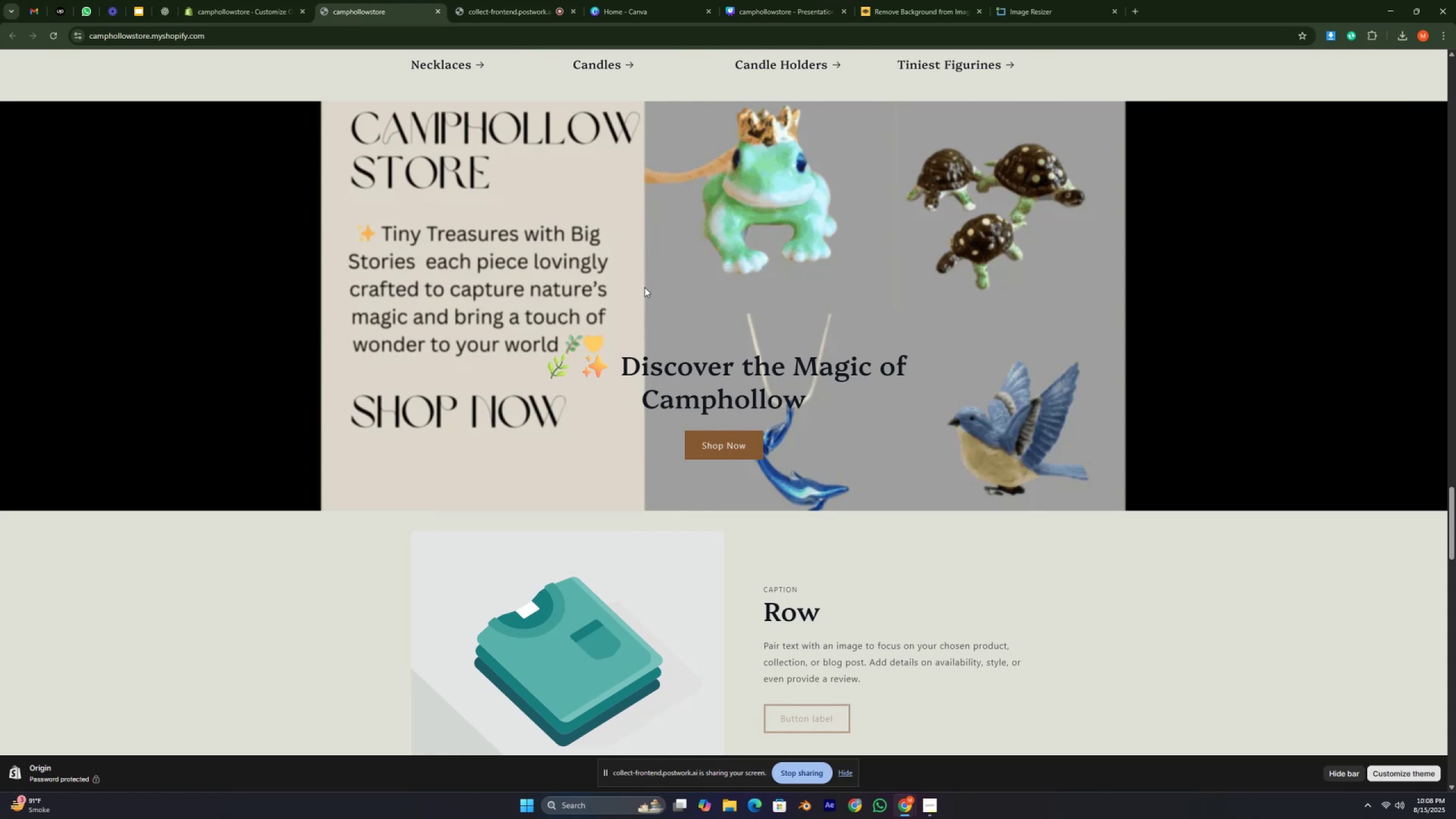 
key(Control+ControlRight)
 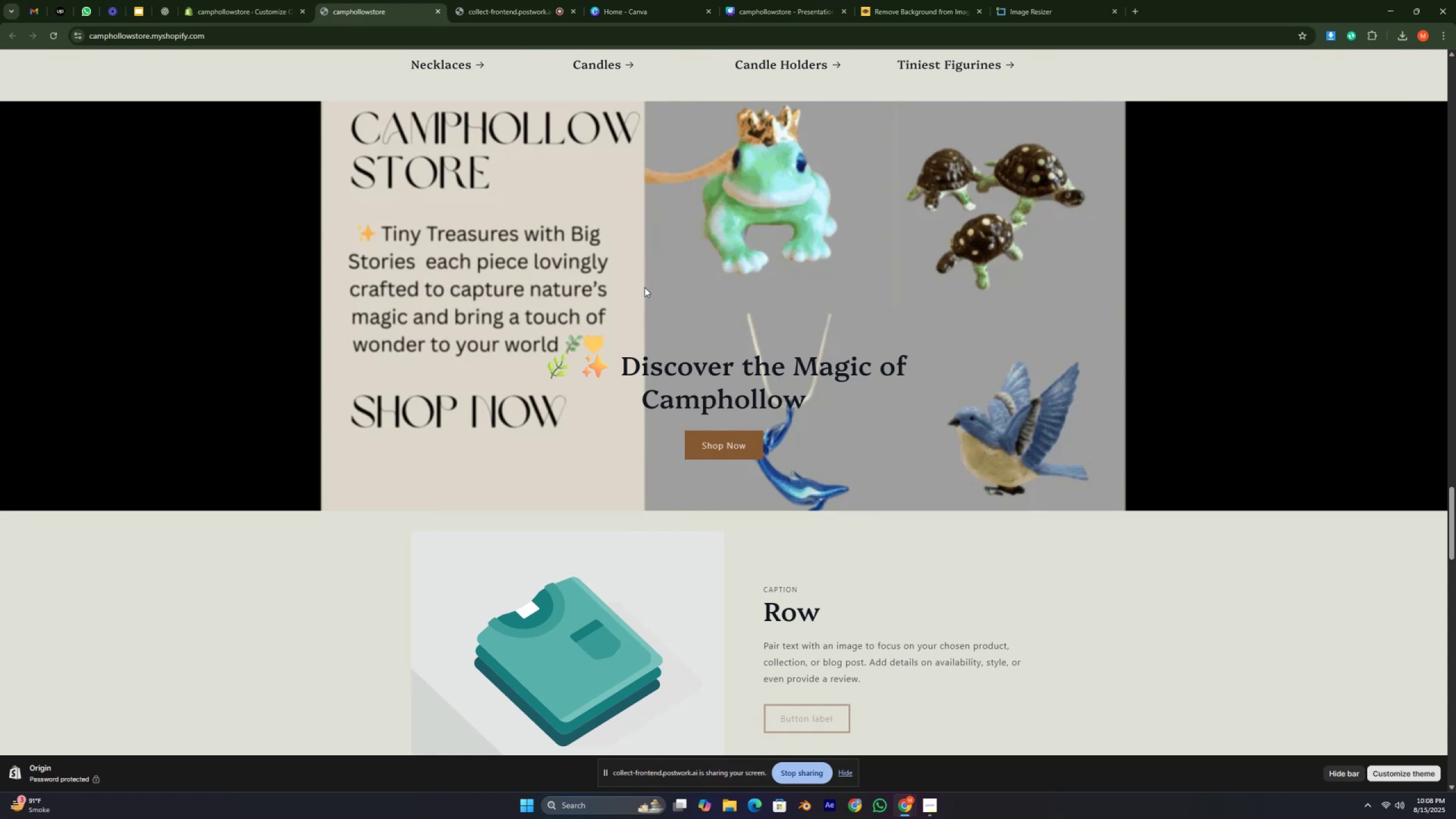 
key(Control+ControlRight)
 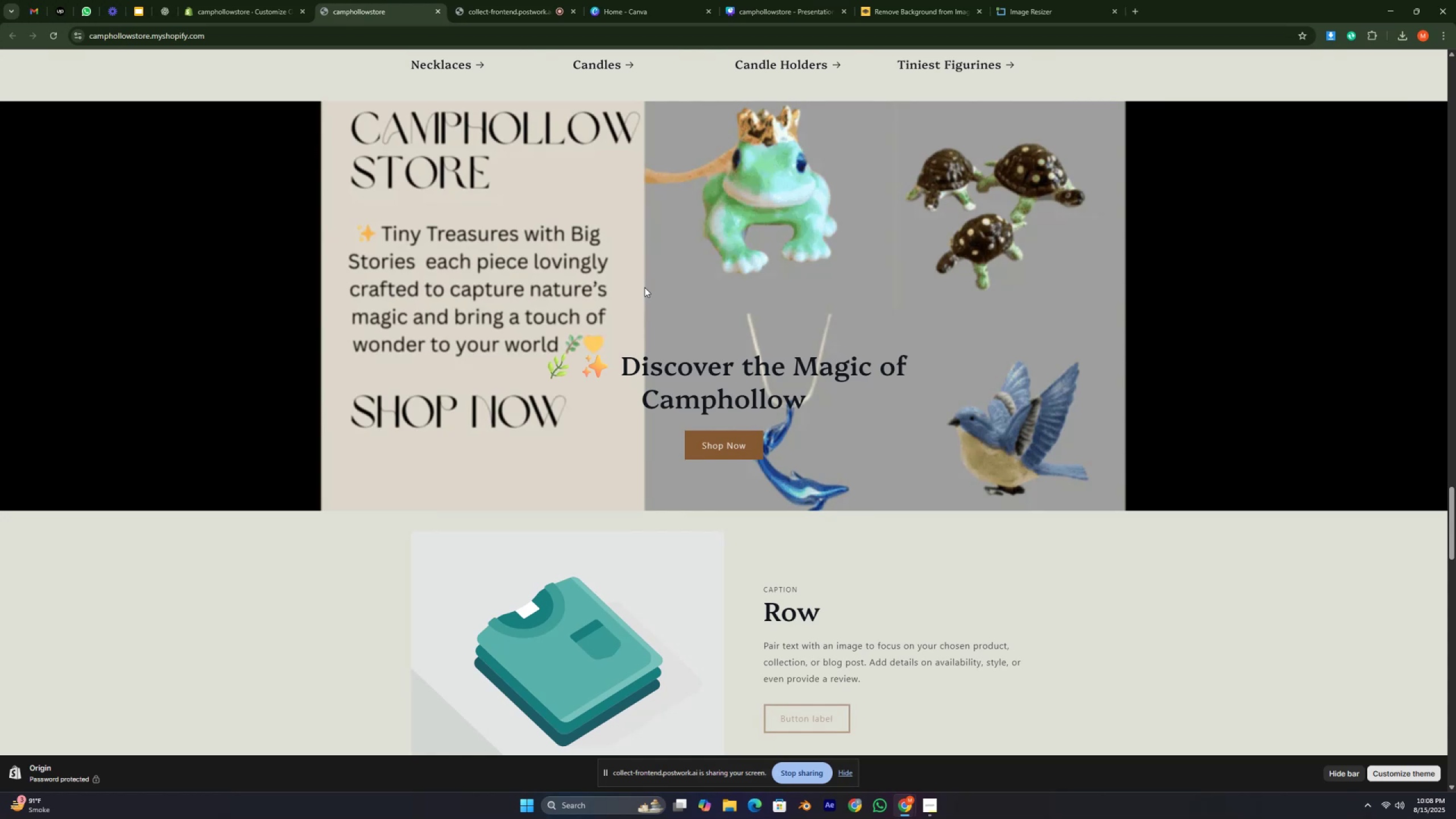 
key(Control+ControlRight)
 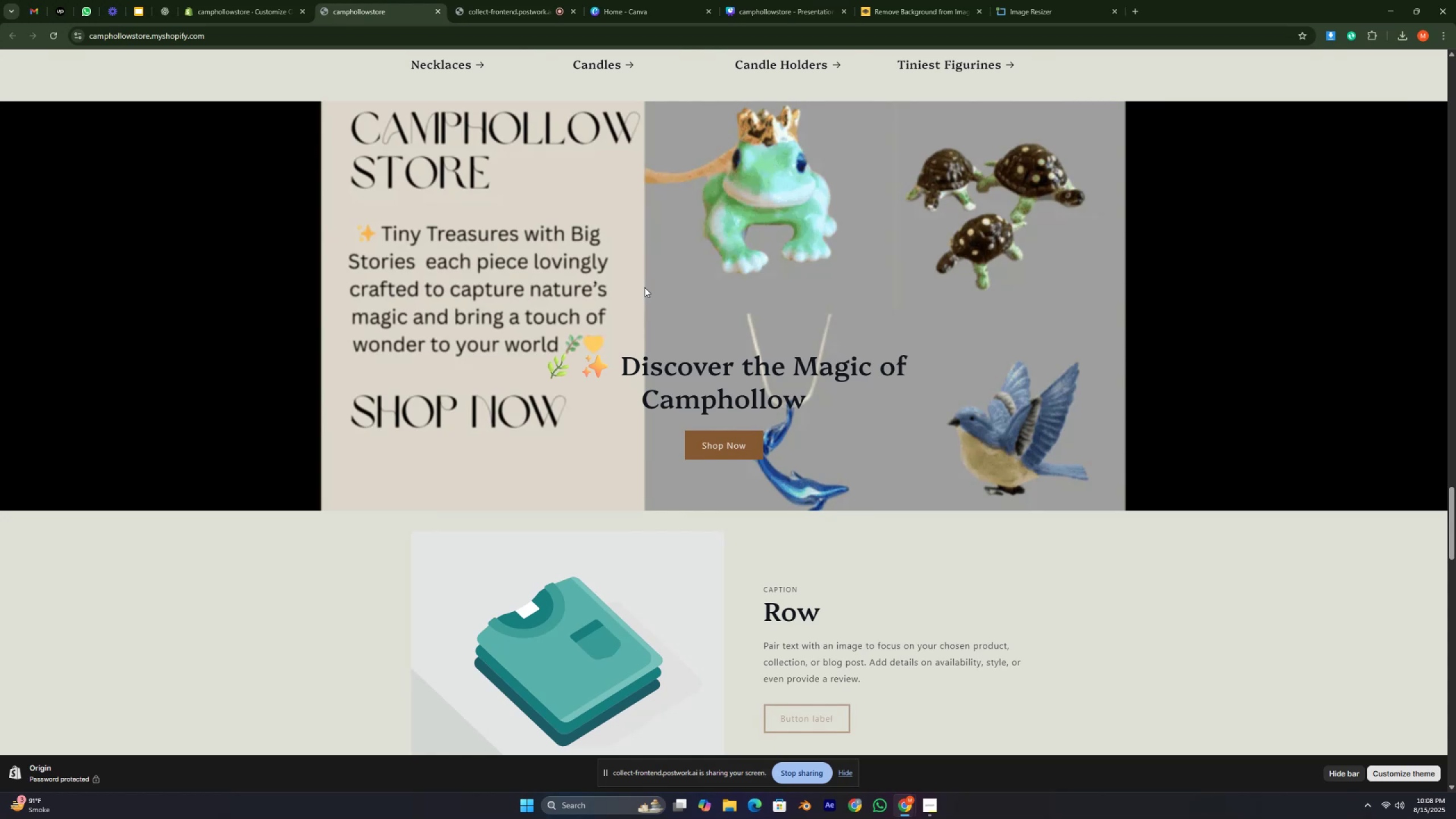 
key(Control+ControlRight)
 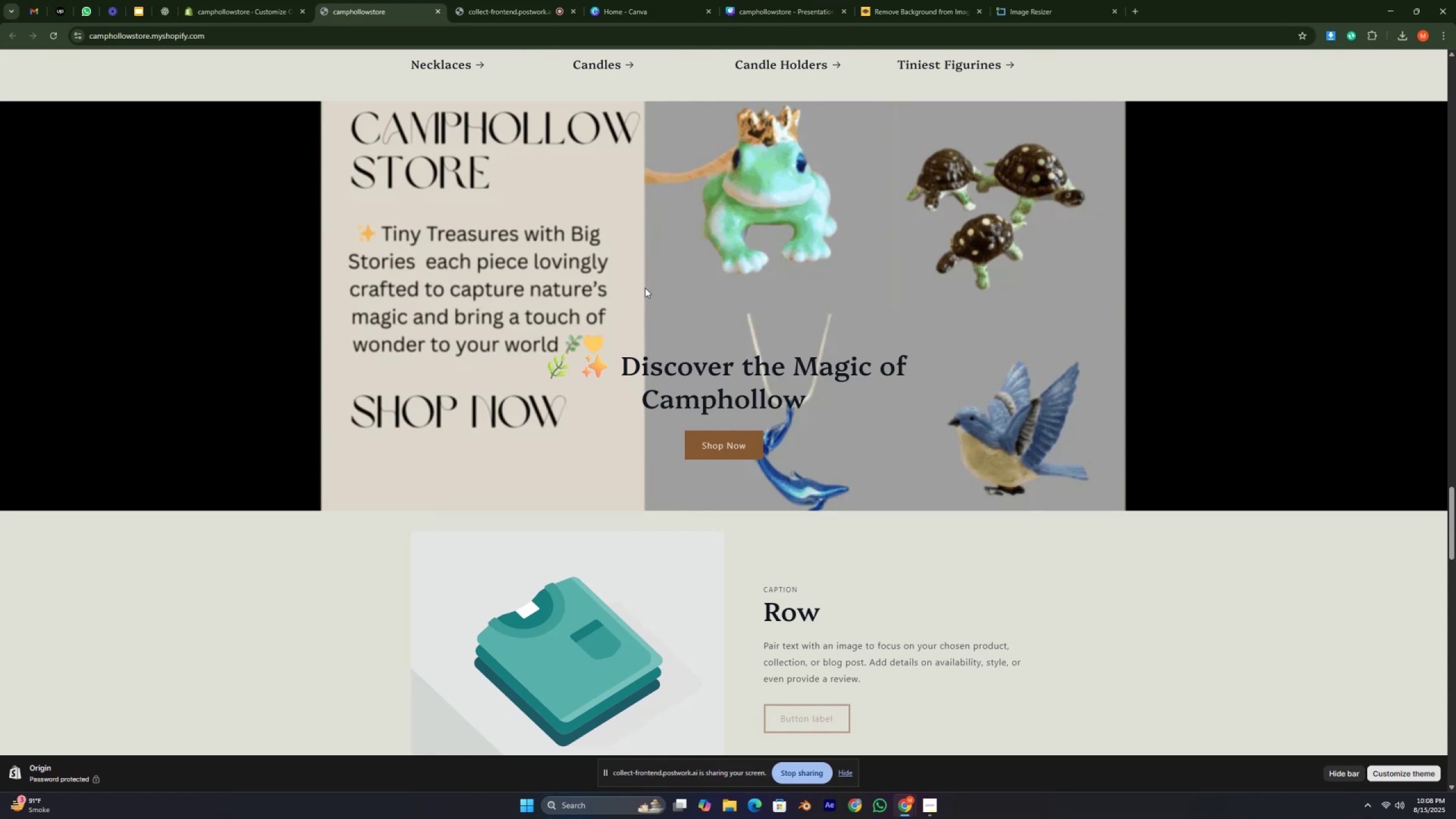 
key(Control+ControlRight)
 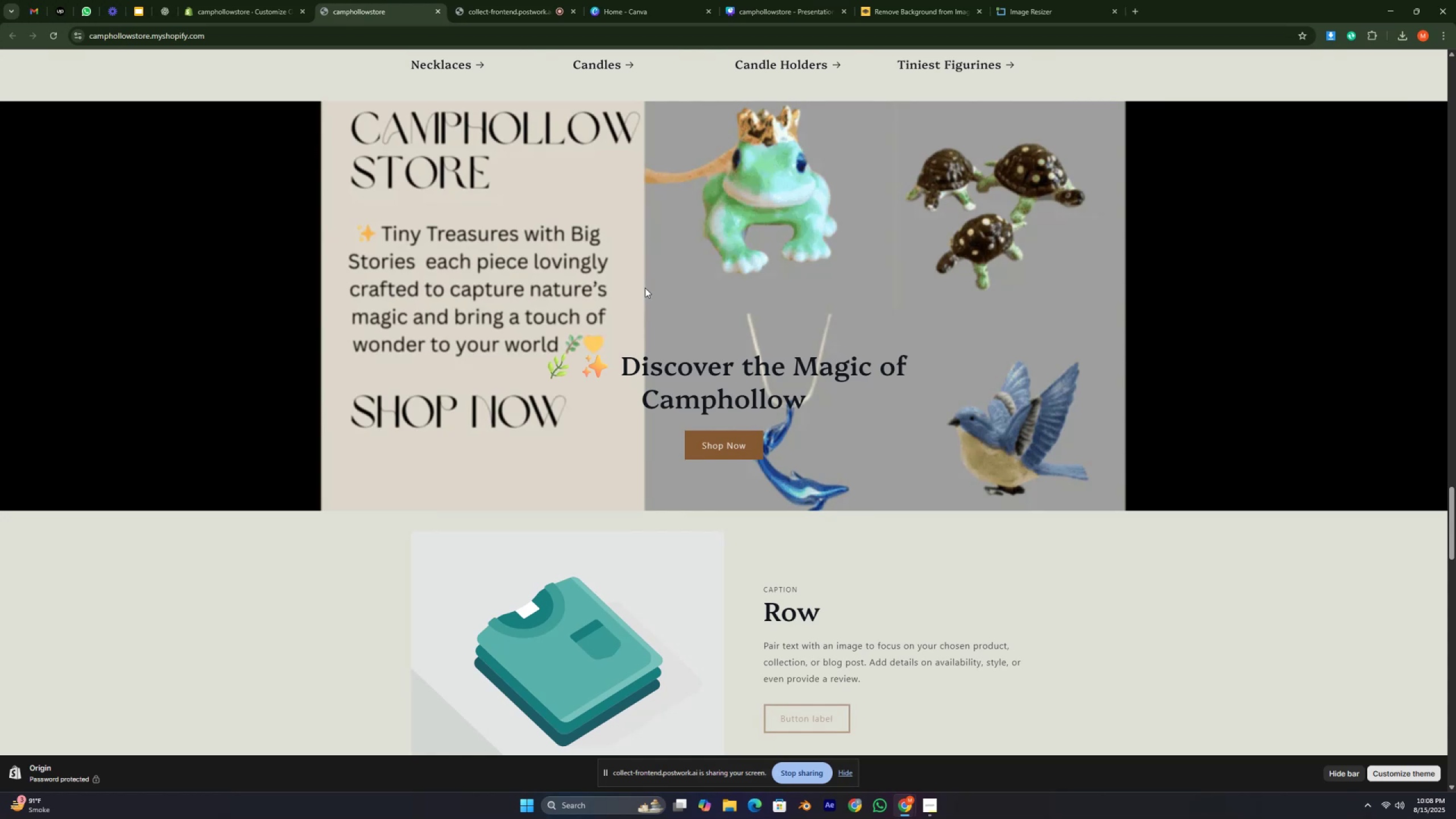 
key(Control+ControlRight)
 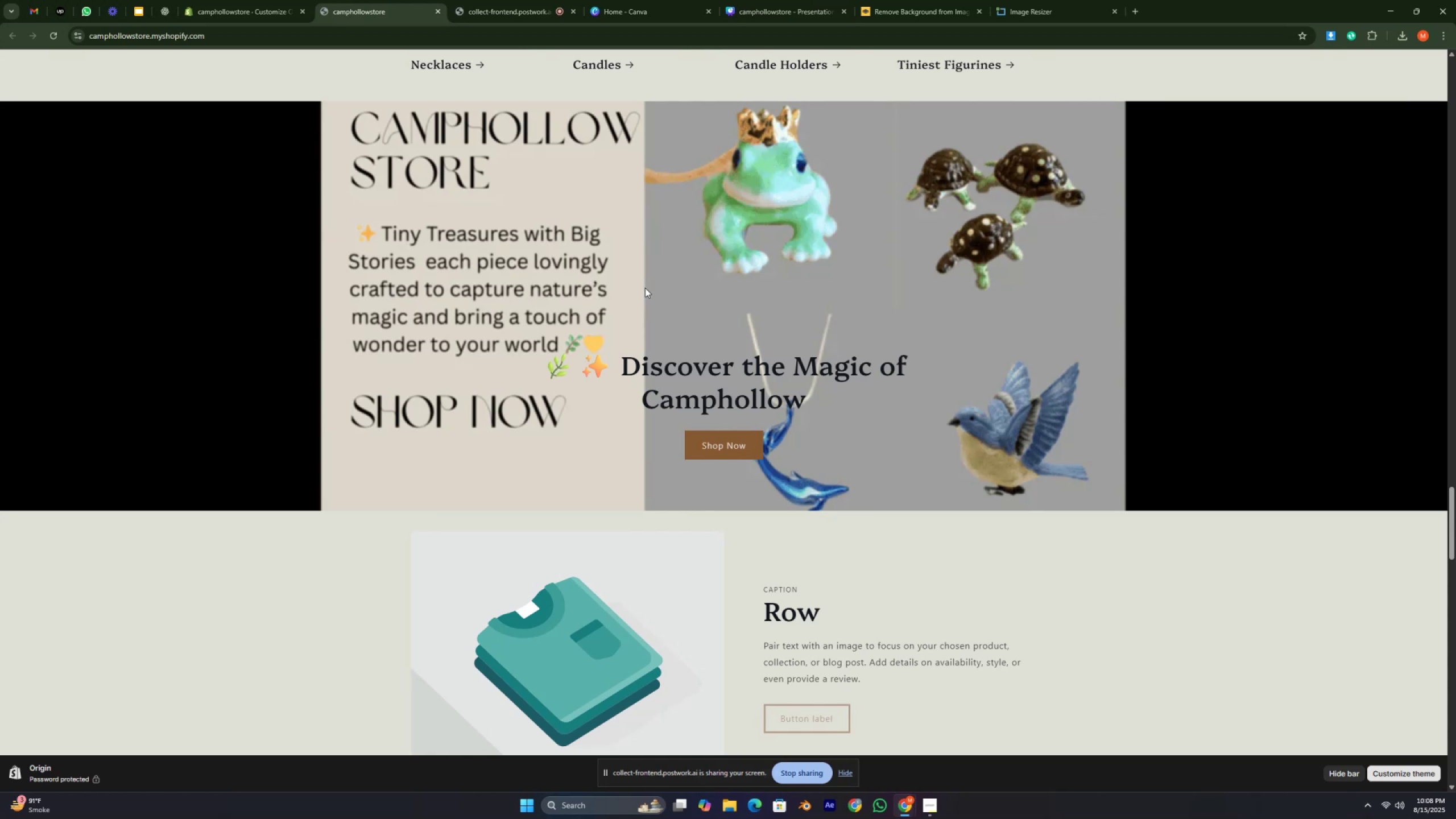 
key(Control+ControlRight)
 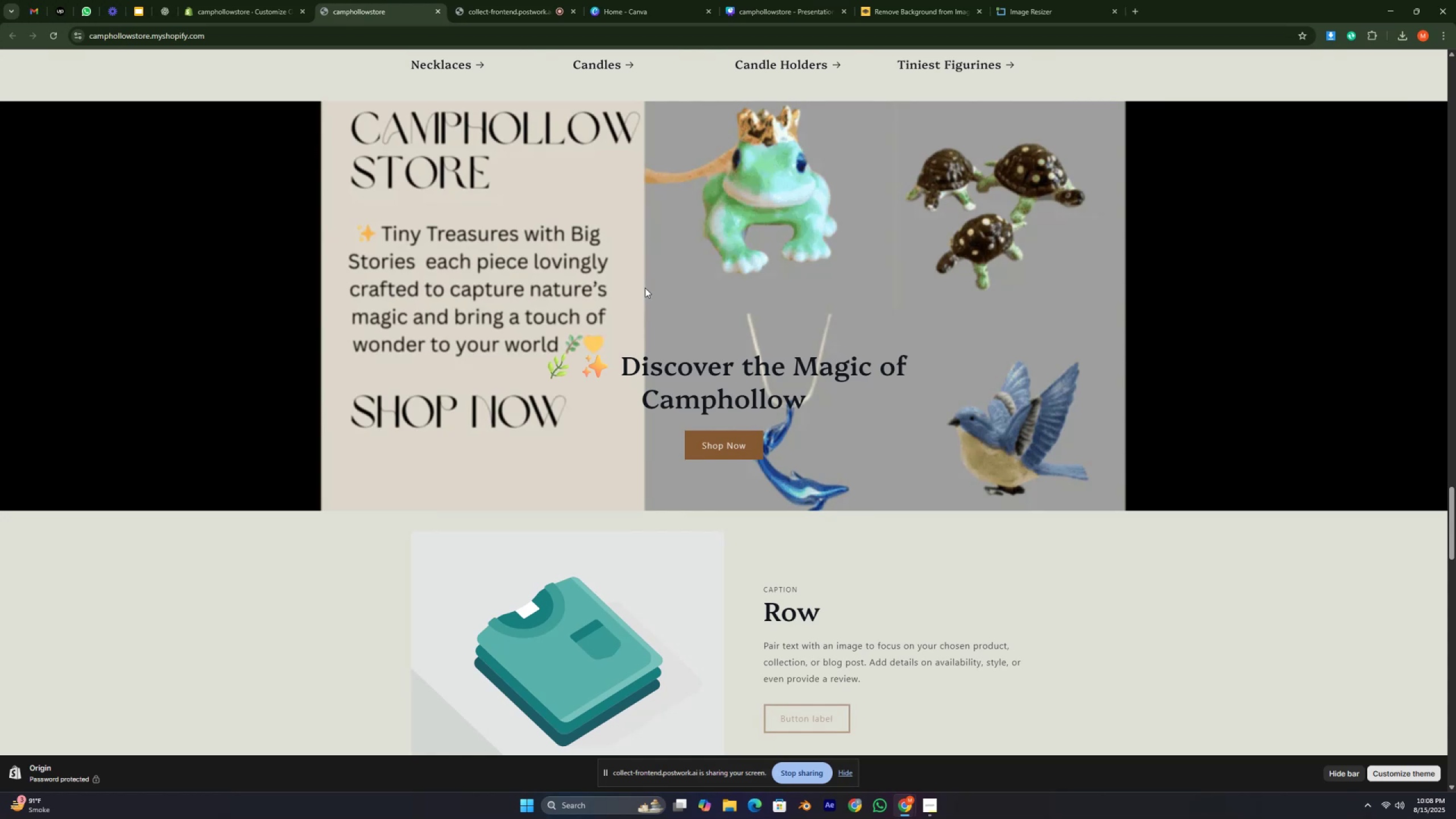 
key(Control+ControlRight)
 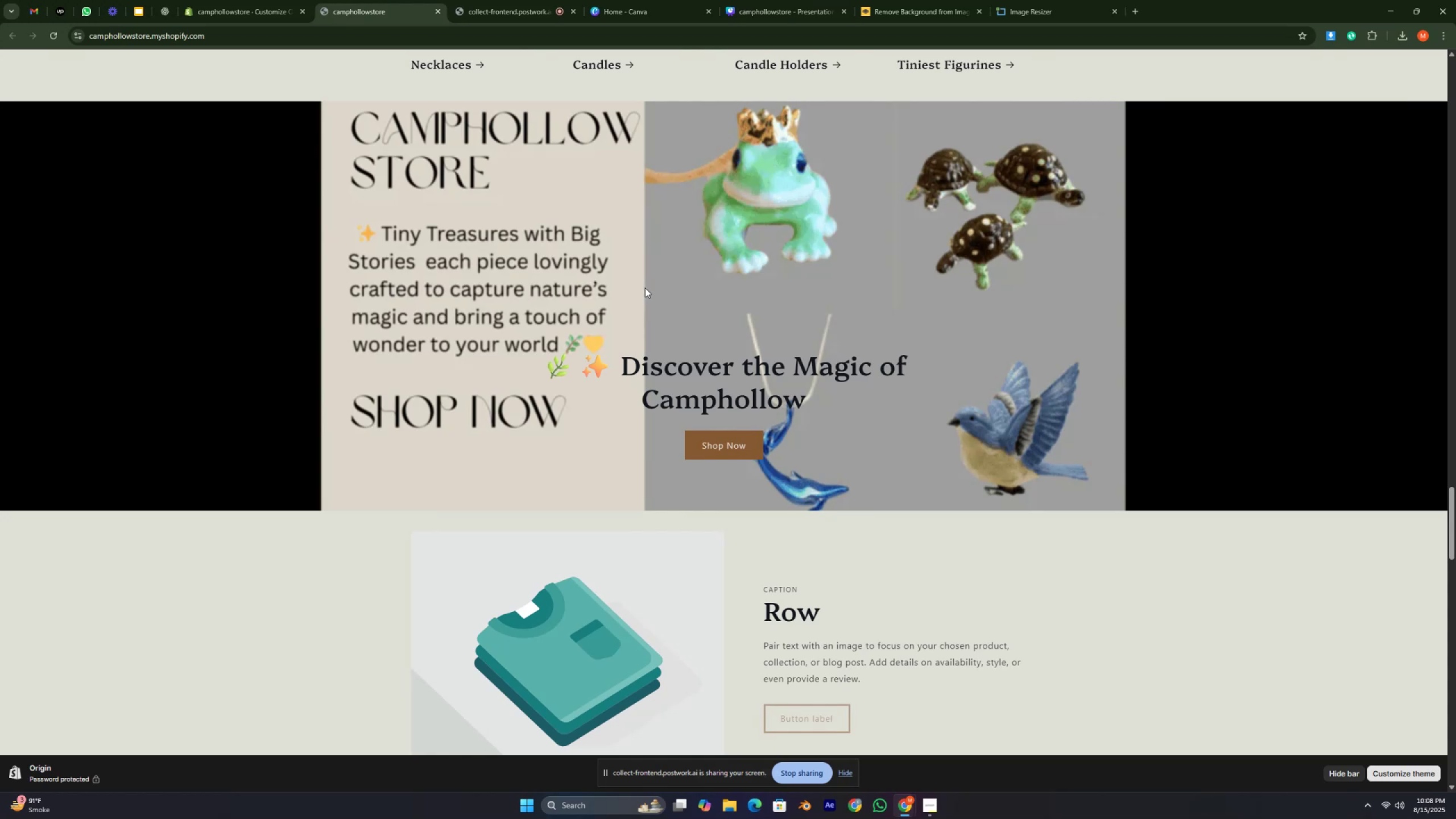 
key(Control+ControlRight)
 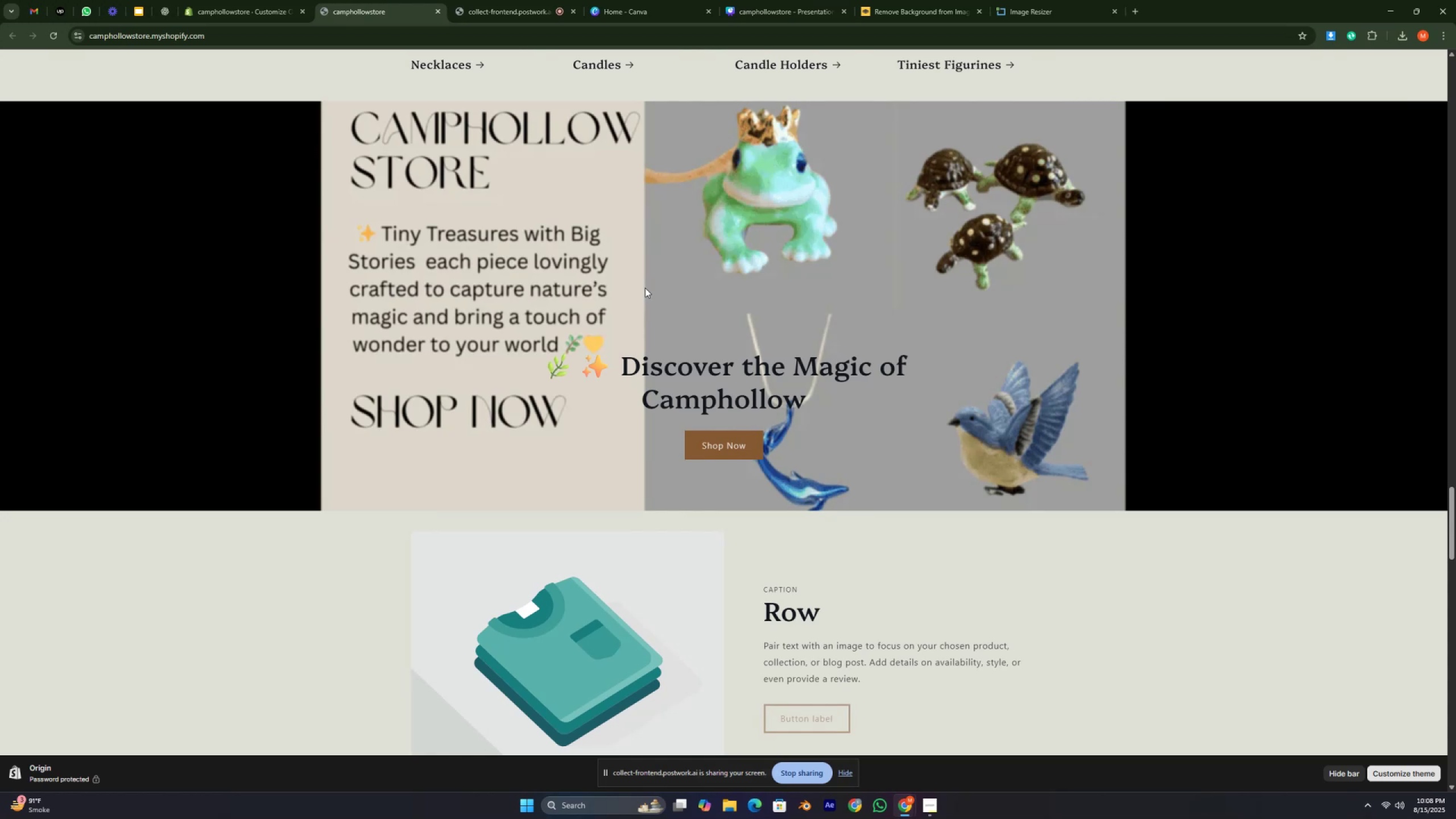 
key(Control+ControlRight)
 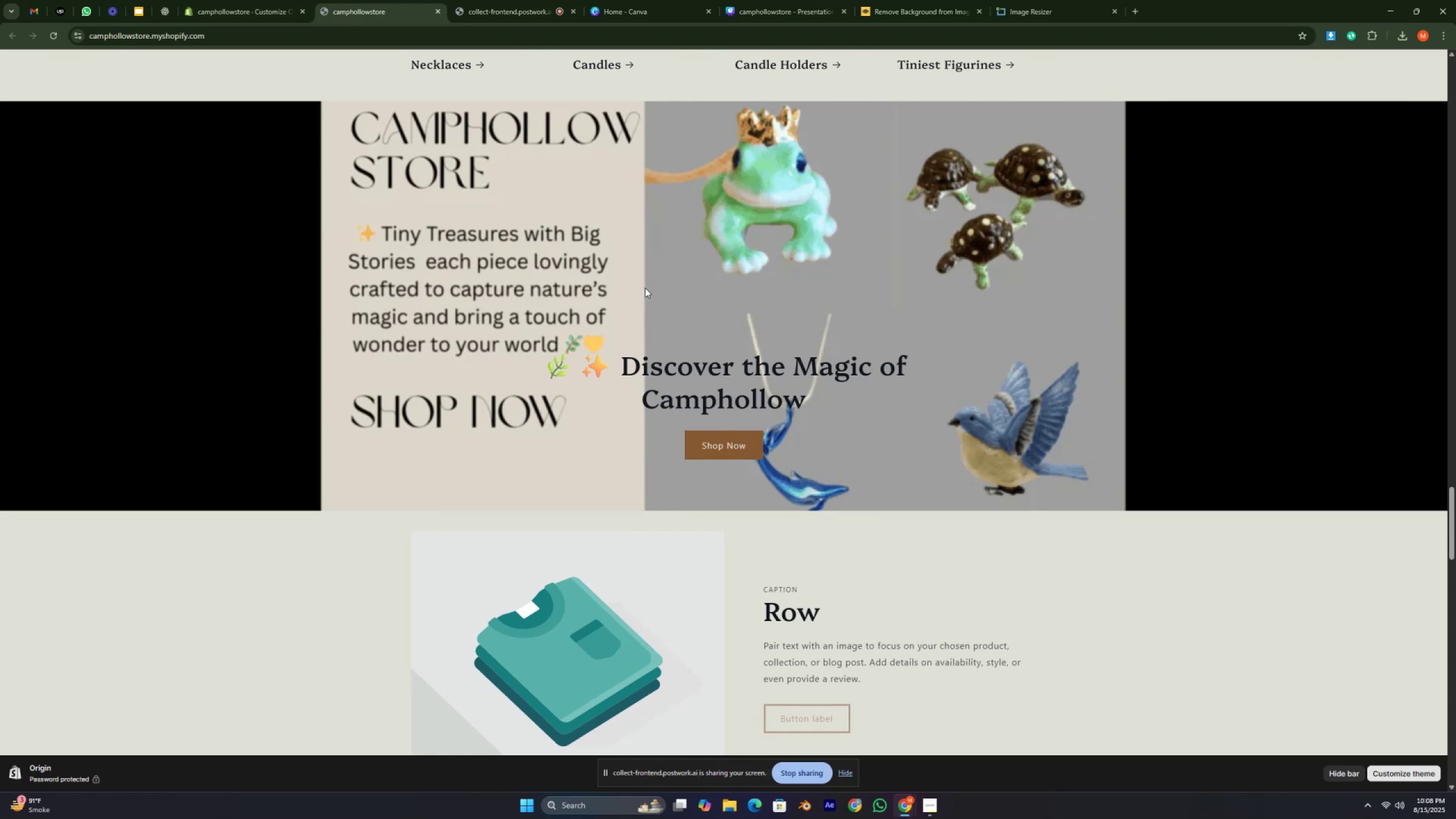 
key(Control+ControlRight)
 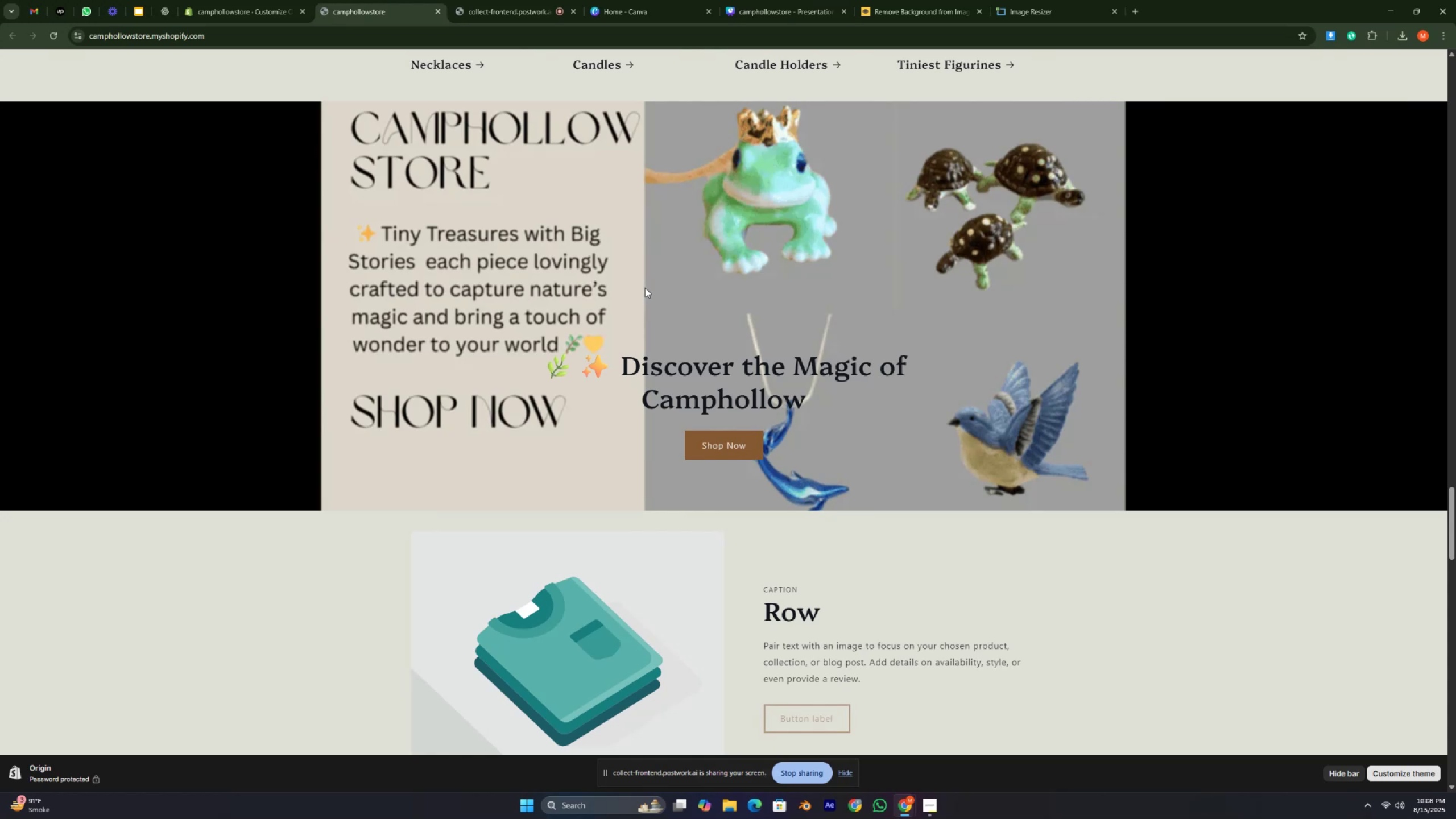 
key(Control+ControlRight)
 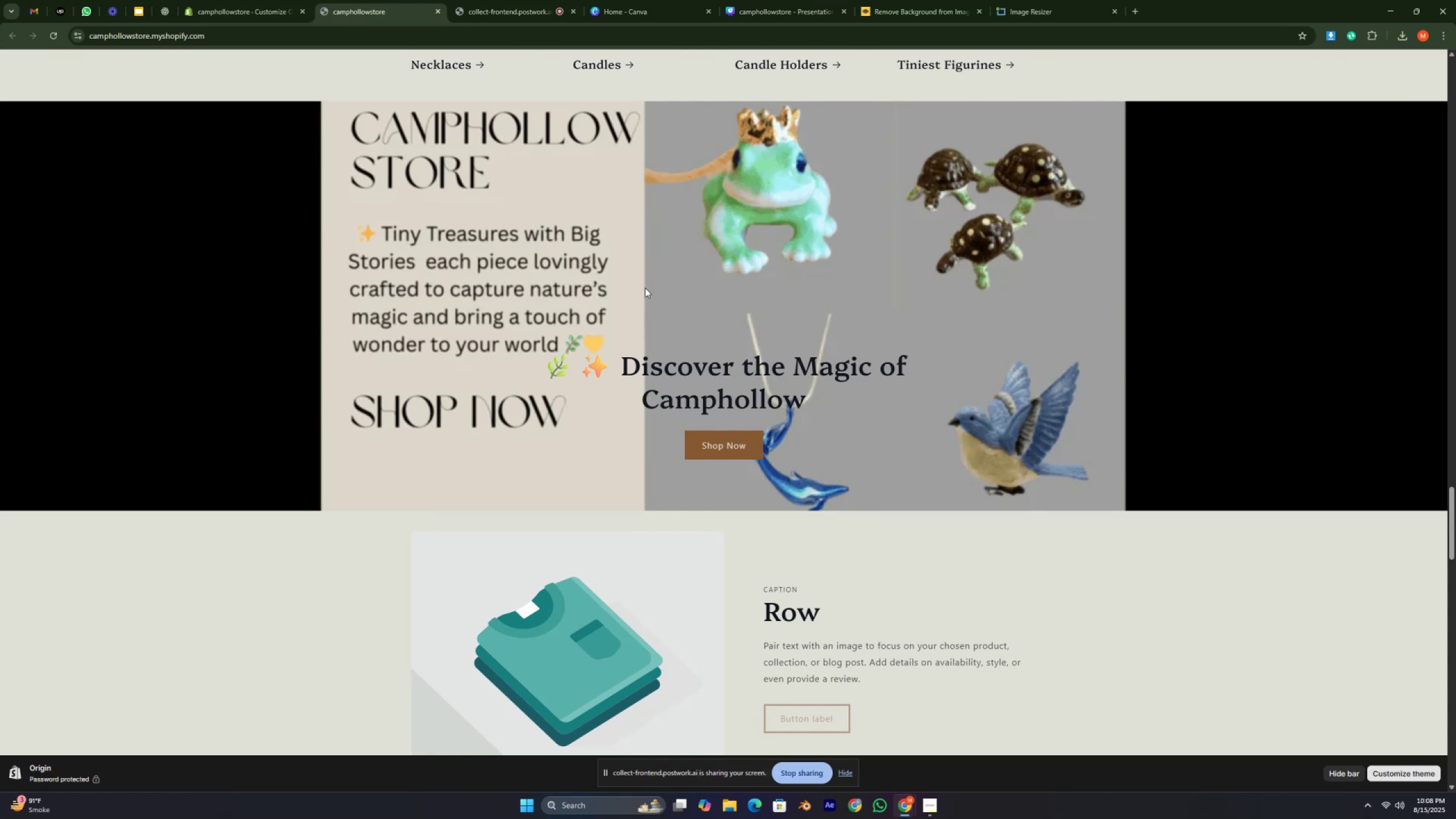 
scroll: coordinate [646, 288], scroll_direction: down, amount: 2.0
 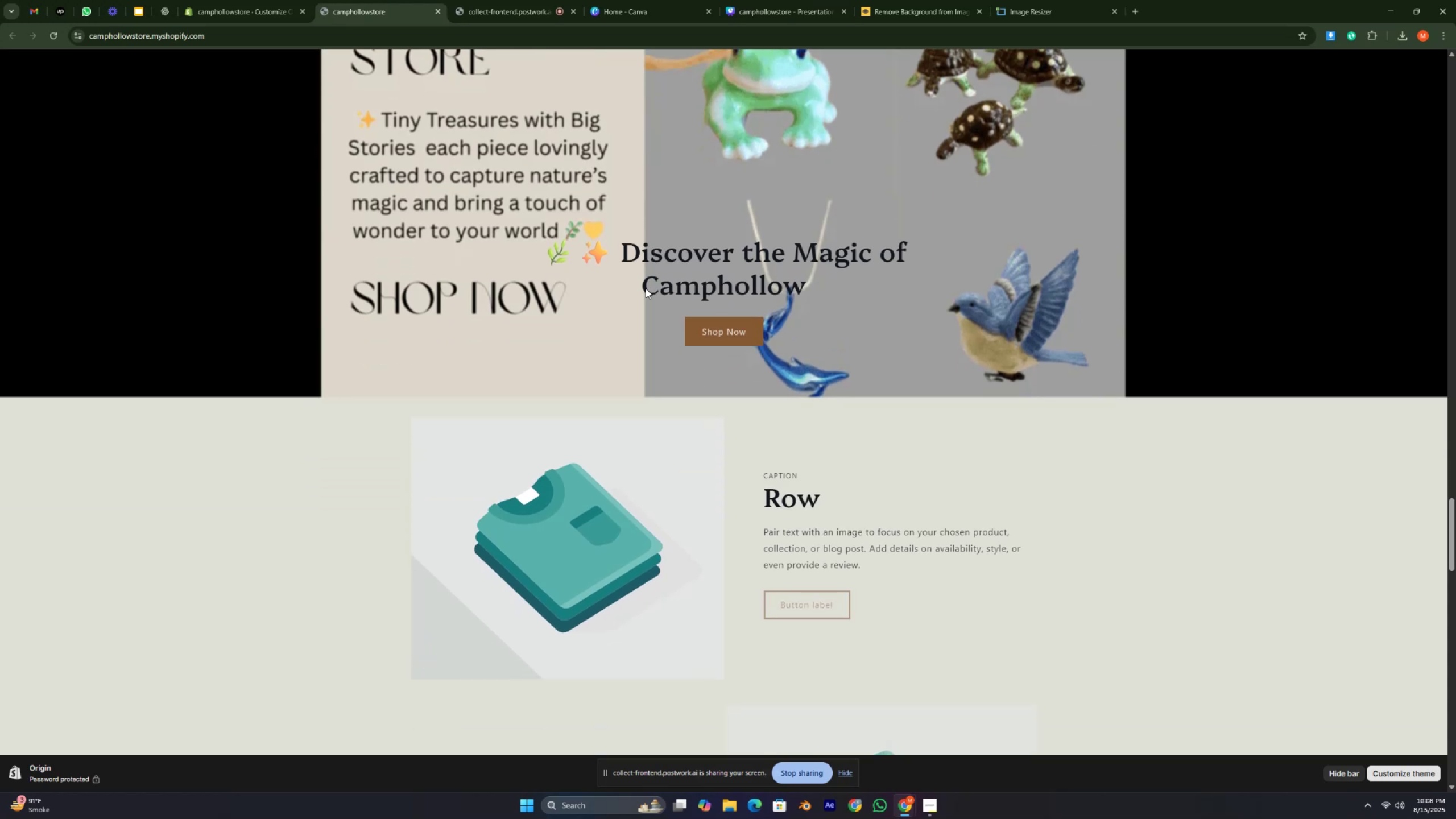 
scroll: coordinate [646, 289], scroll_direction: up, amount: 5.0
 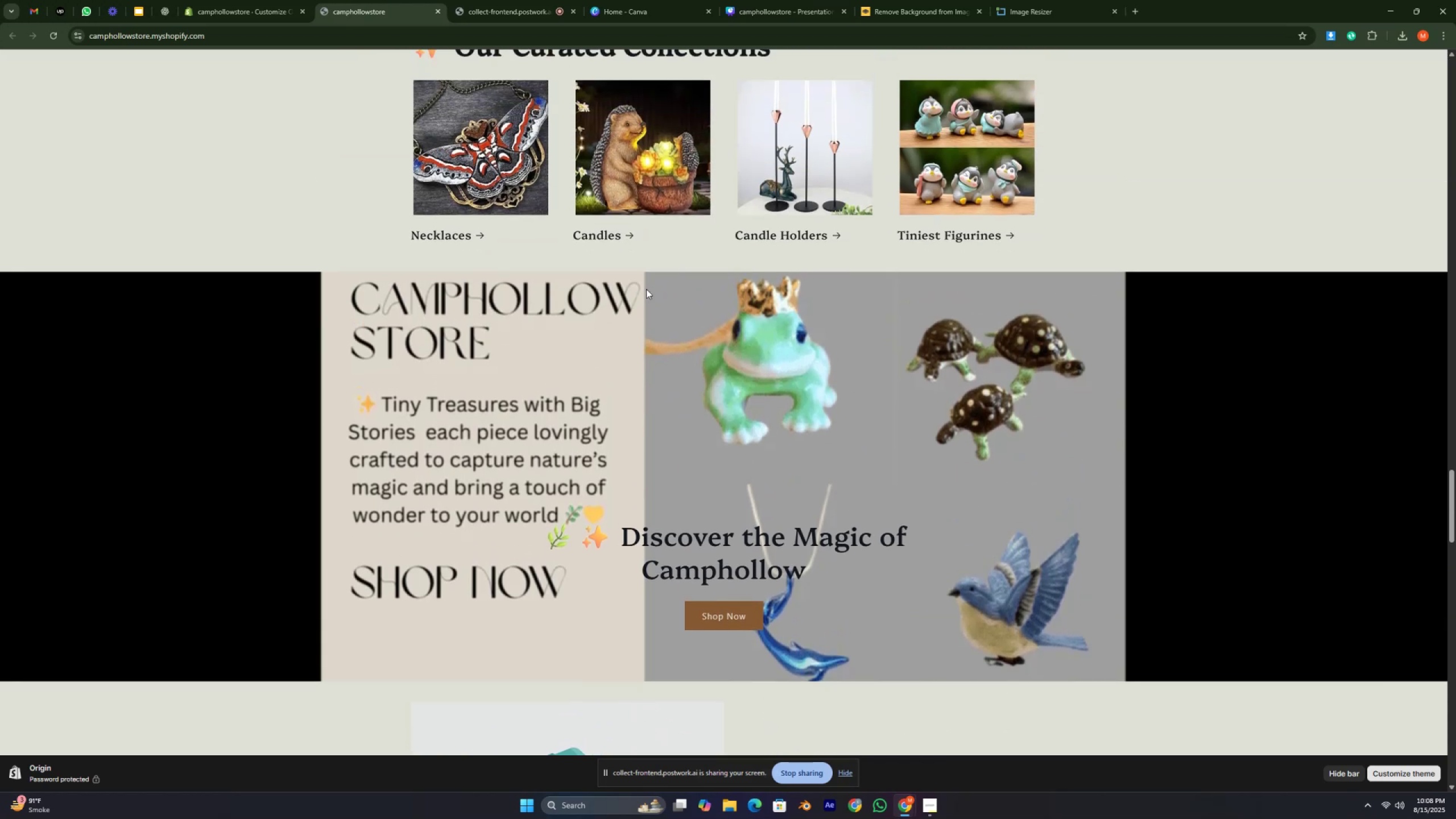 
key(Control+ControlRight)
 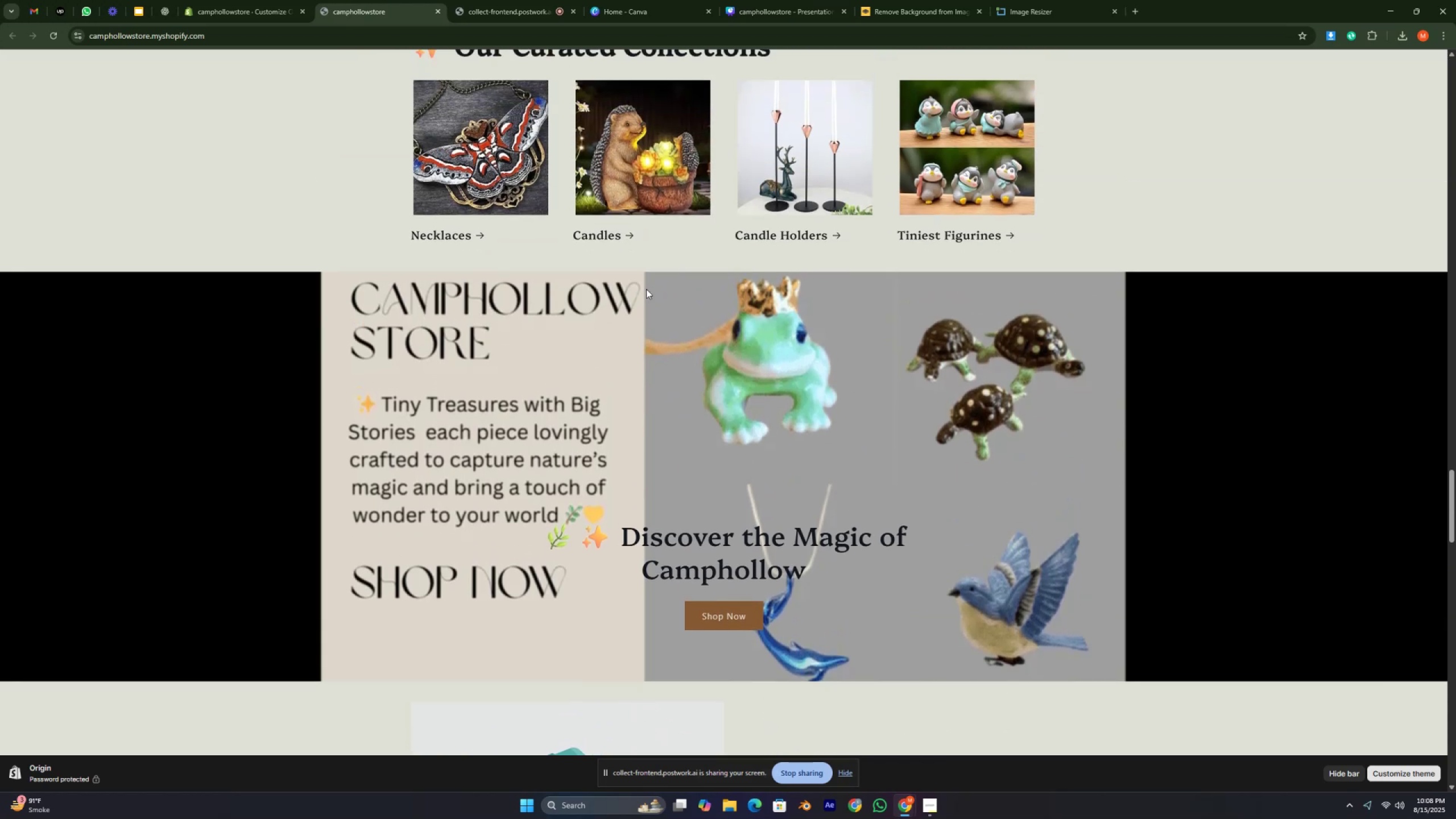 
key(Control+ControlRight)
 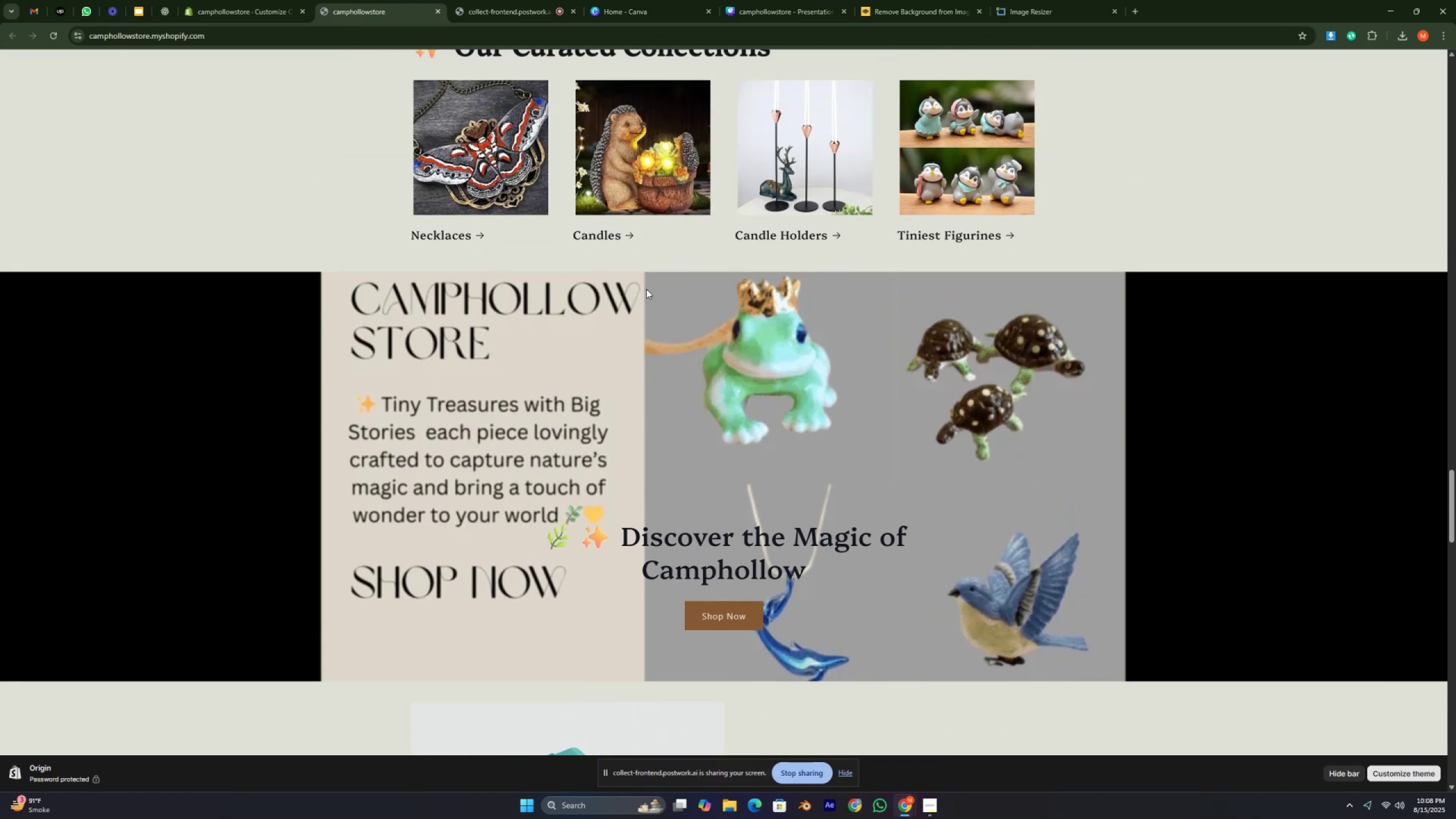 
key(Control+ControlRight)
 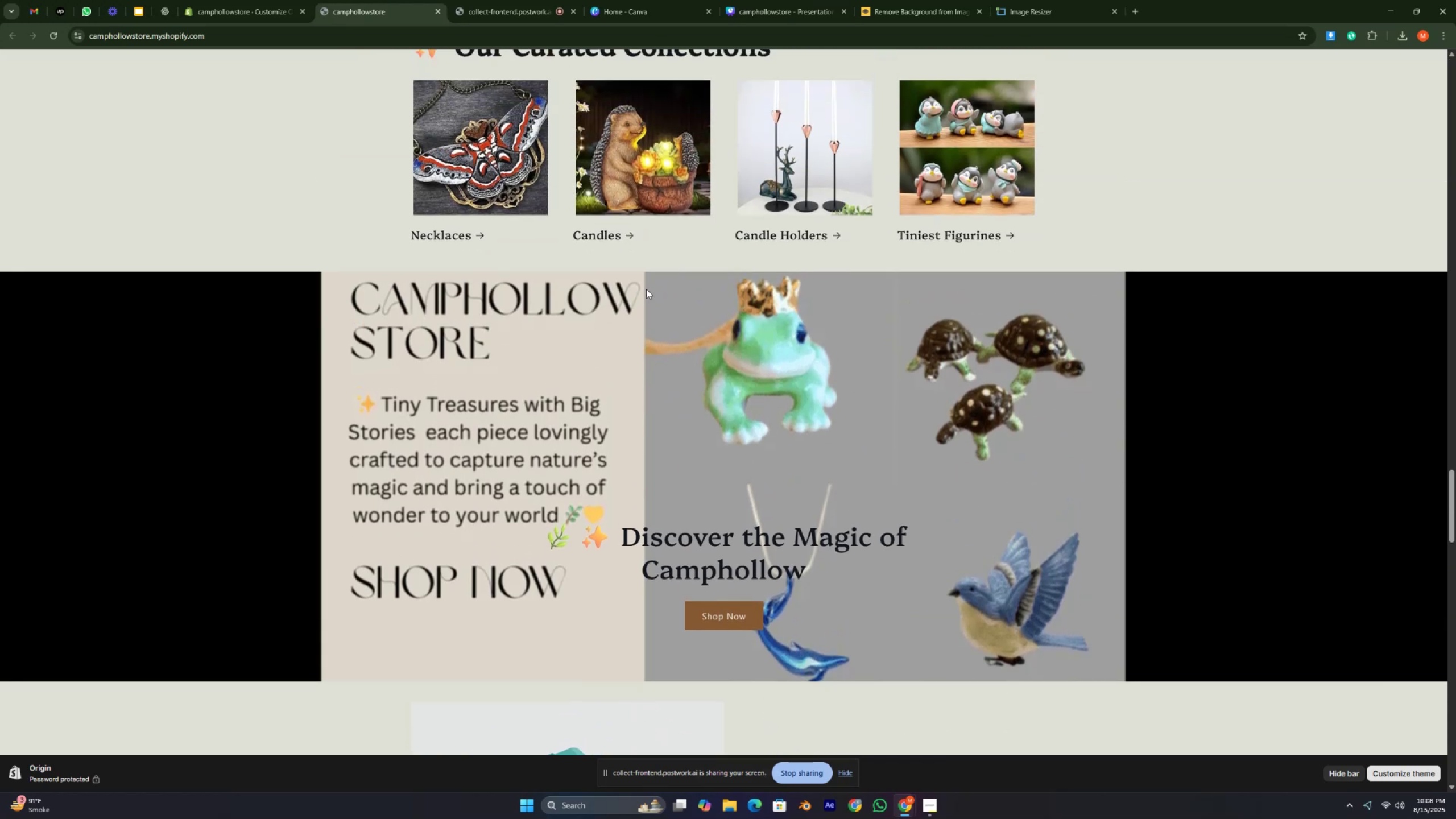 
key(Control+ControlRight)
 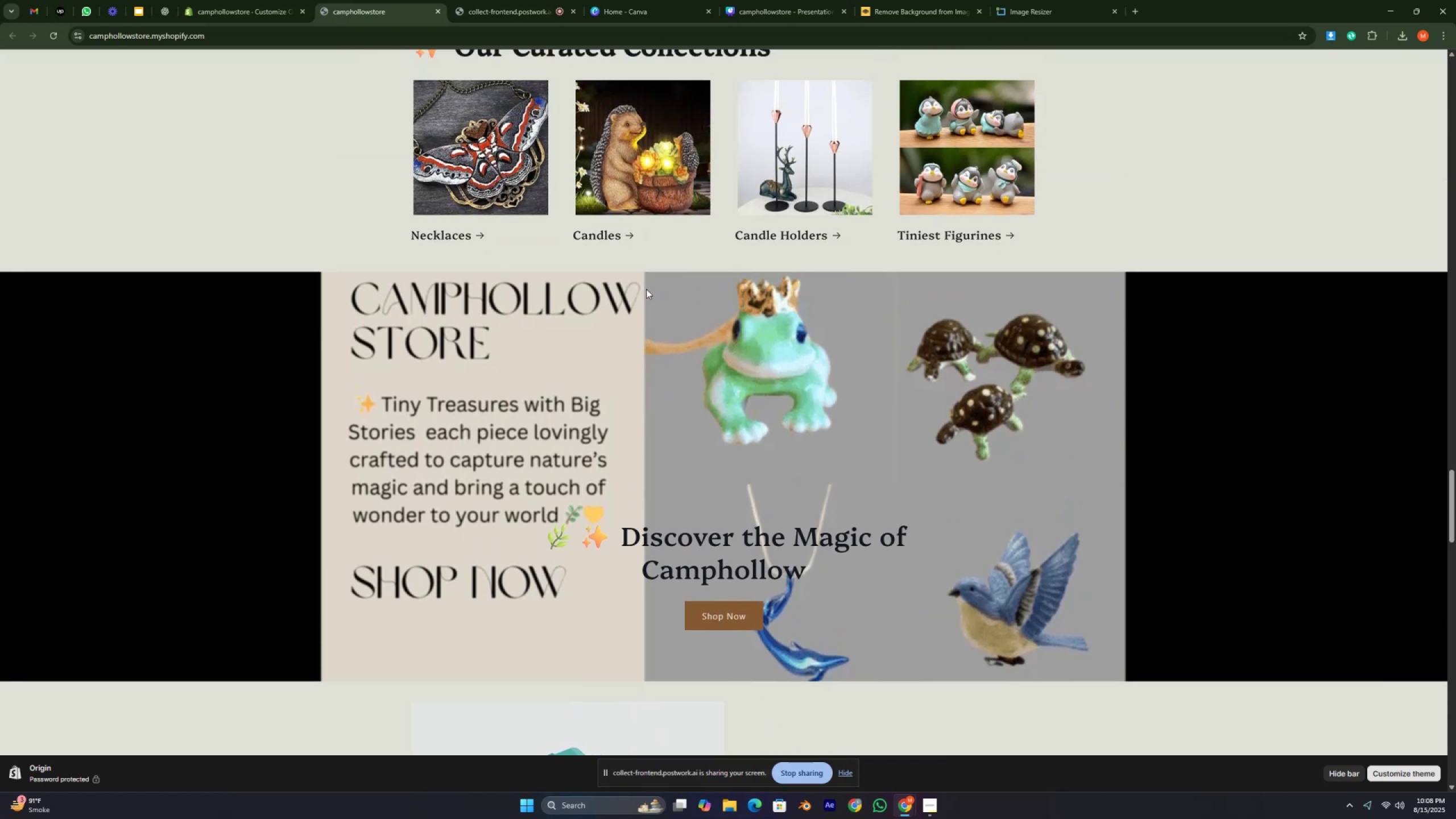 
key(Control+ControlRight)
 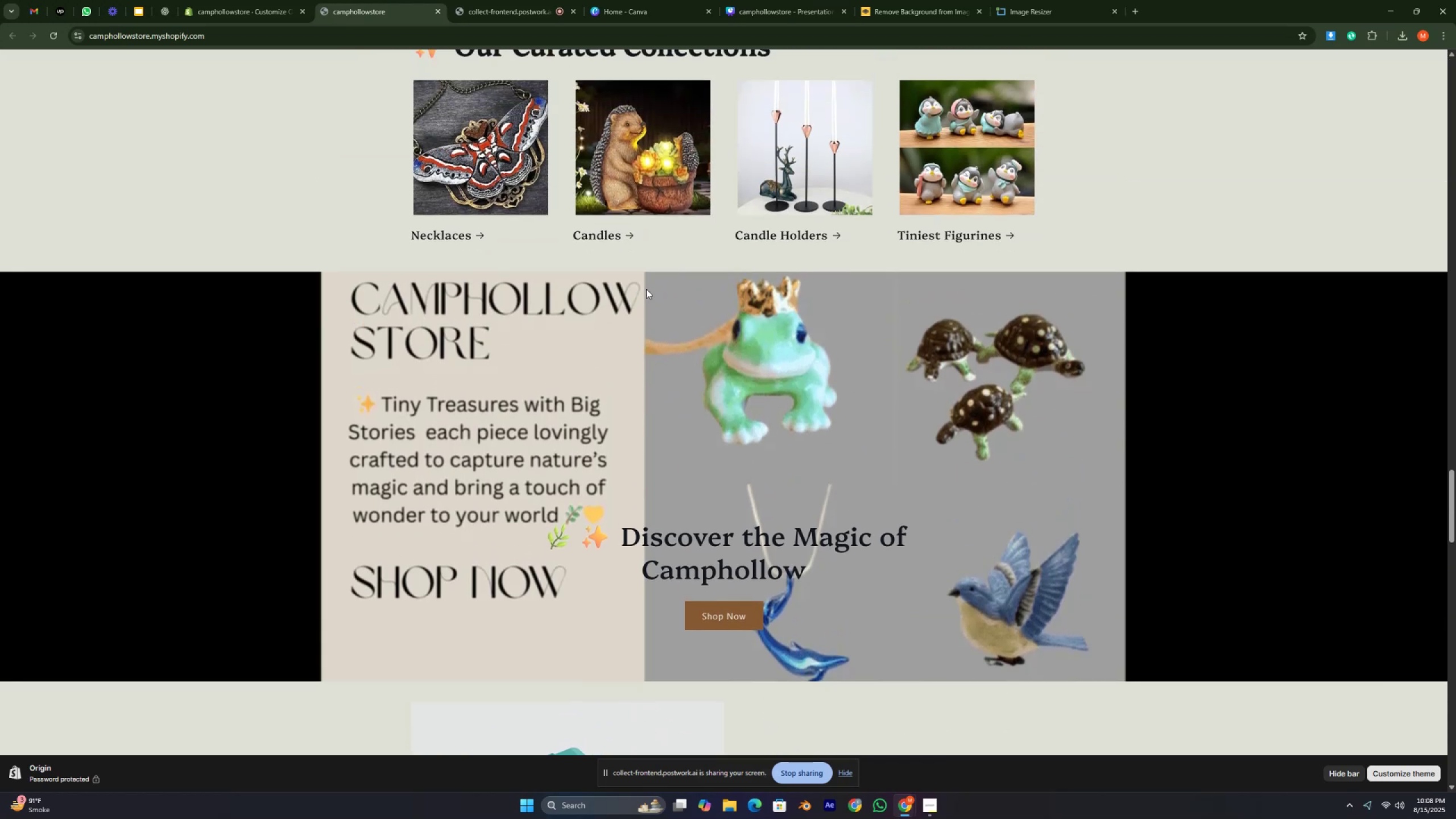 
key(Control+ControlRight)
 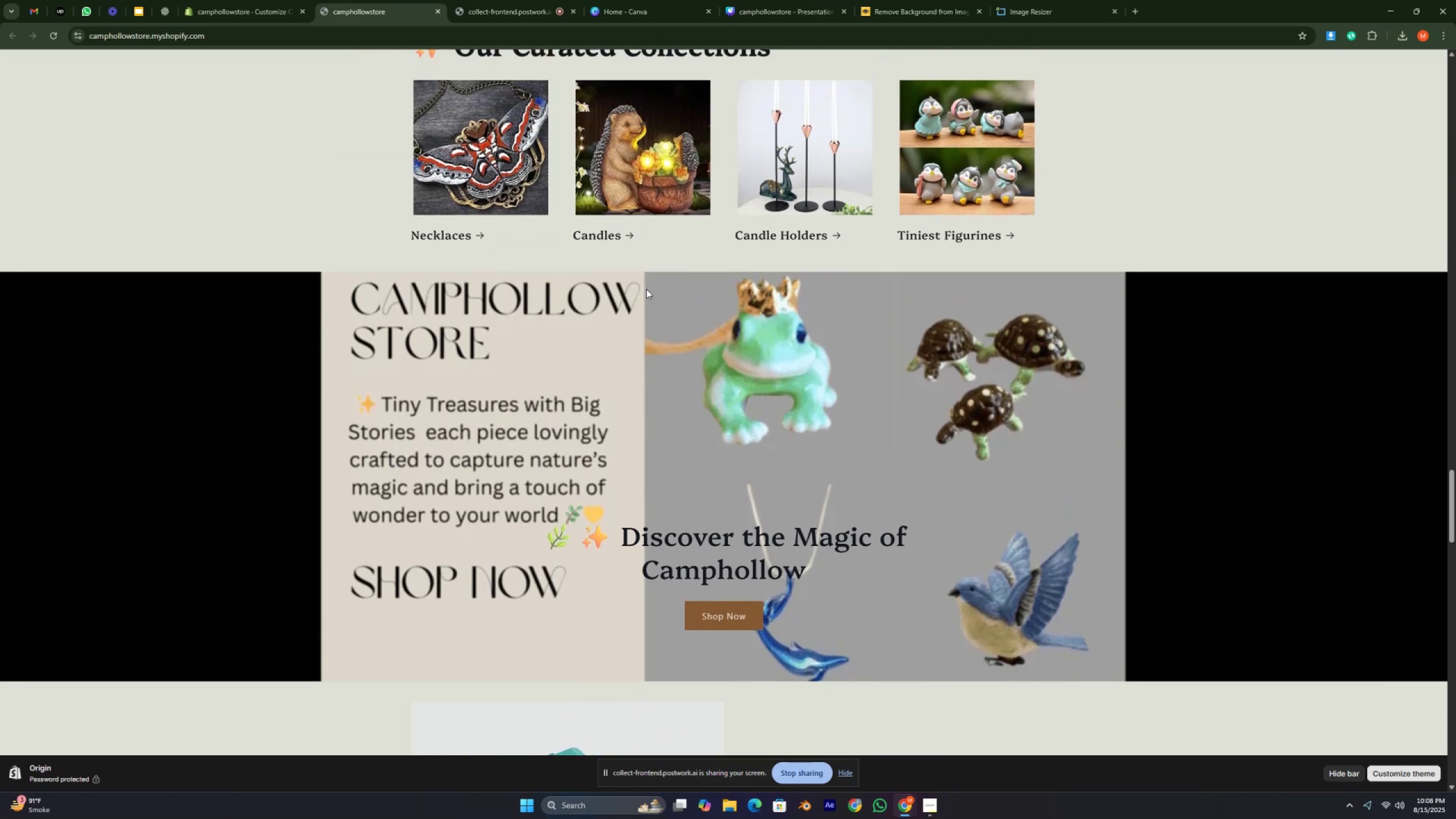 
key(Control+ControlRight)
 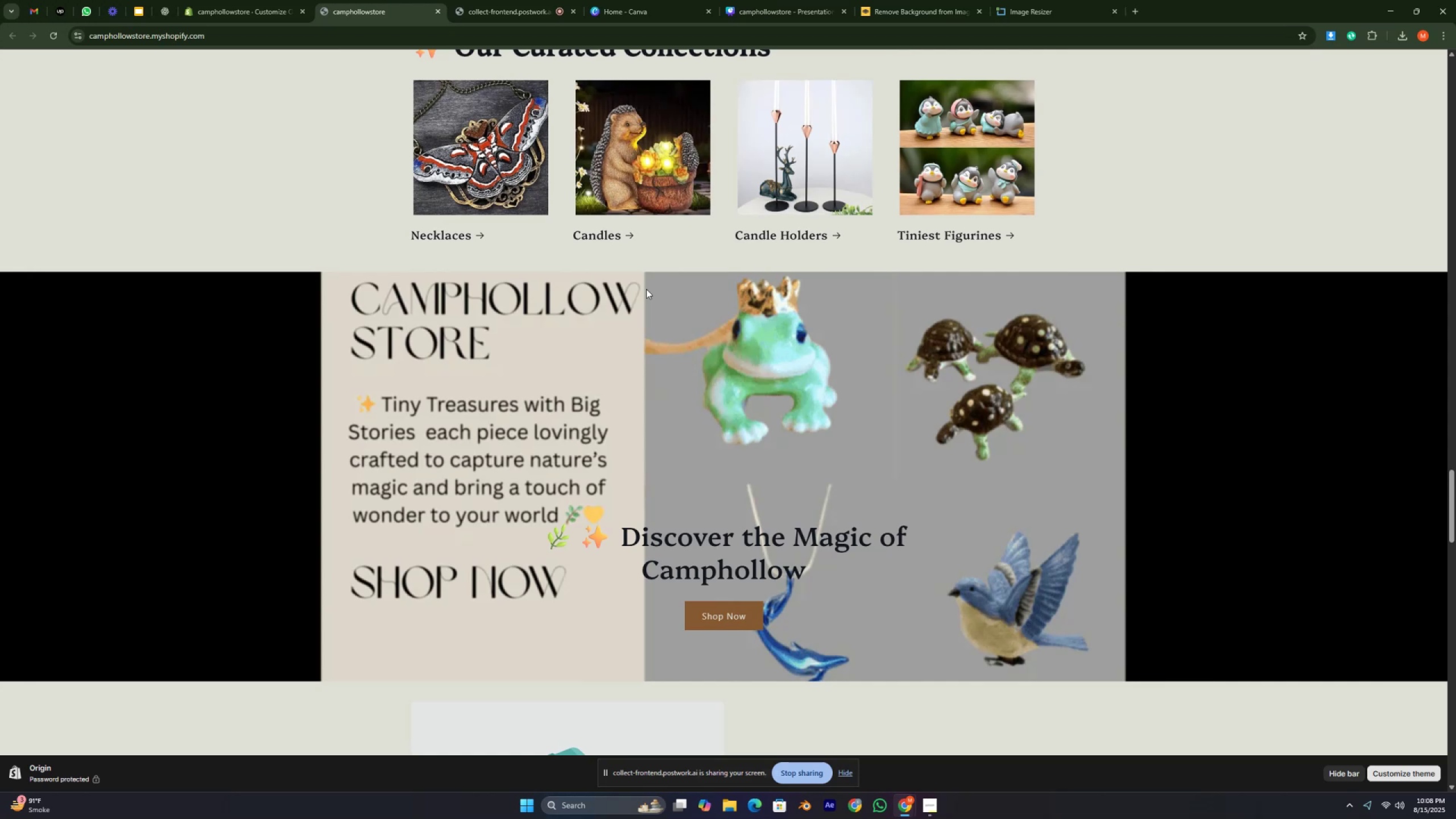 
key(Control+ControlRight)
 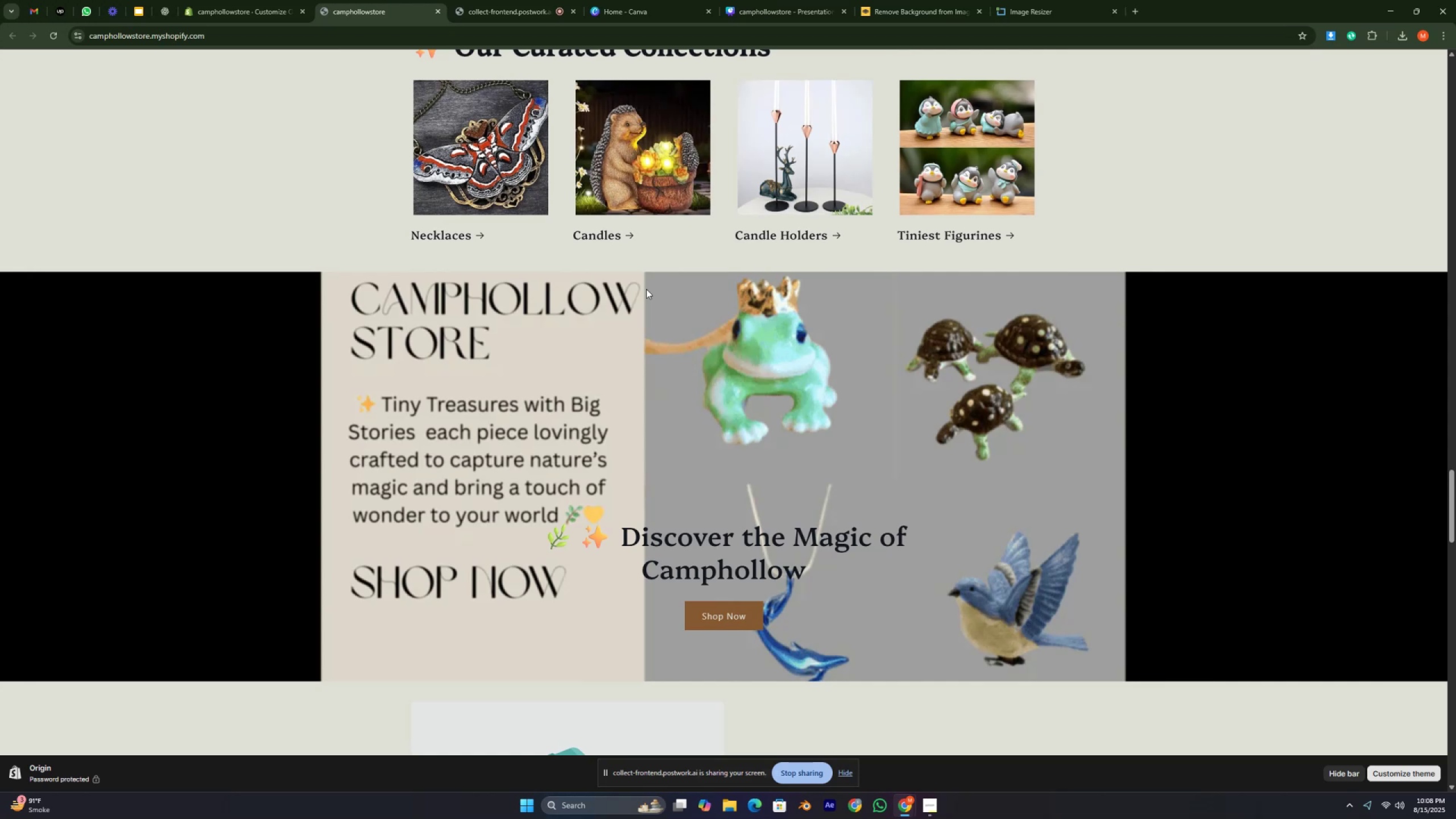 
key(Control+ControlRight)
 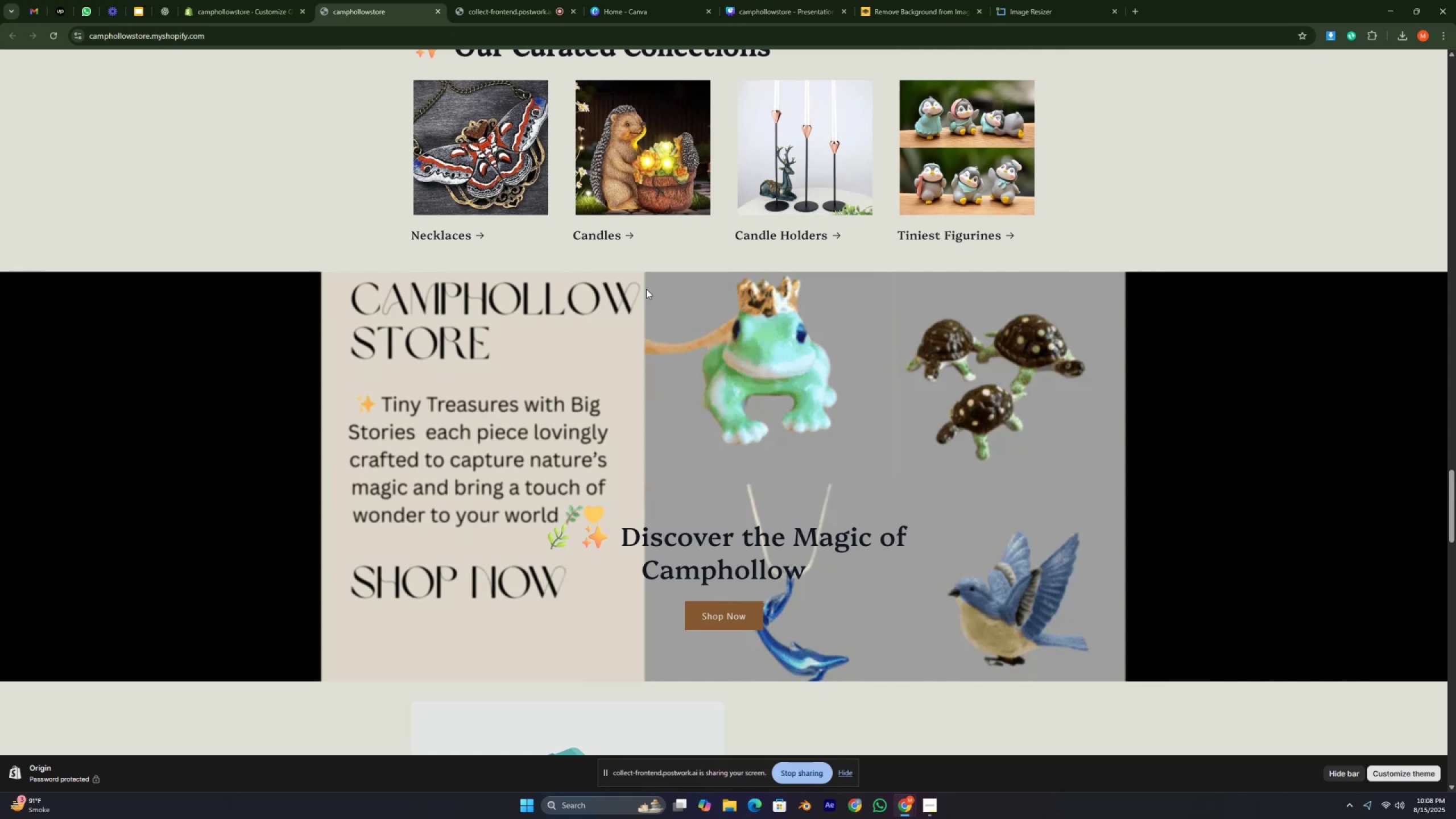 
key(Control+ControlRight)
 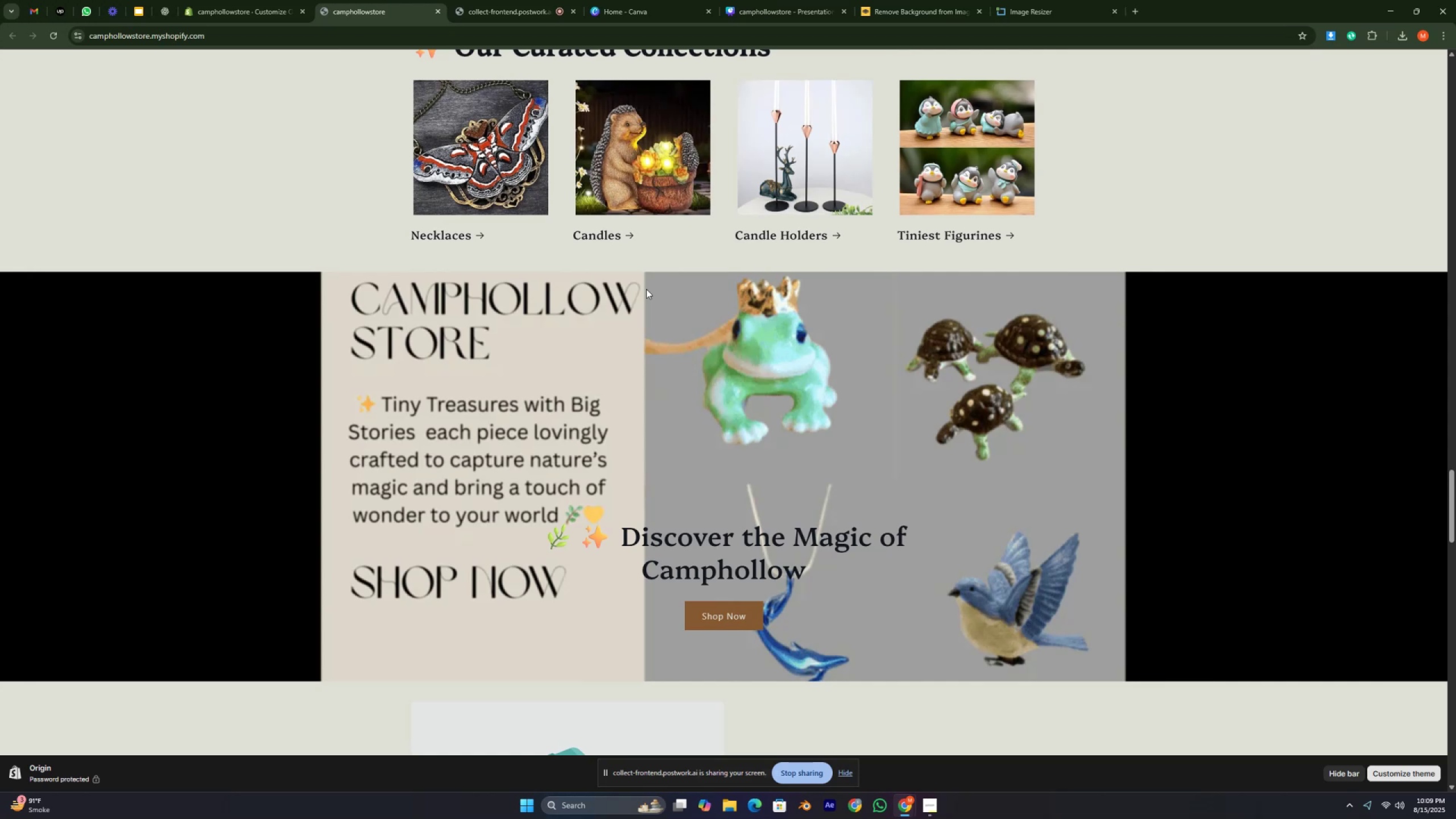 
key(Control+ControlRight)
 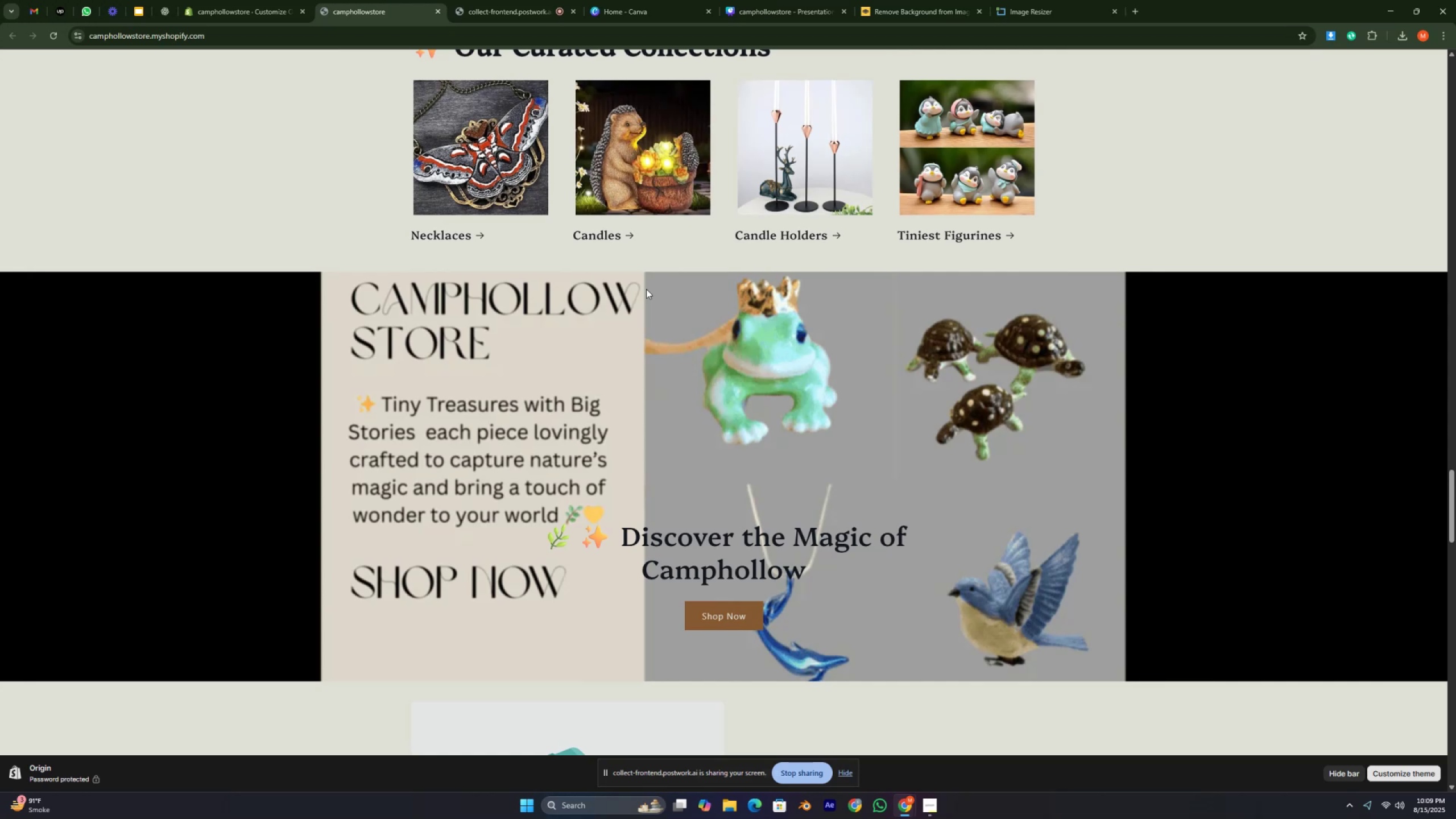 
key(Control+ControlRight)
 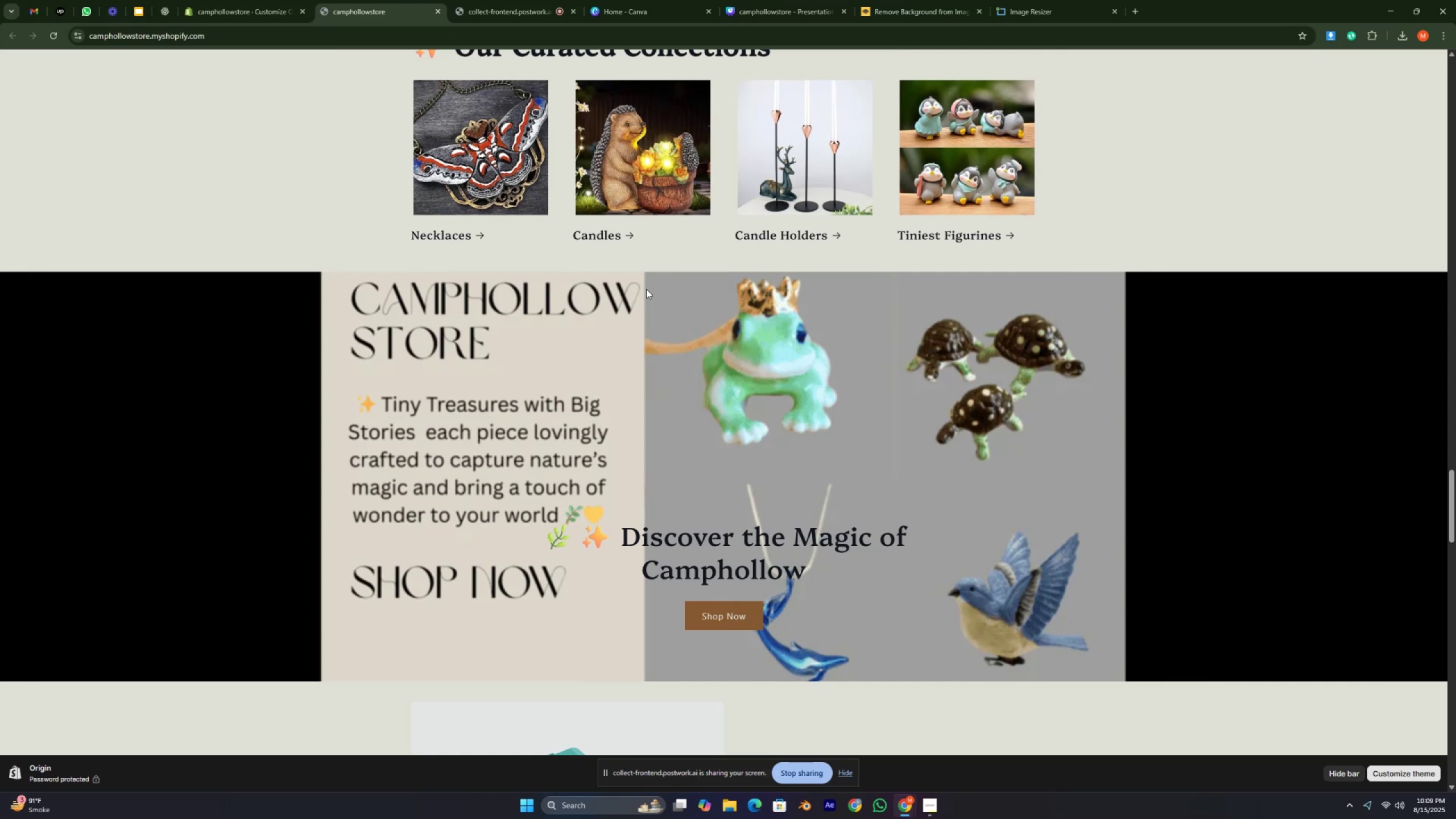 
key(Control+ControlRight)
 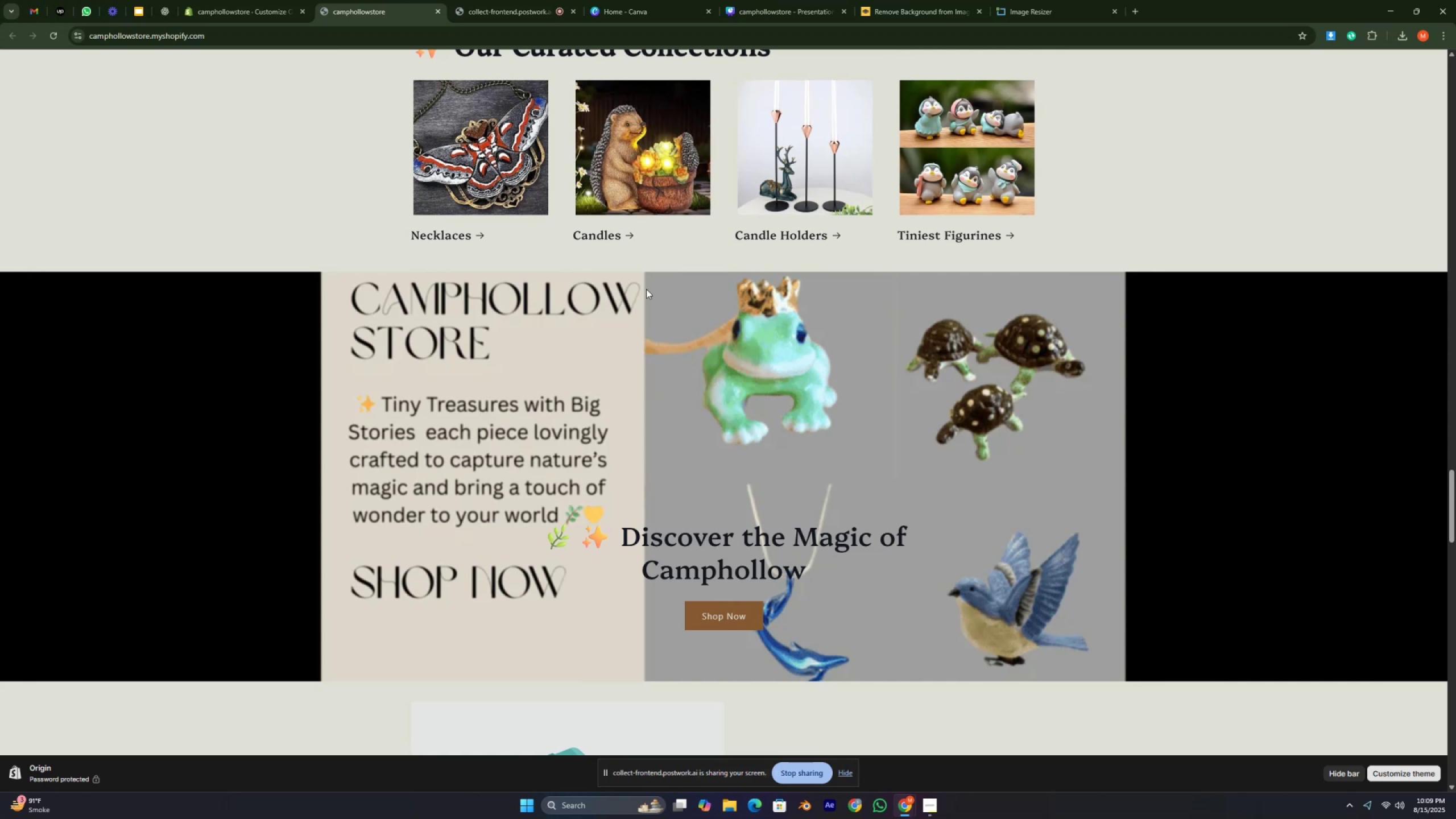 
key(Control+ControlRight)
 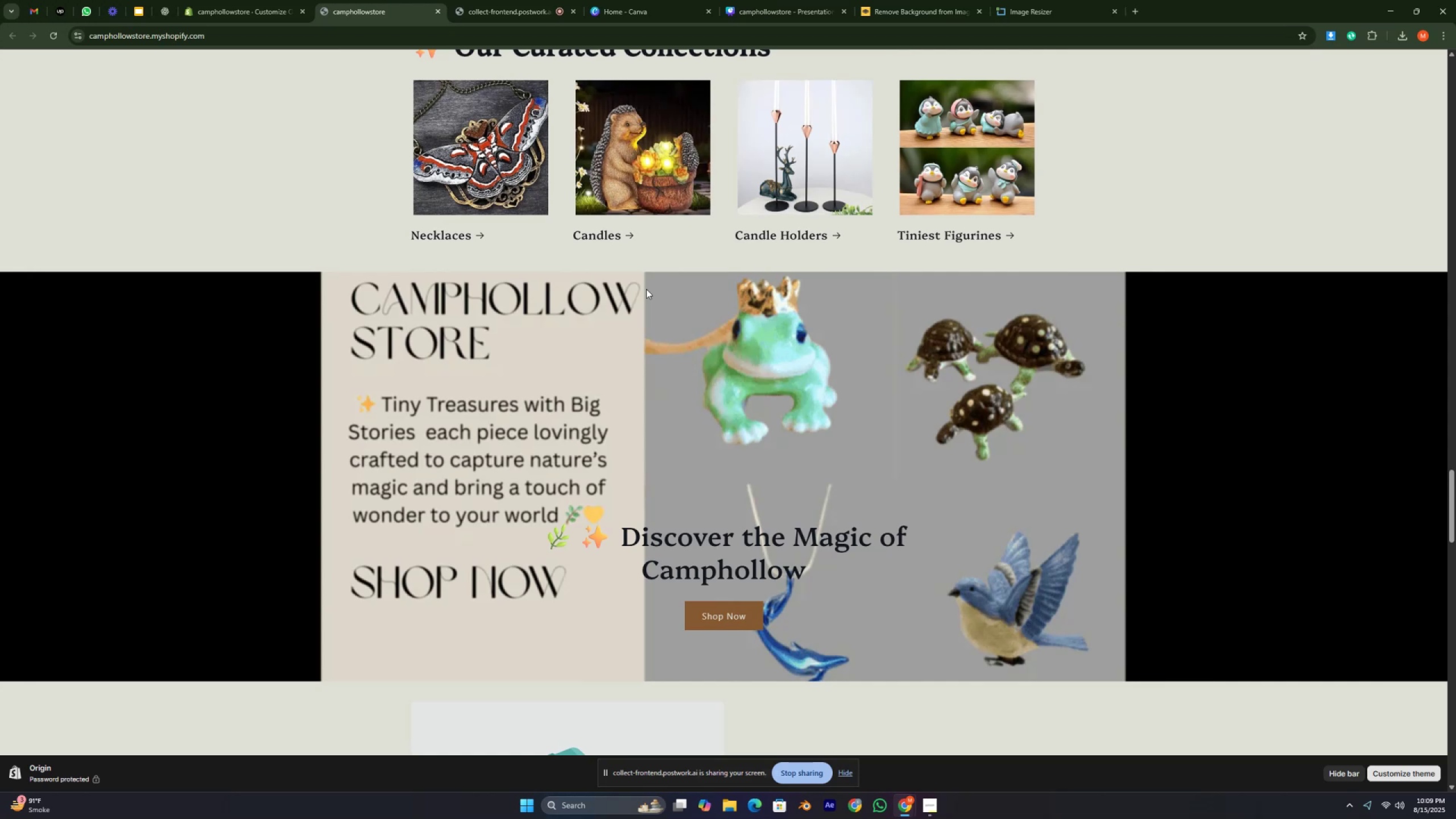 
key(Control+ControlRight)
 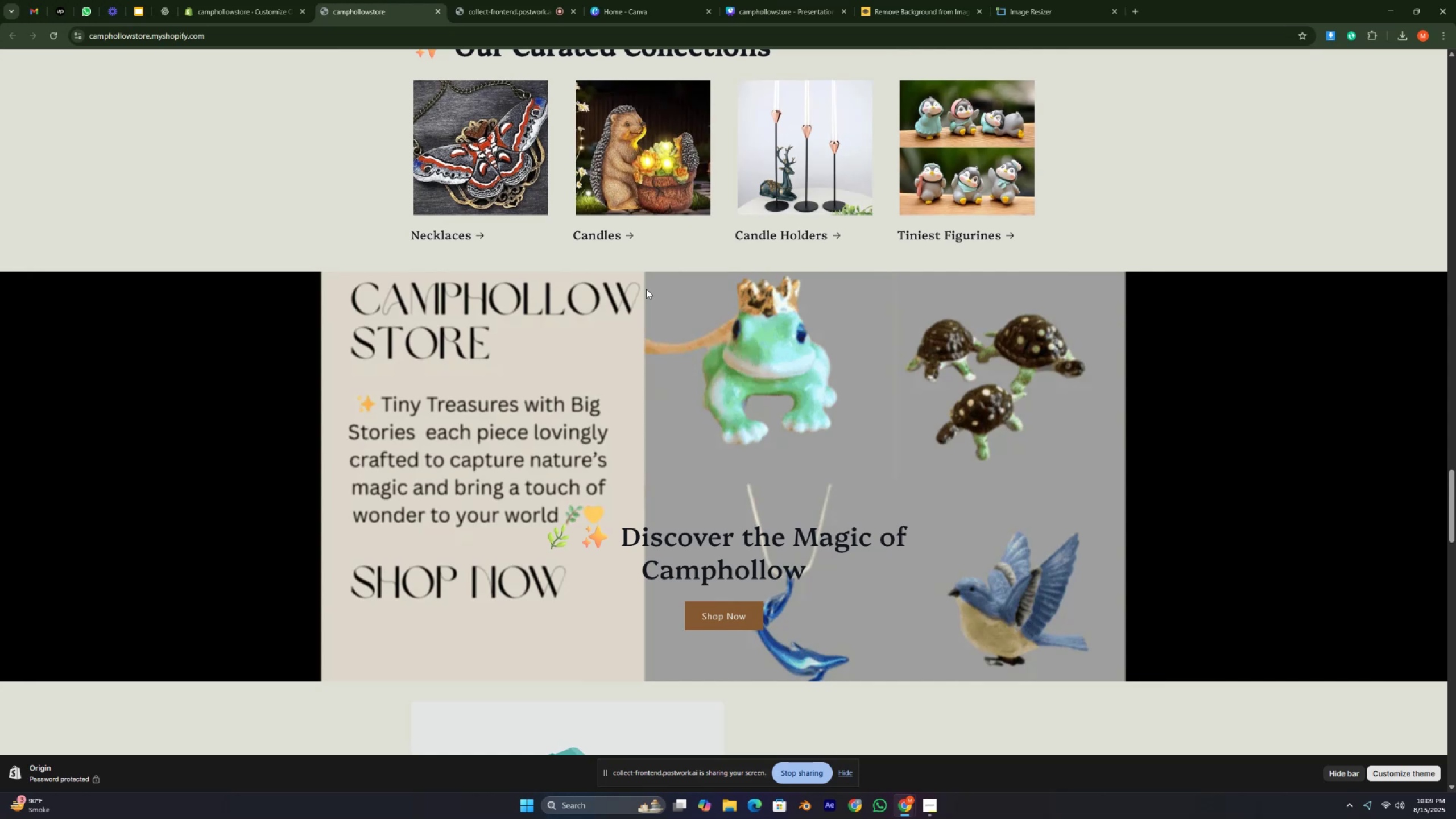 
key(Control+ControlRight)
 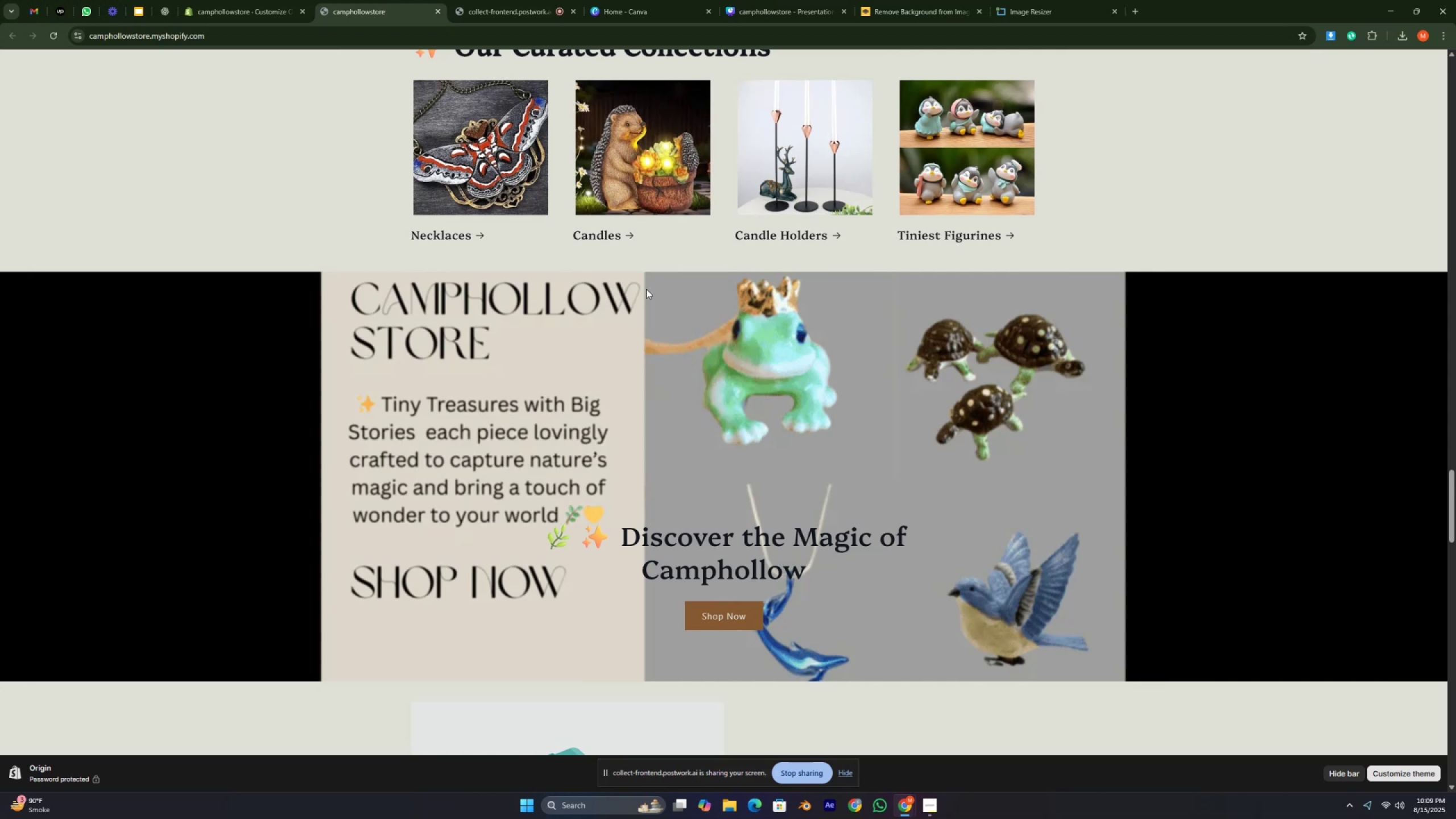 
key(Control+ControlRight)
 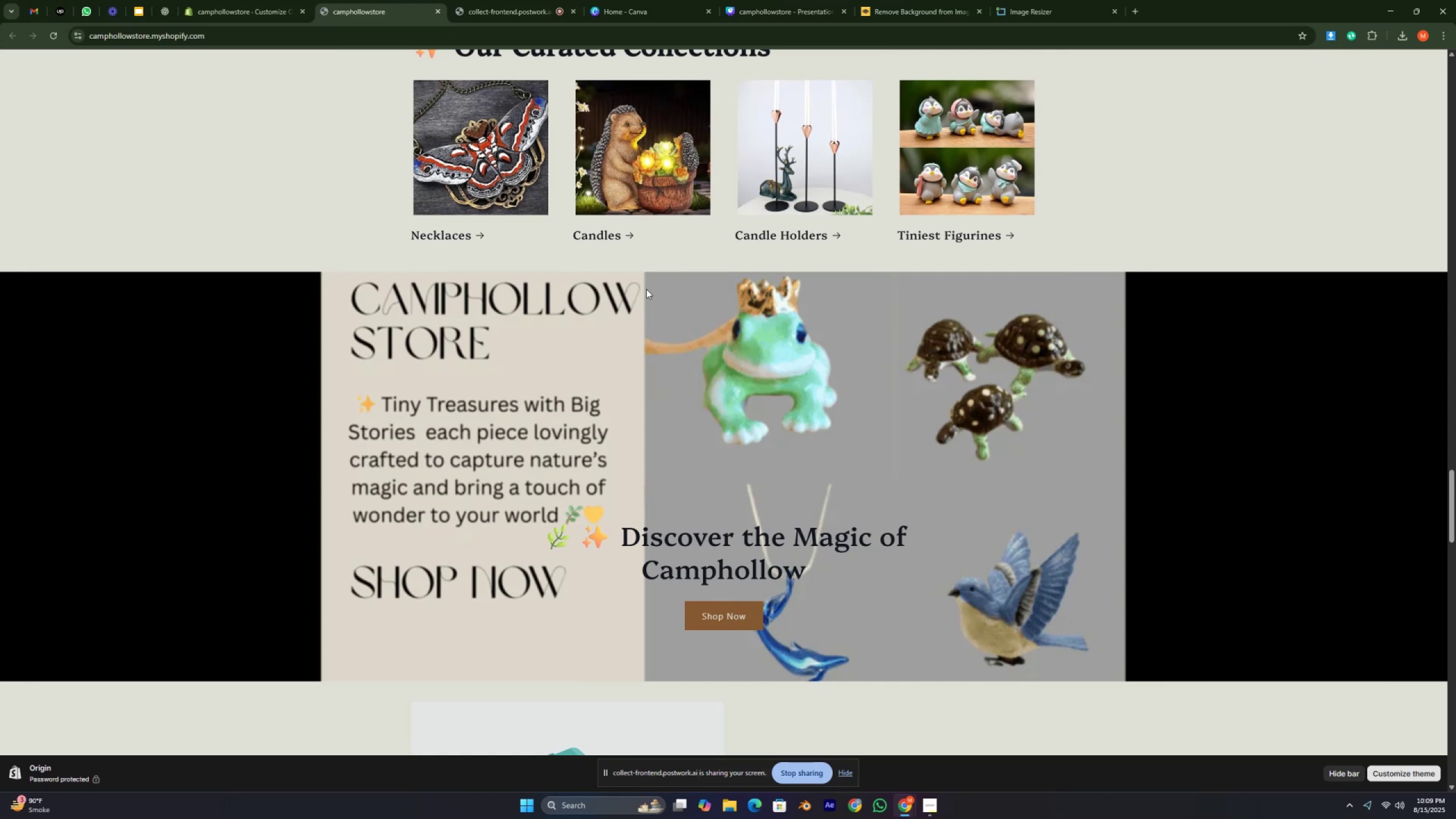 
key(Control+ControlRight)
 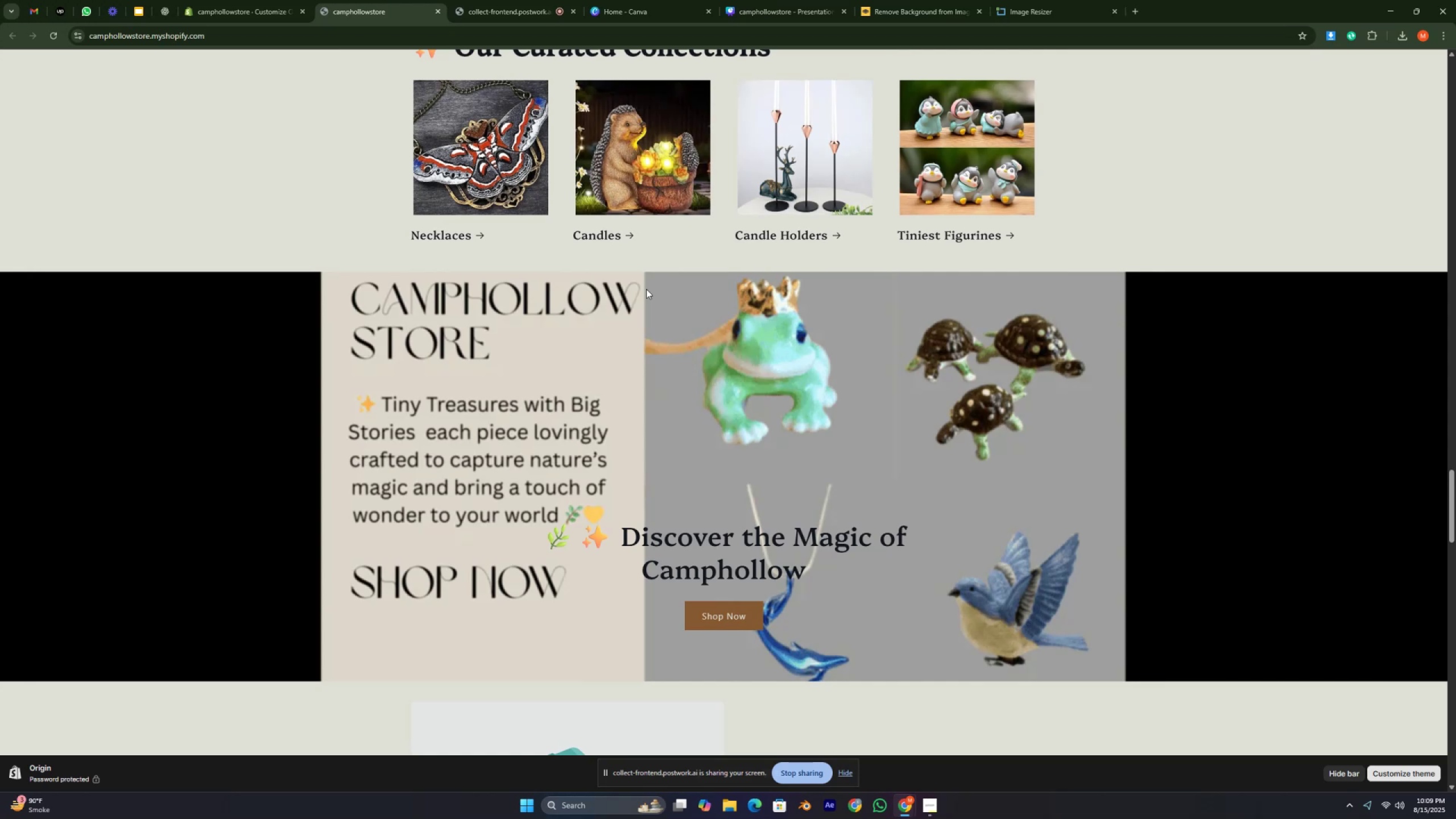 
key(Control+ControlRight)
 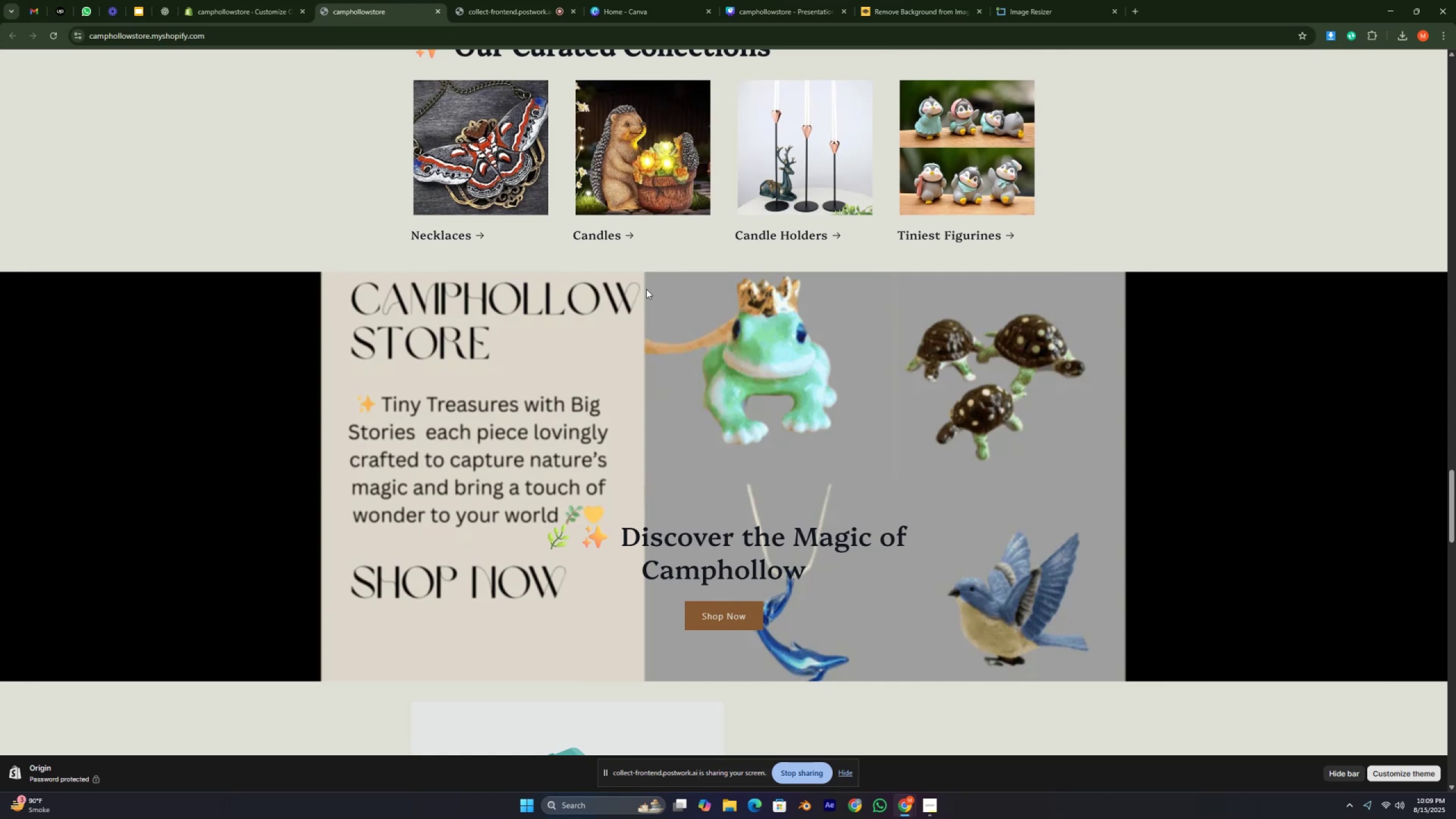 
key(Control+ControlRight)
 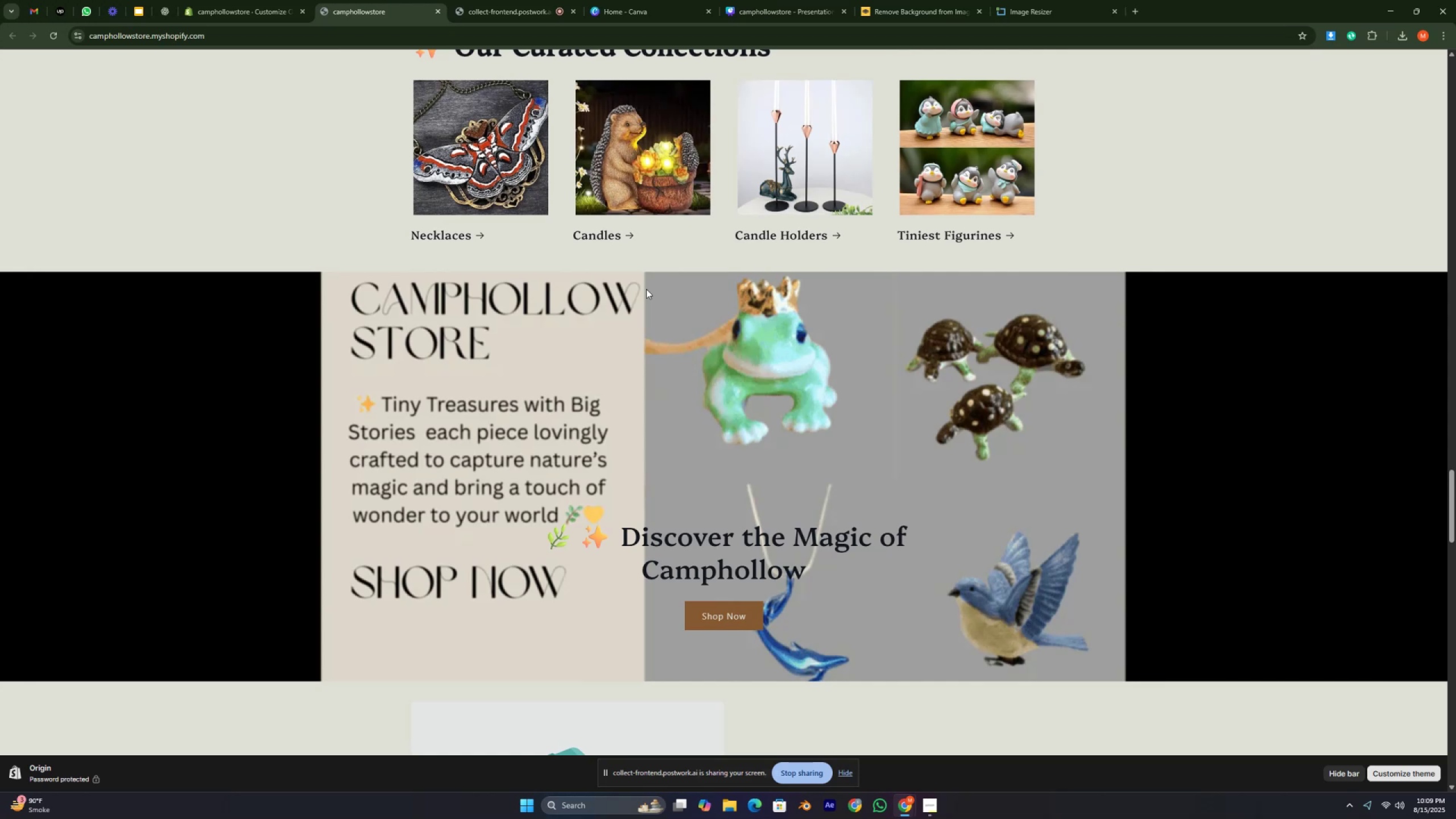 
key(Control+ControlRight)
 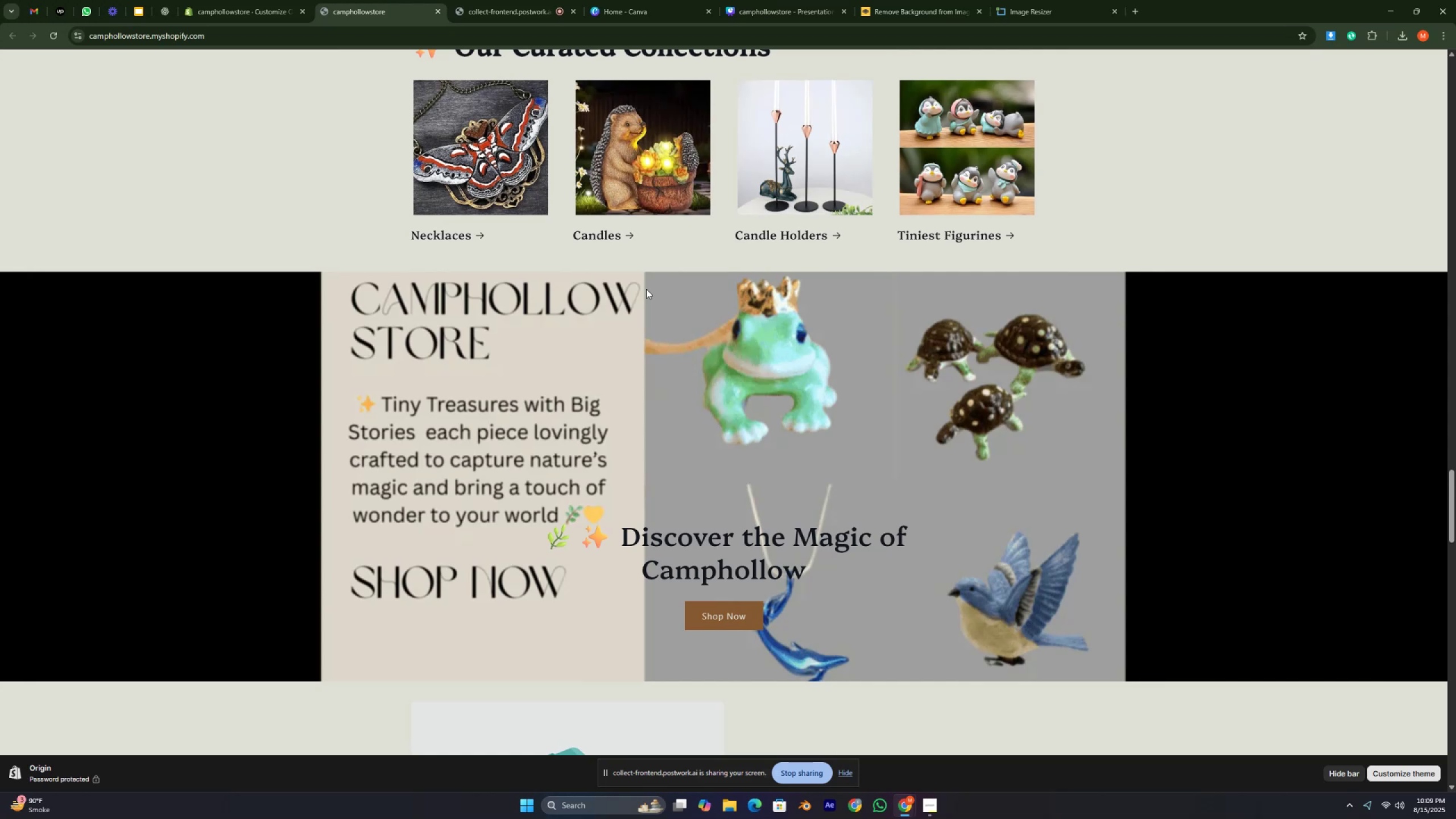 
key(Control+ControlRight)
 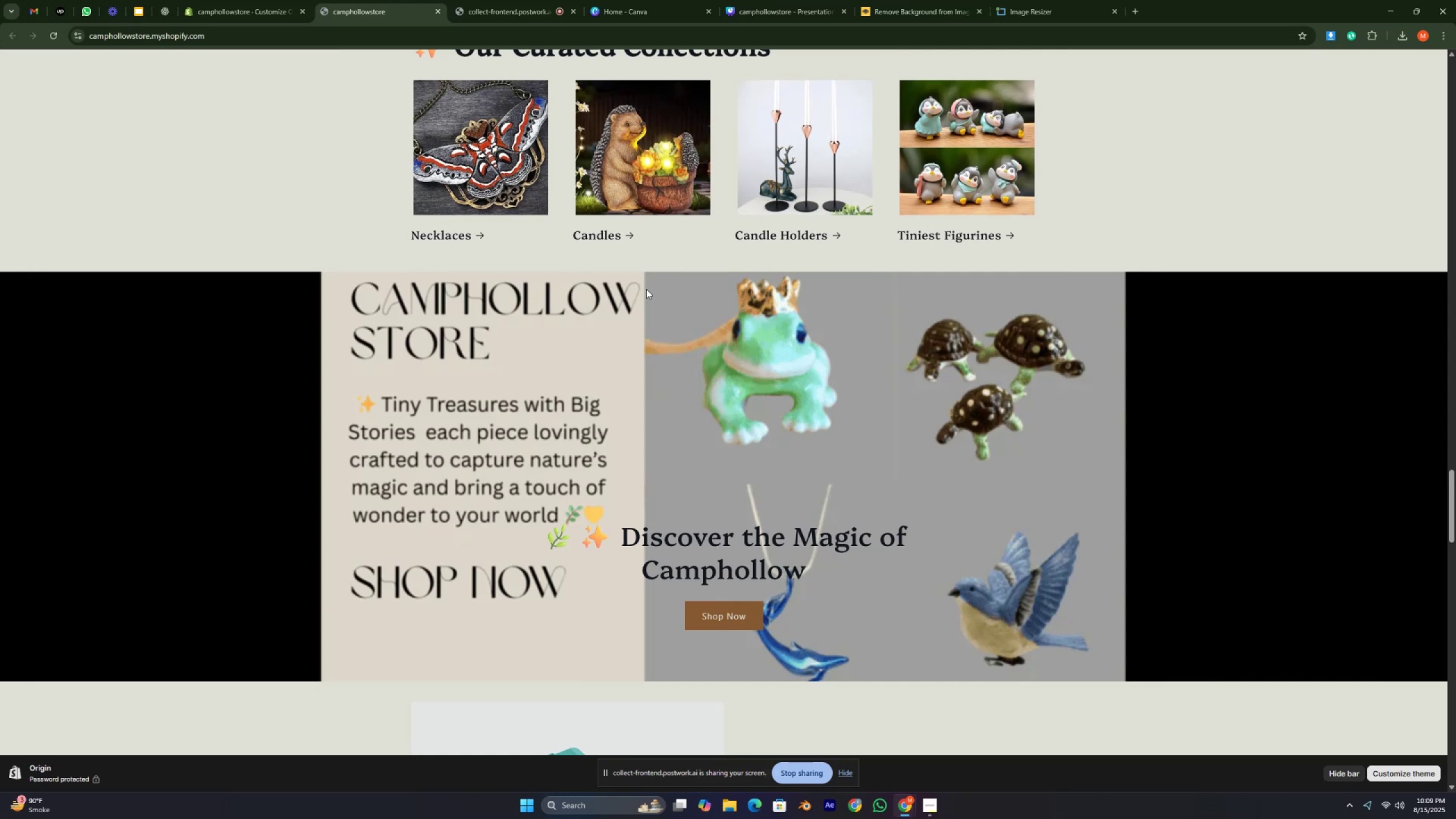 
key(Control+ControlRight)
 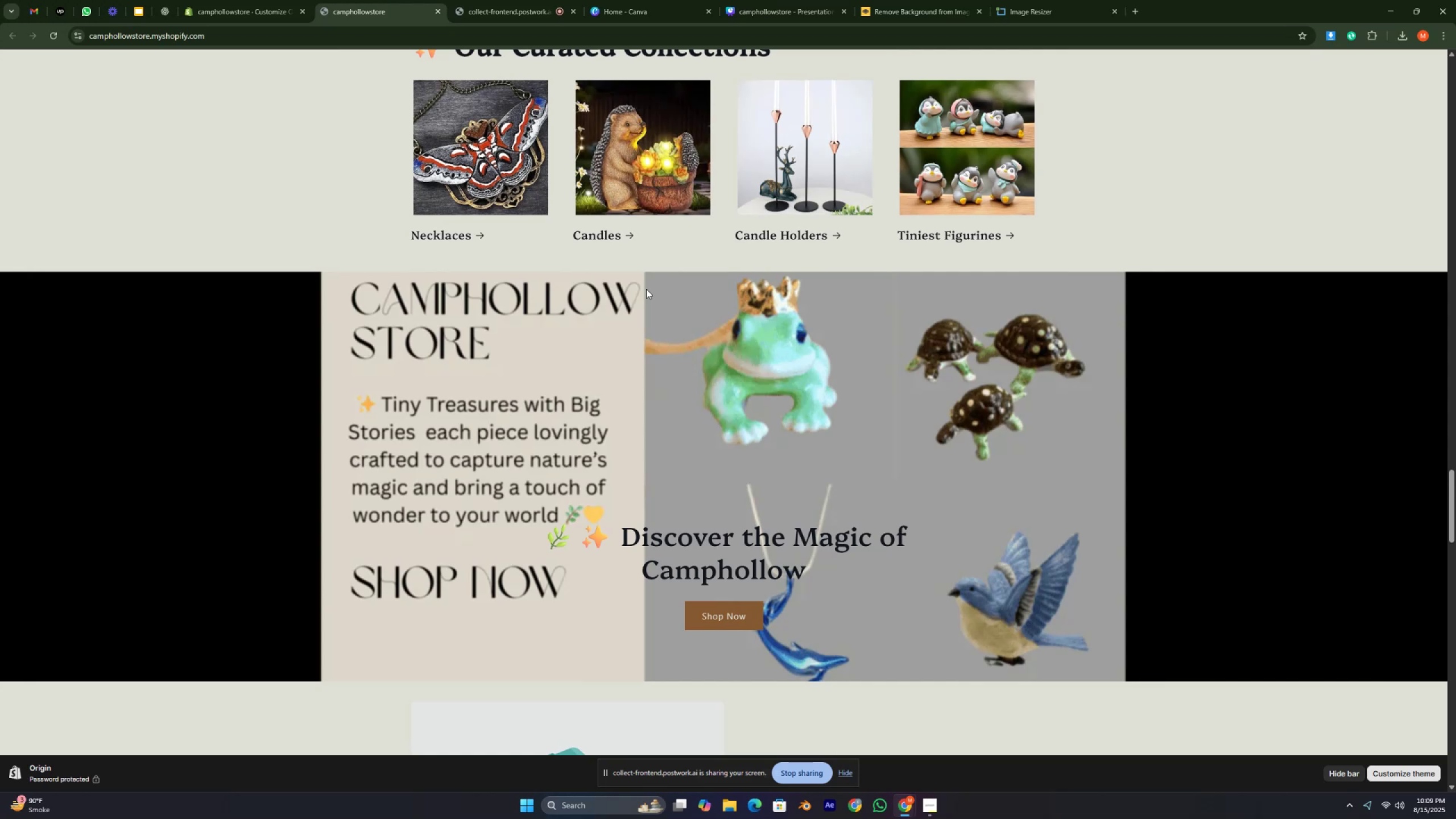 
key(Control+ControlRight)
 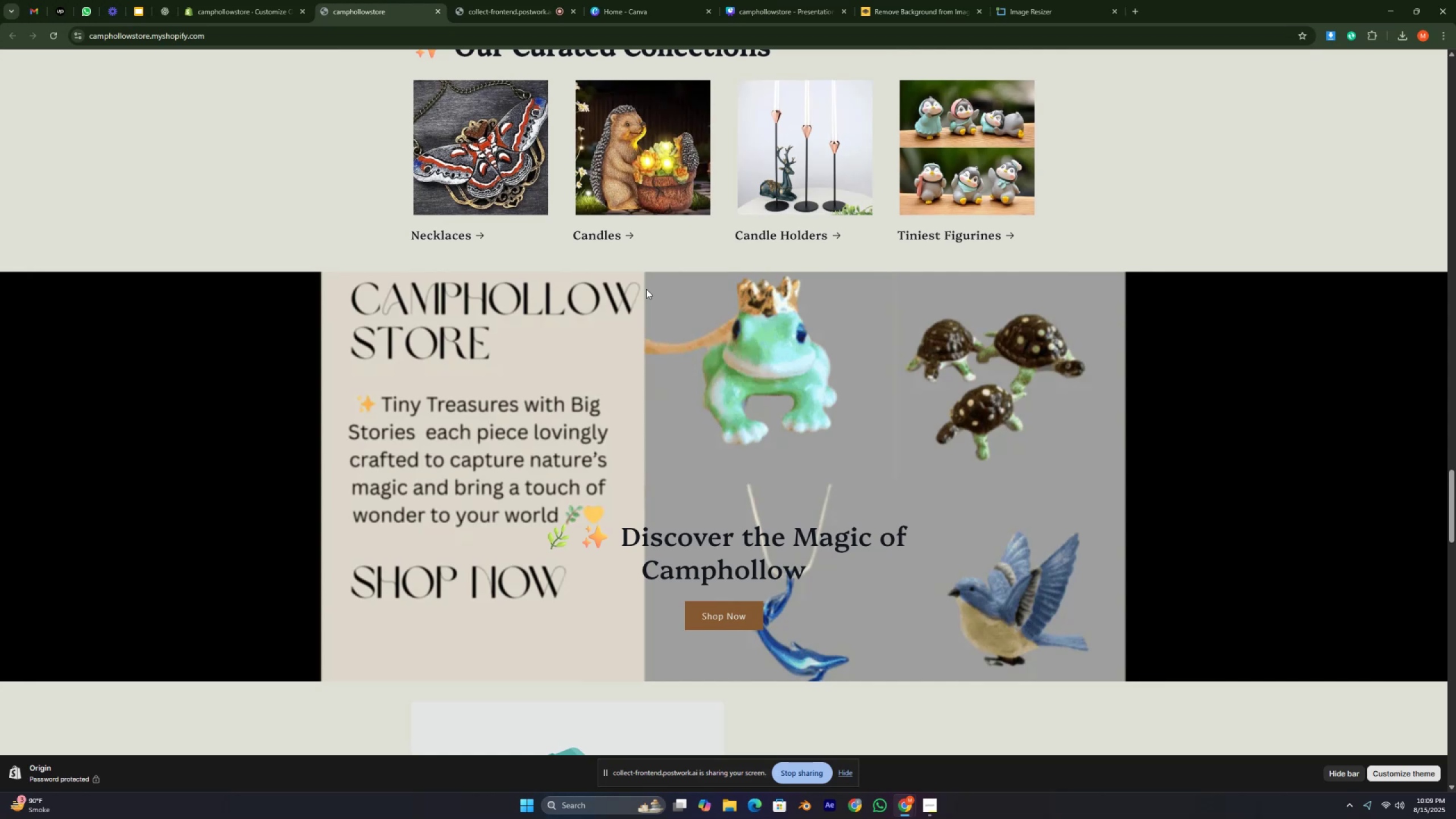 
key(Control+ControlRight)
 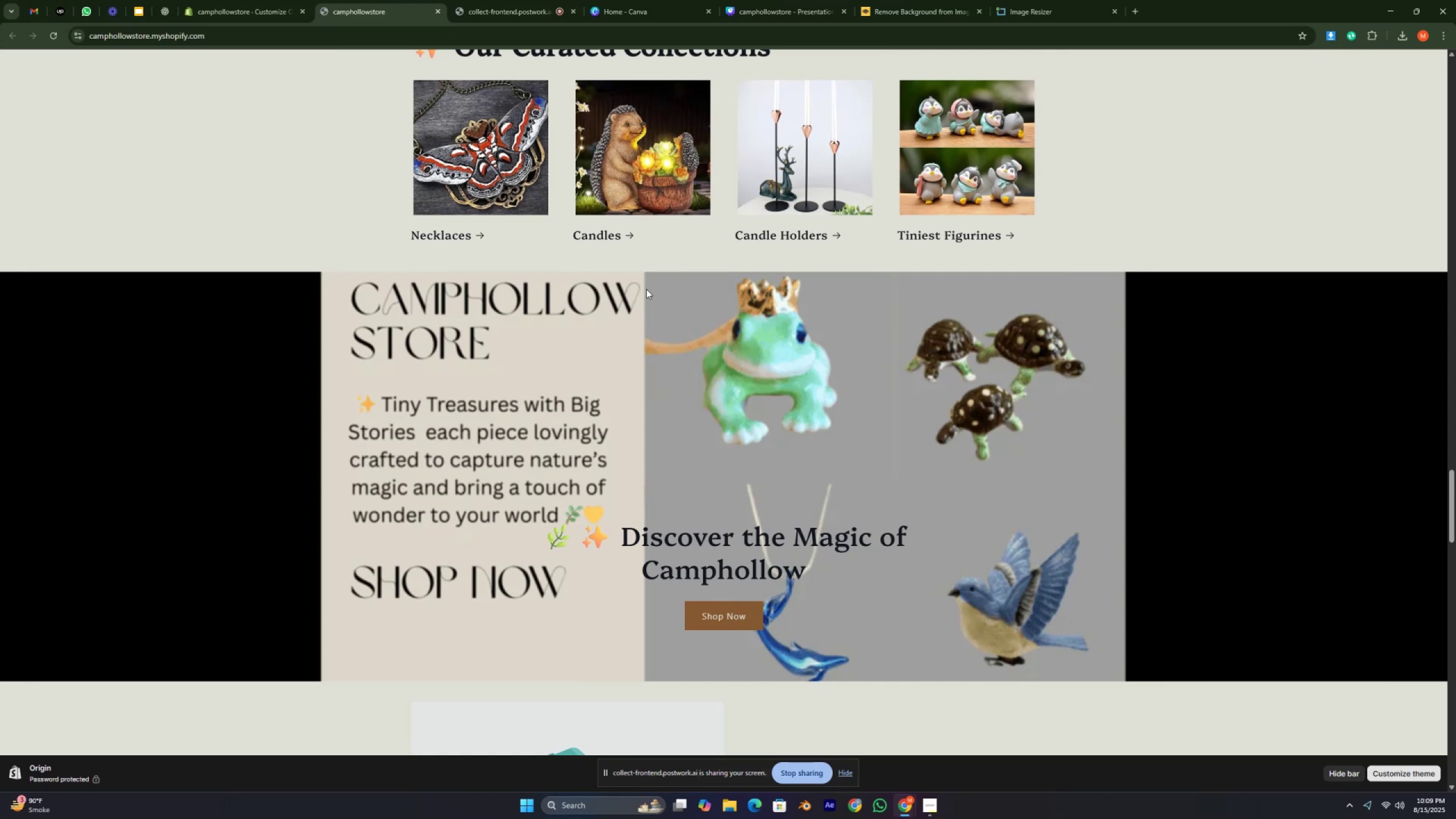 
key(Control+ControlRight)
 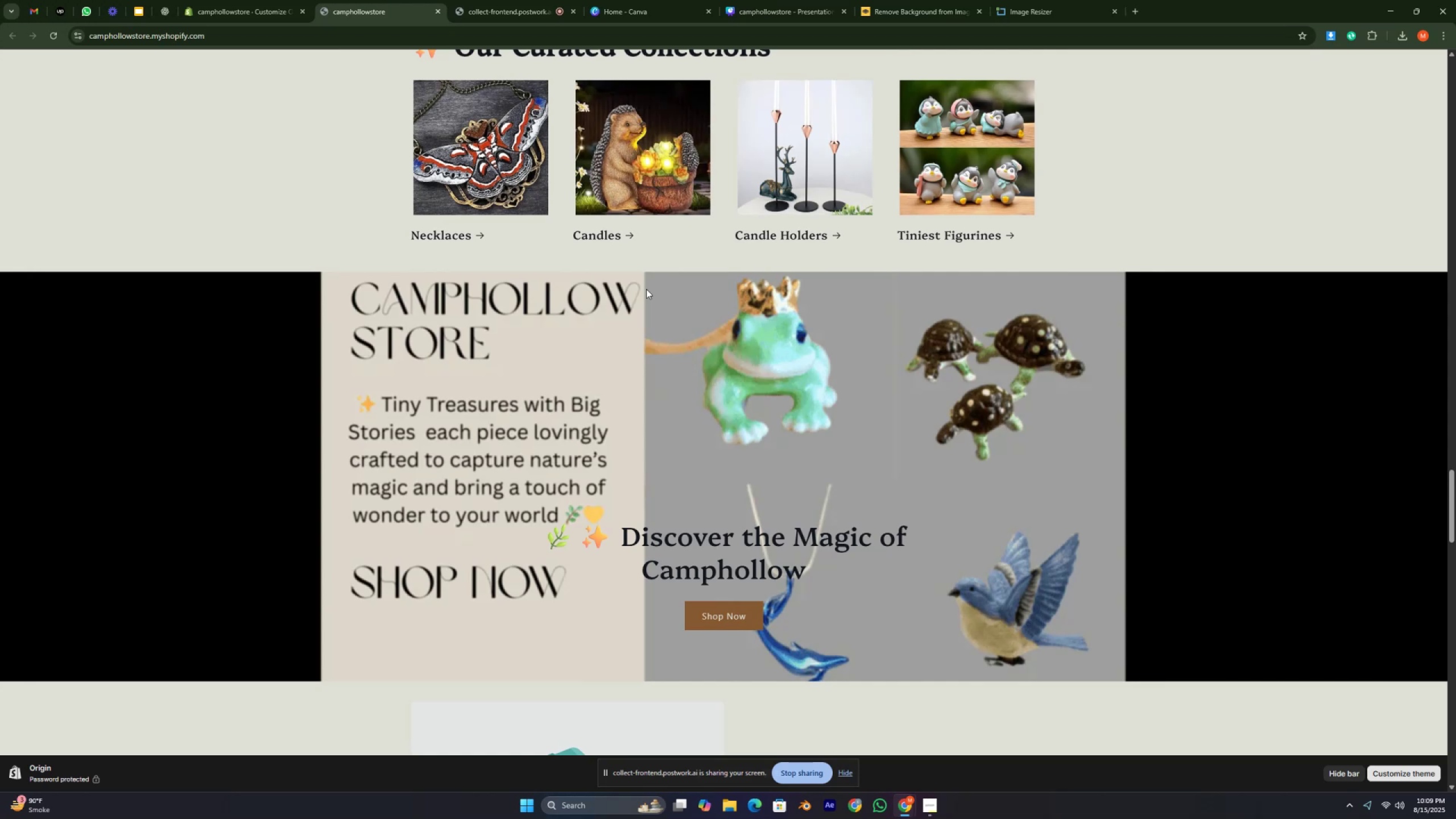 
key(Control+ControlRight)
 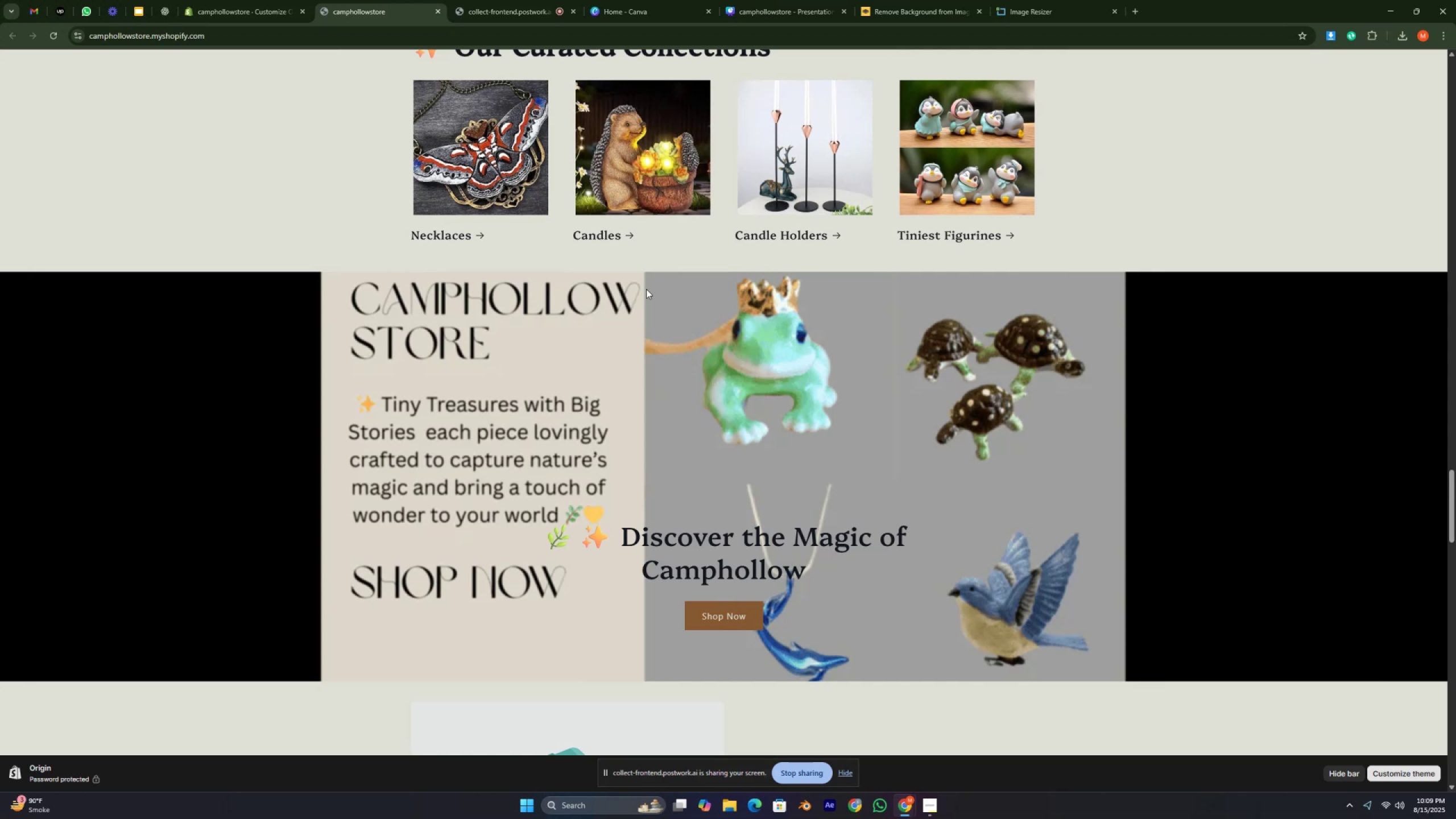 
key(Control+ControlRight)
 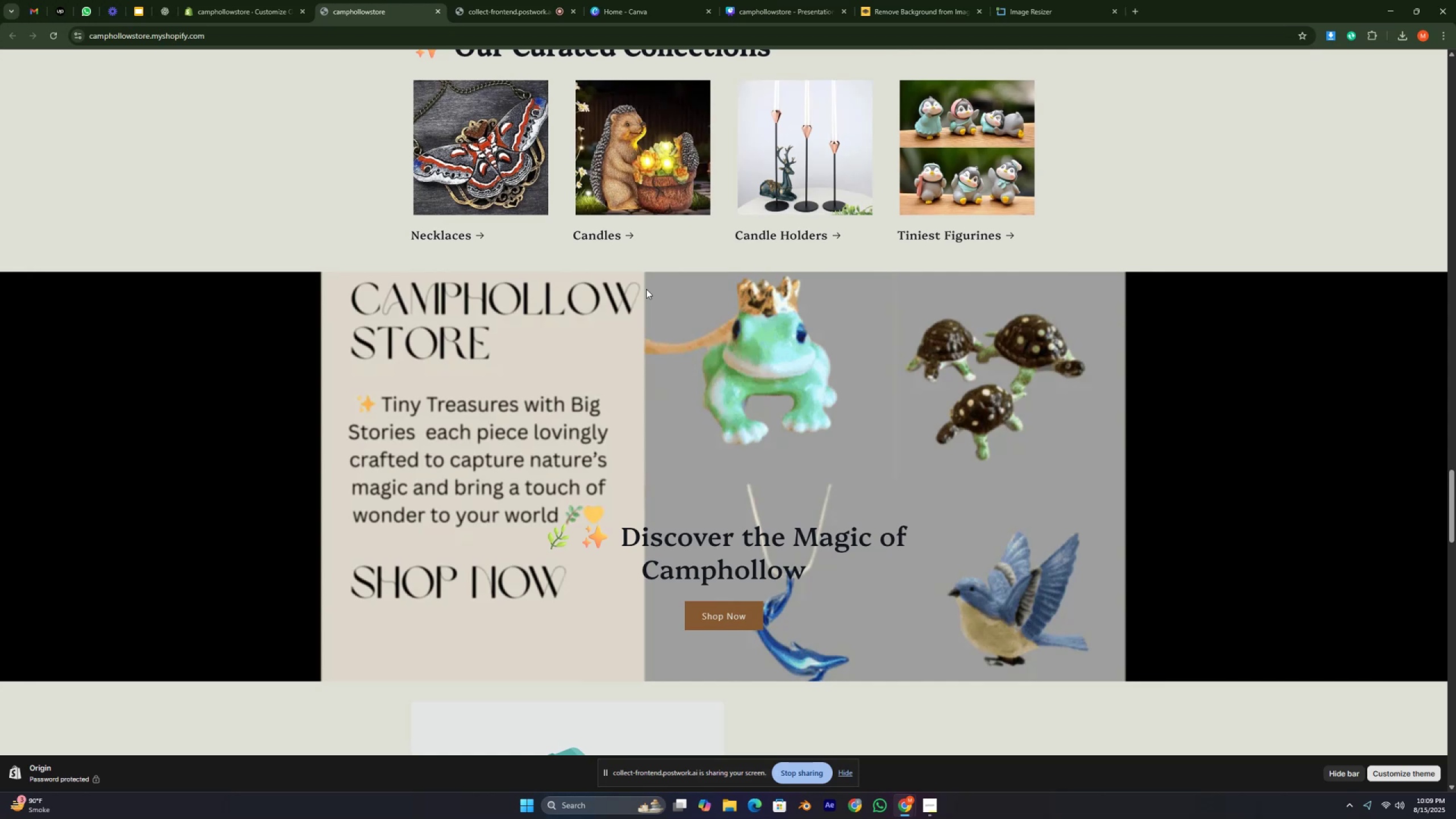 
key(Control+ControlRight)
 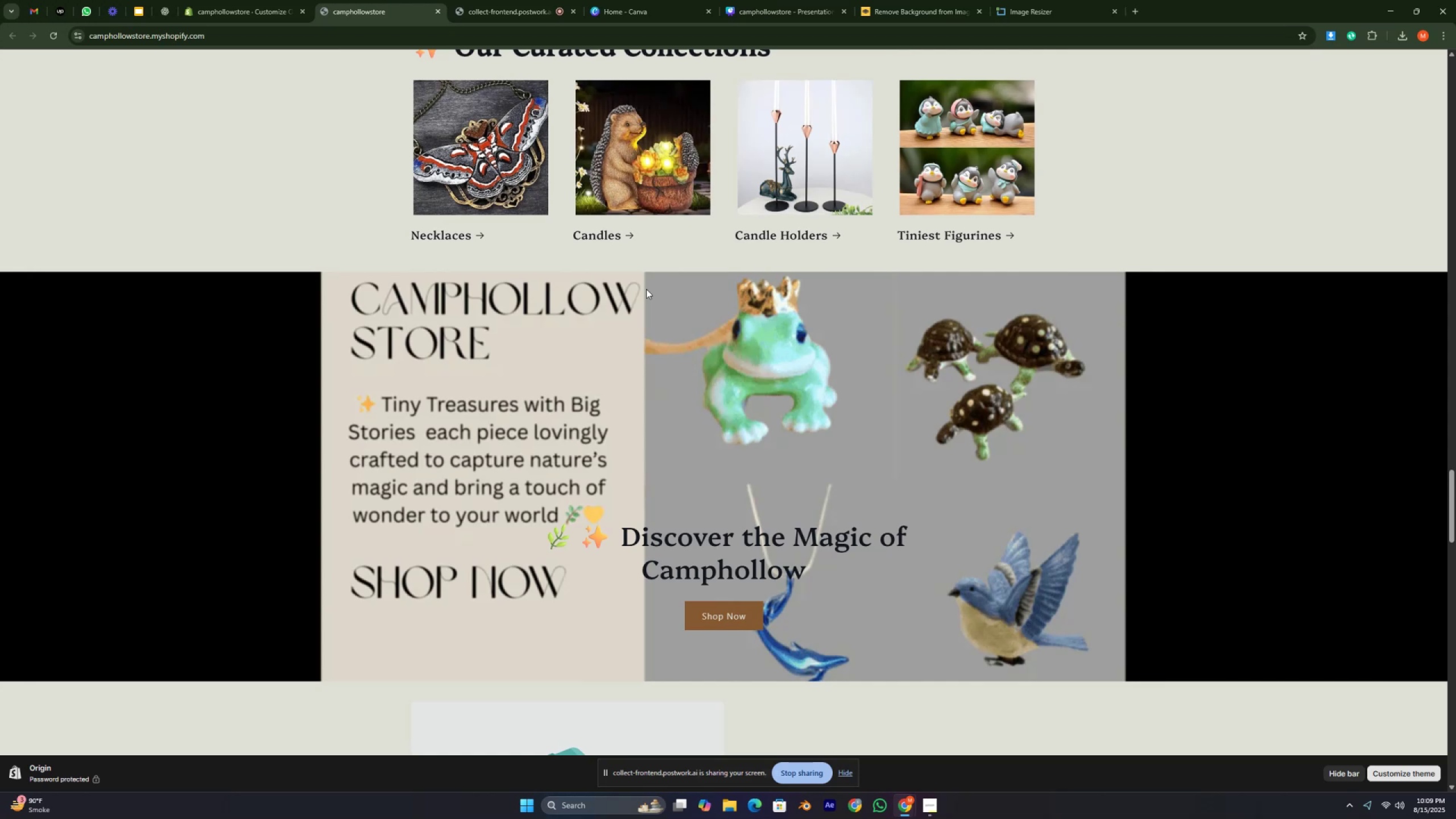 
key(Control+ControlRight)
 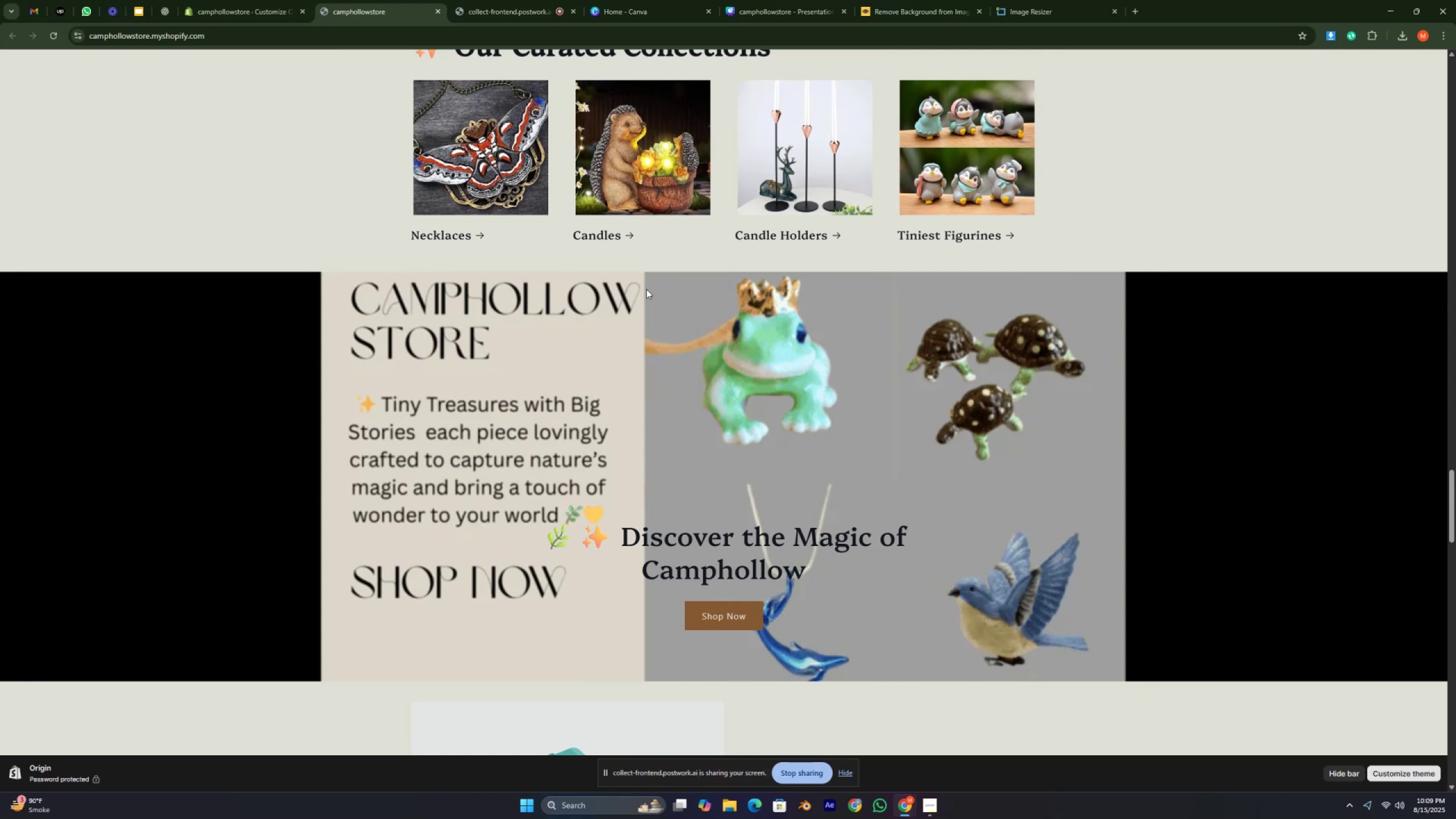 
key(Control+ControlRight)
 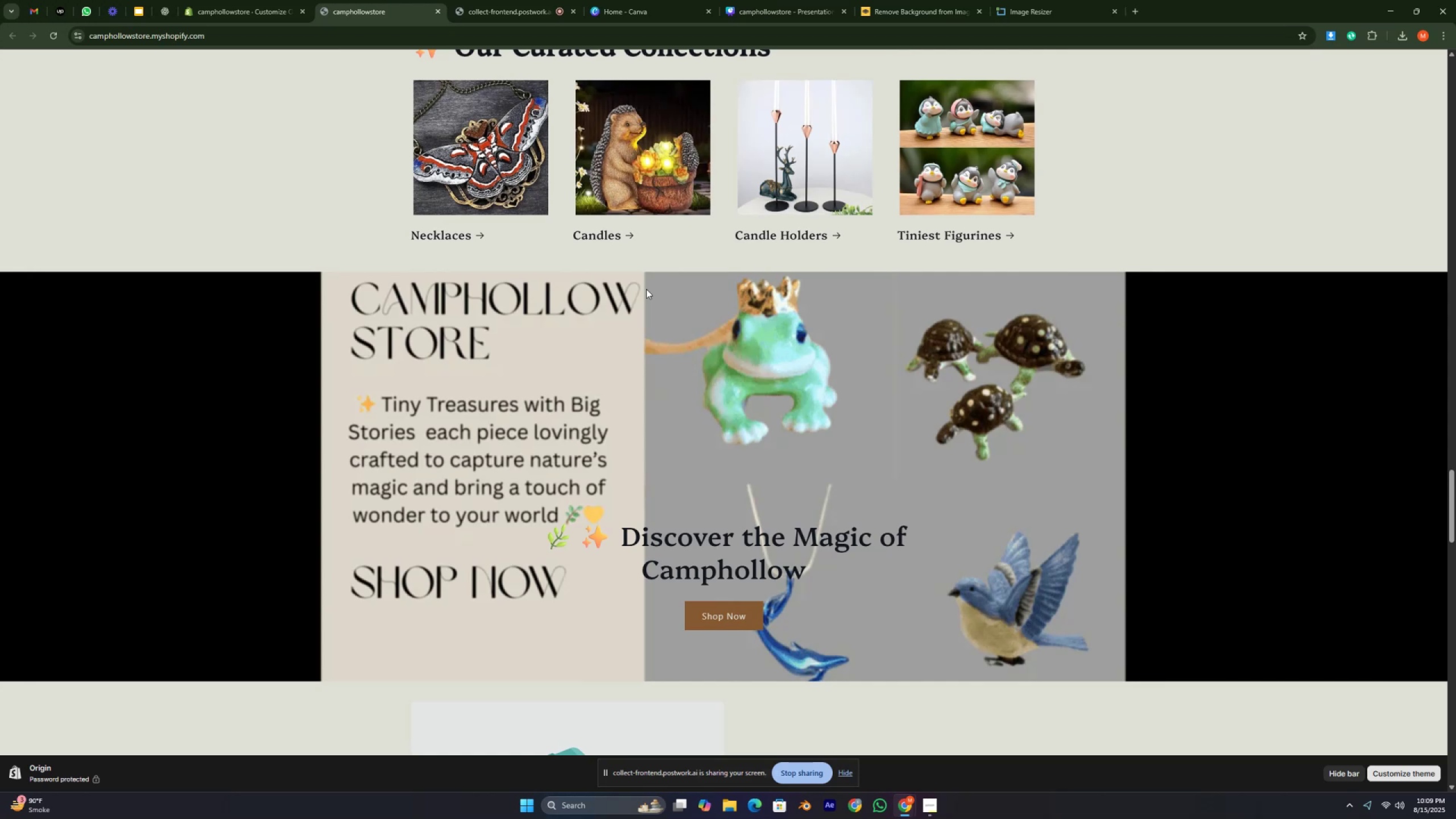 
key(Control+ControlRight)
 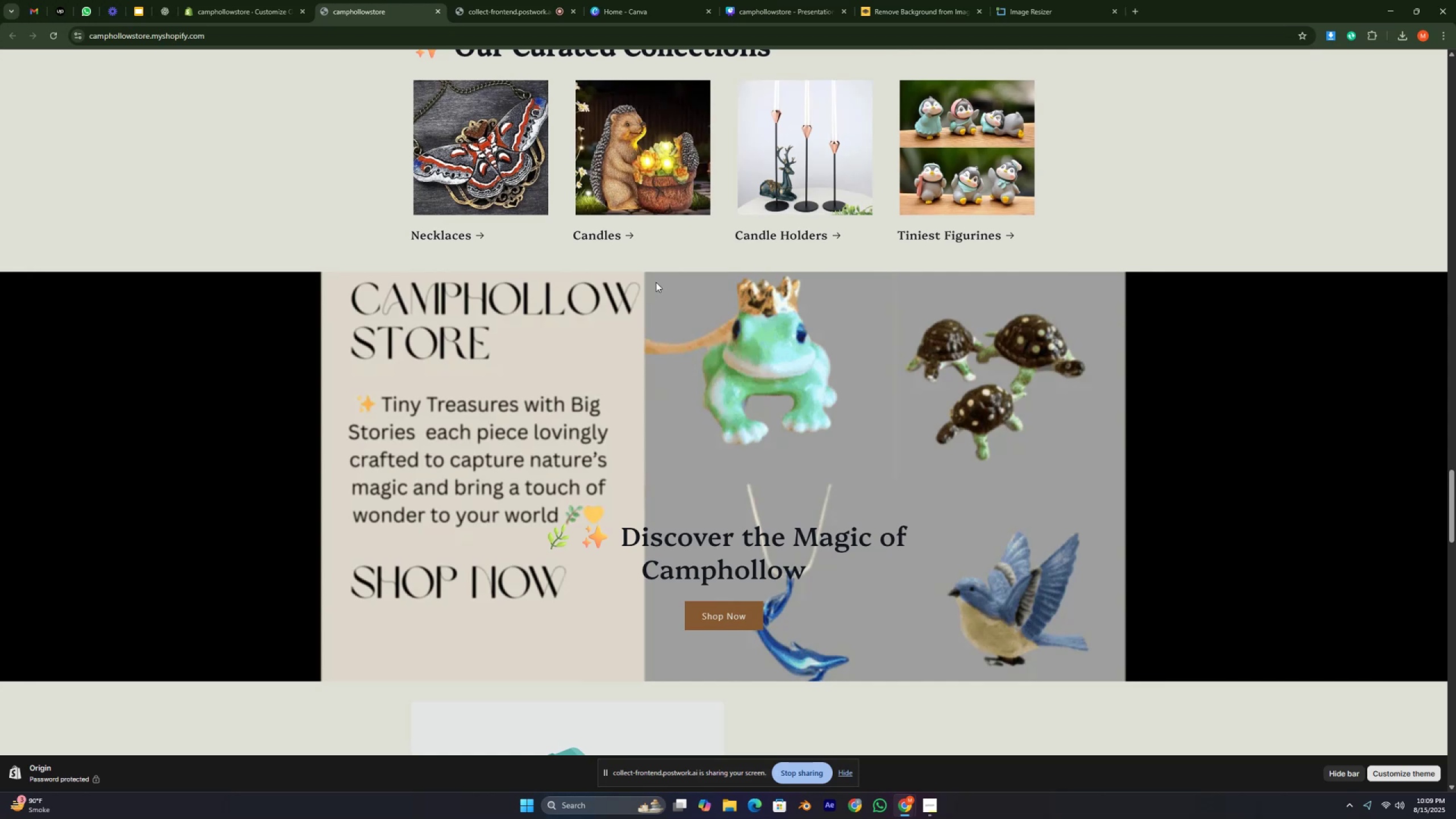 
scroll: coordinate [686, 307], scroll_direction: down, amount: 2.0
 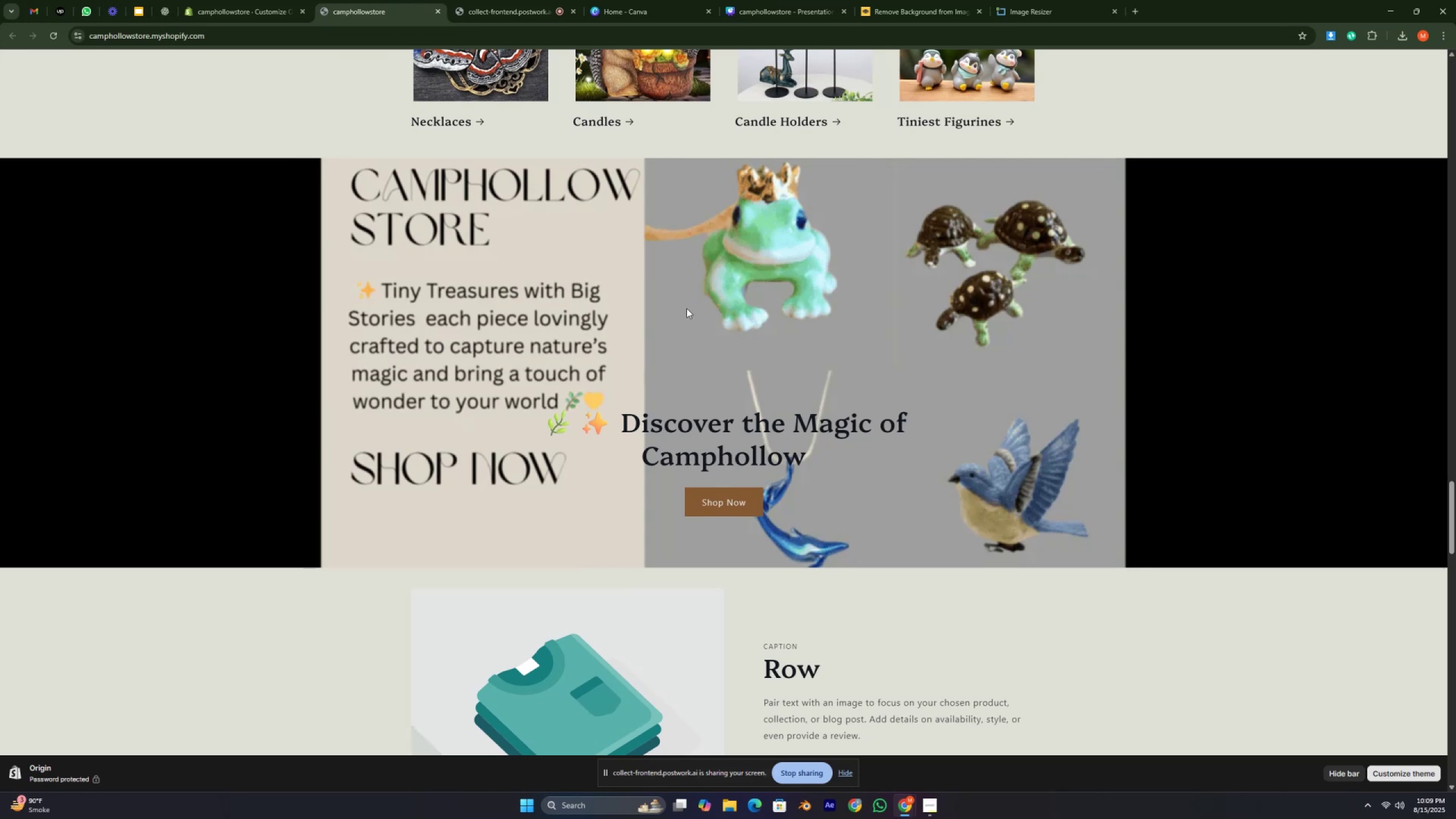 
wait(10.65)
 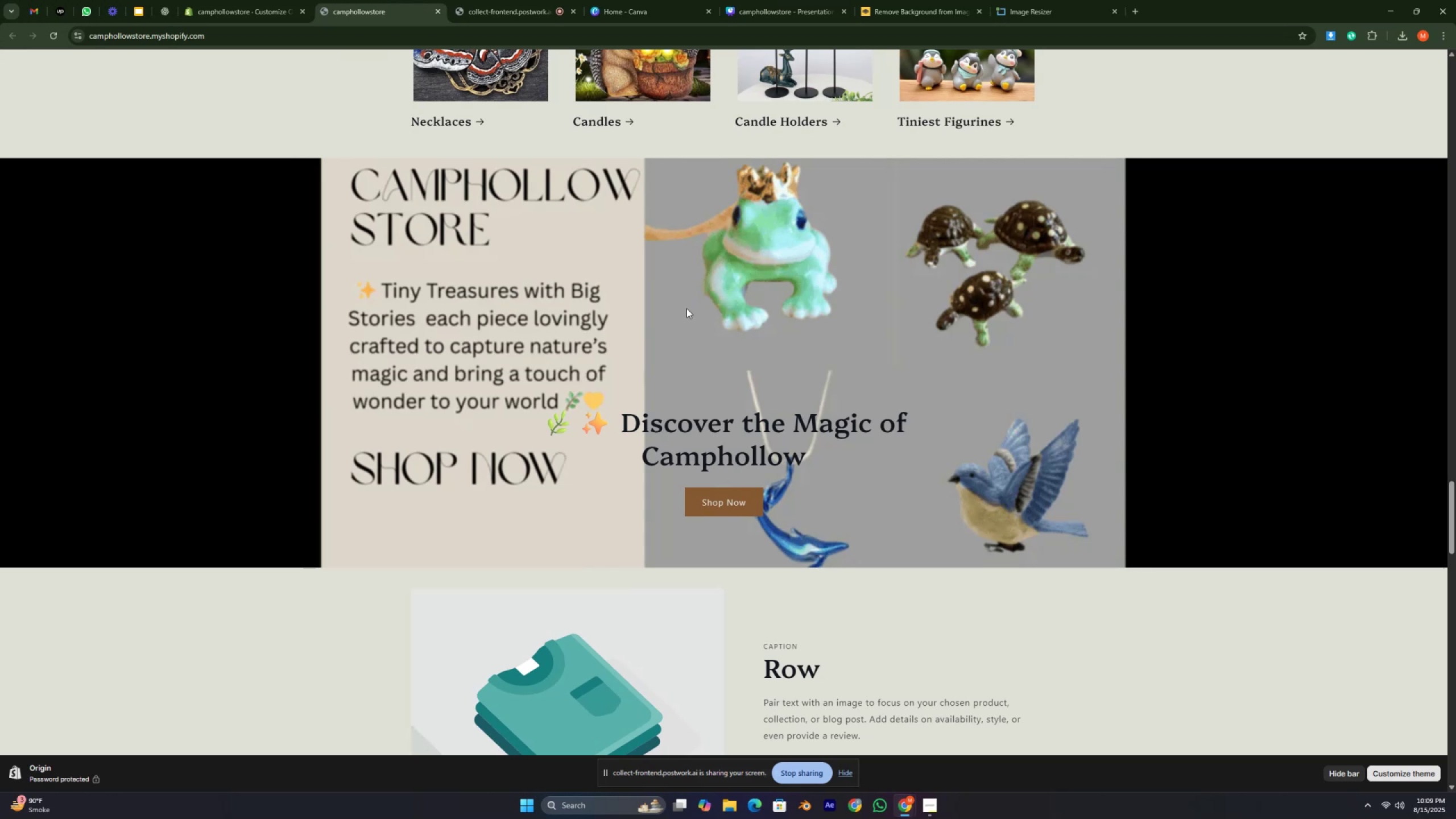 
scroll: coordinate [784, 419], scroll_direction: down, amount: 1.0
 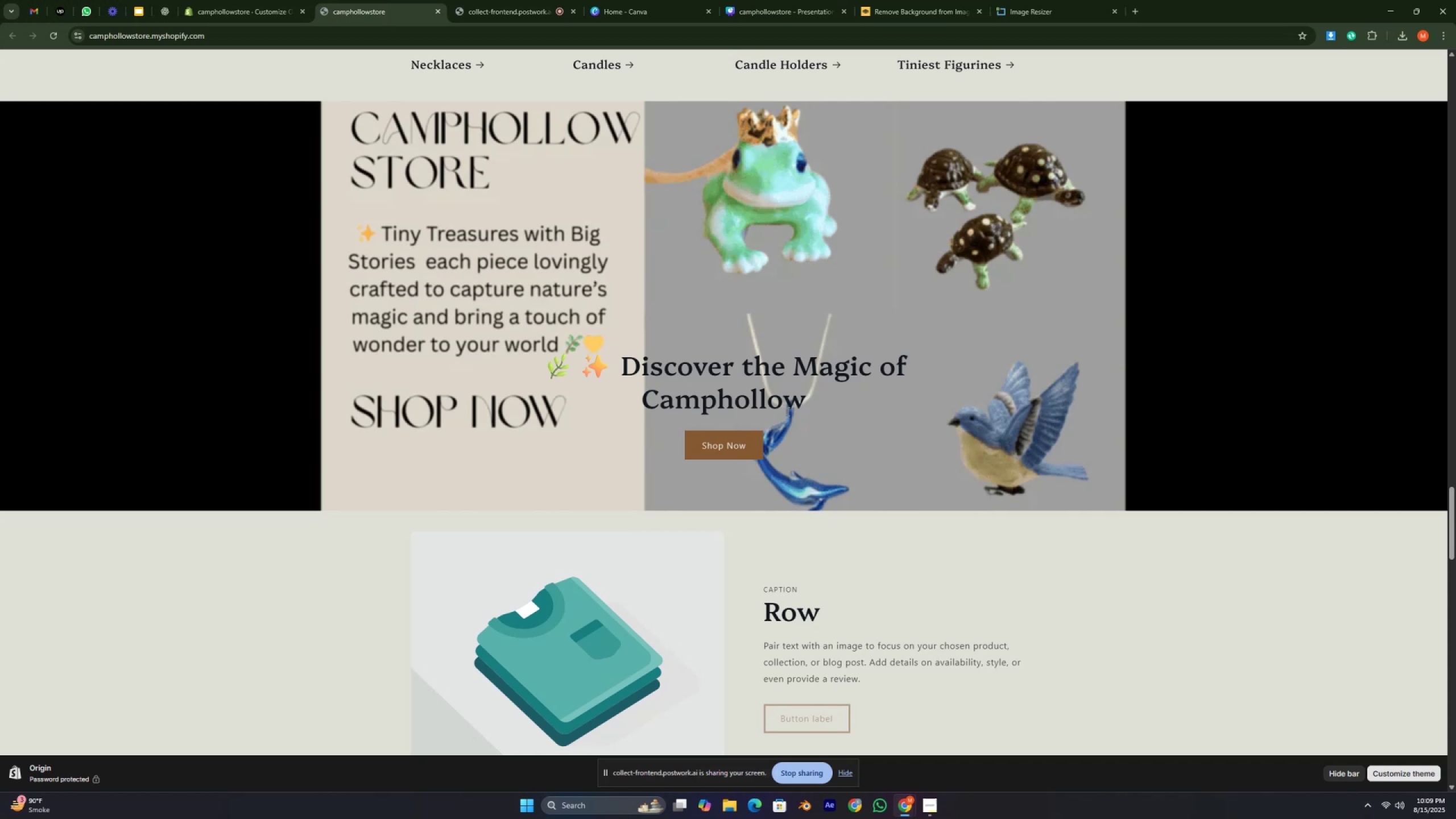 
key(Control+ControlRight)
 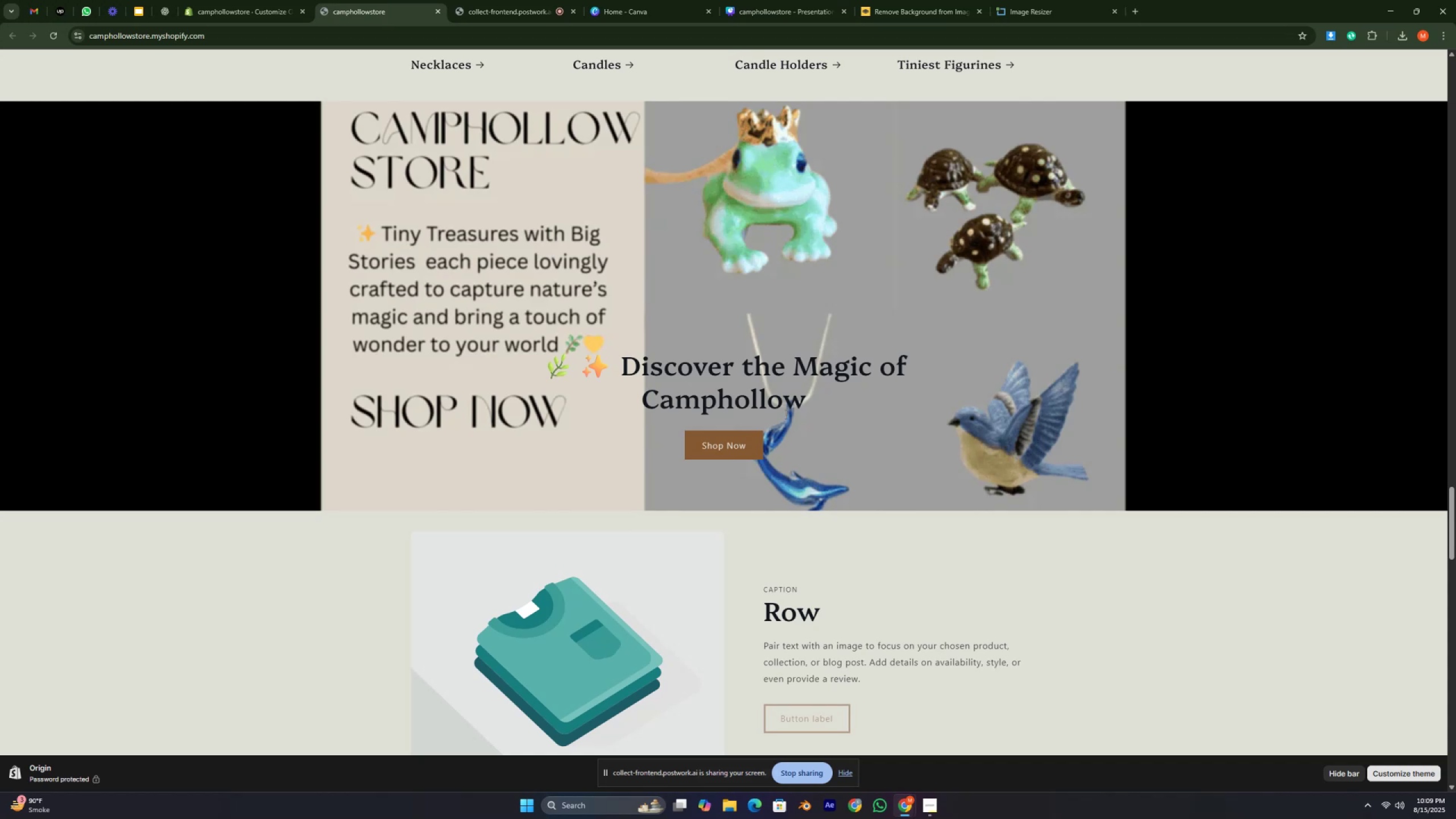 
key(Control+ControlRight)
 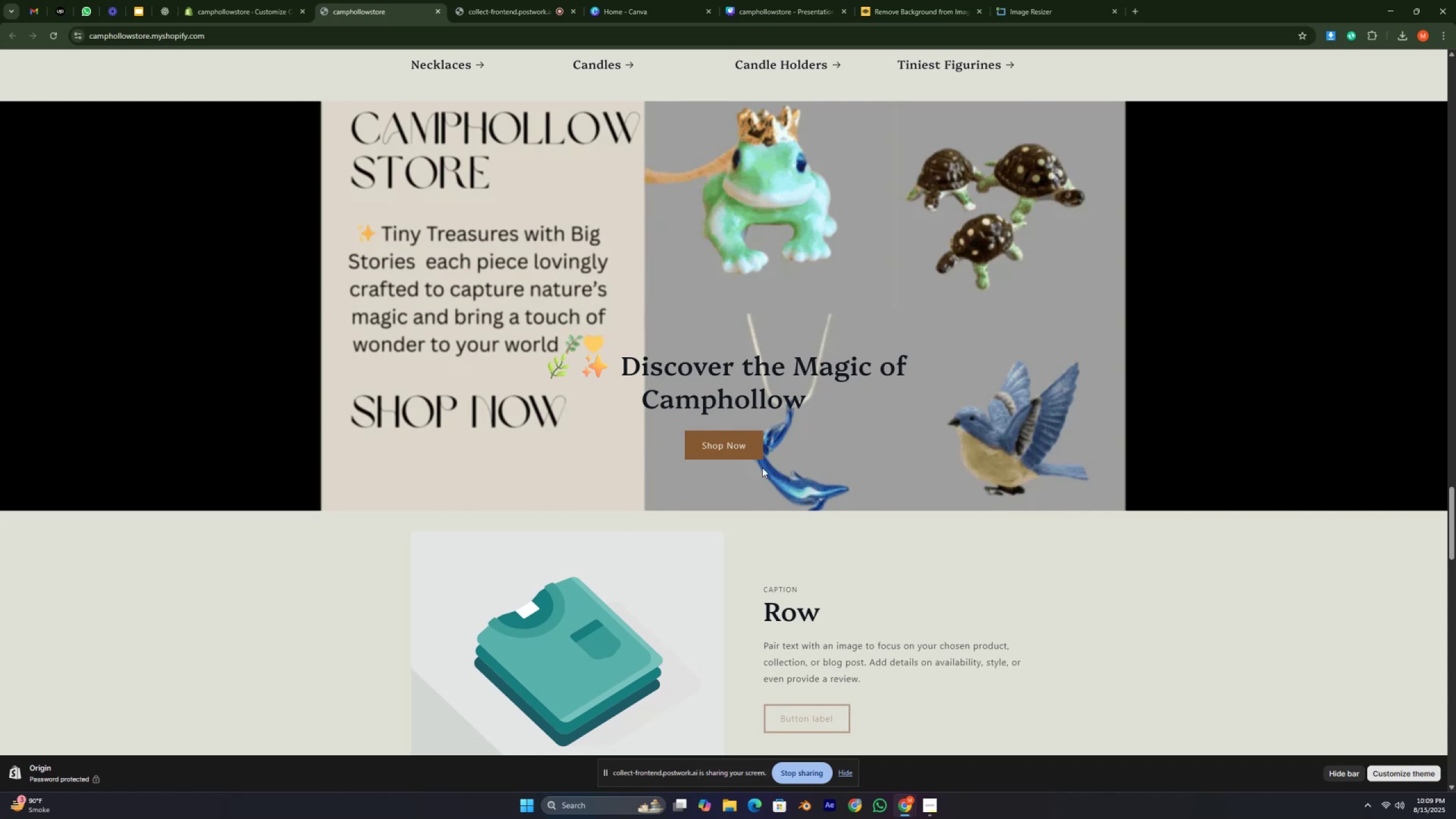 
key(Control+ControlRight)
 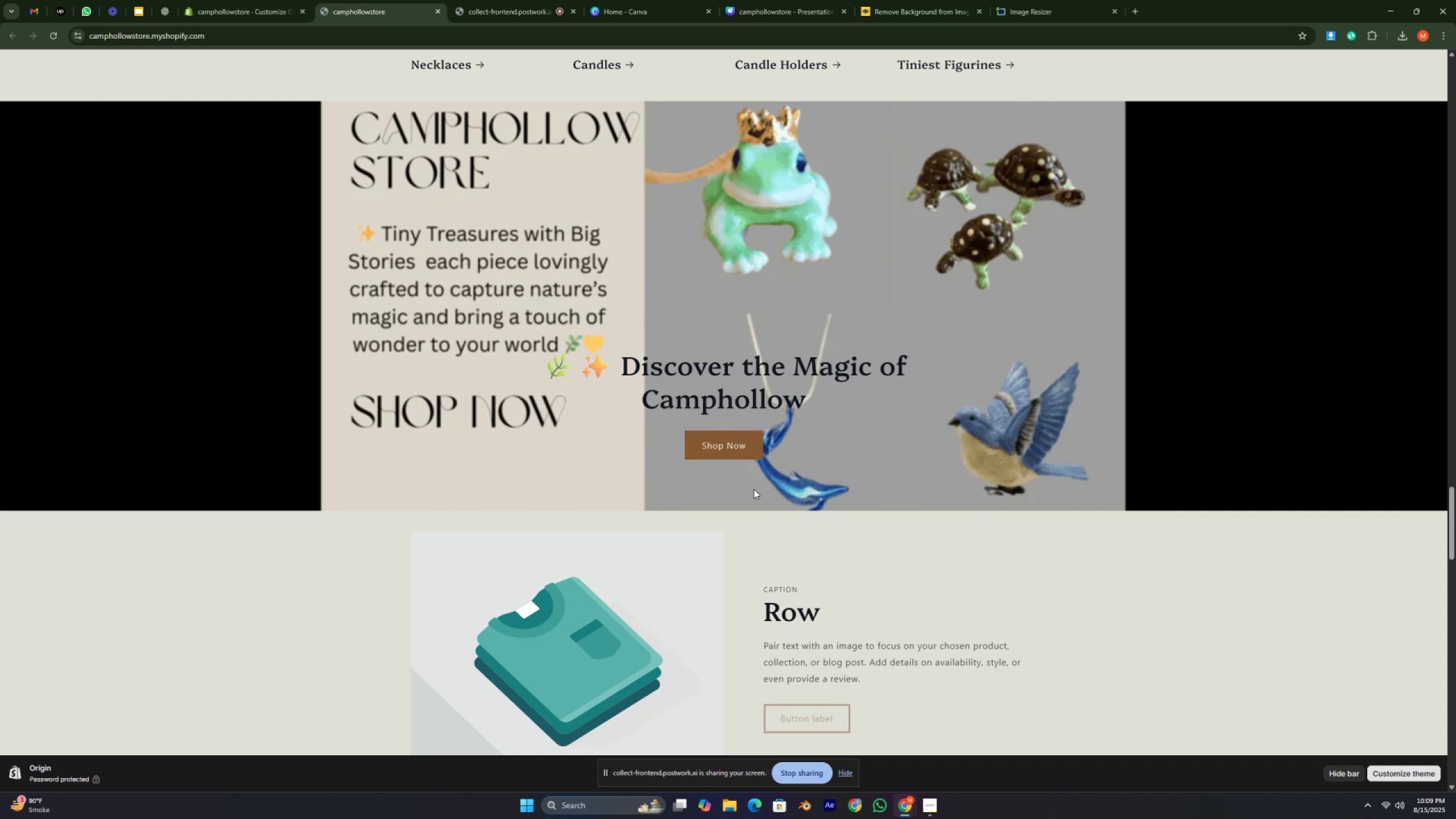 
key(Control+ControlRight)
 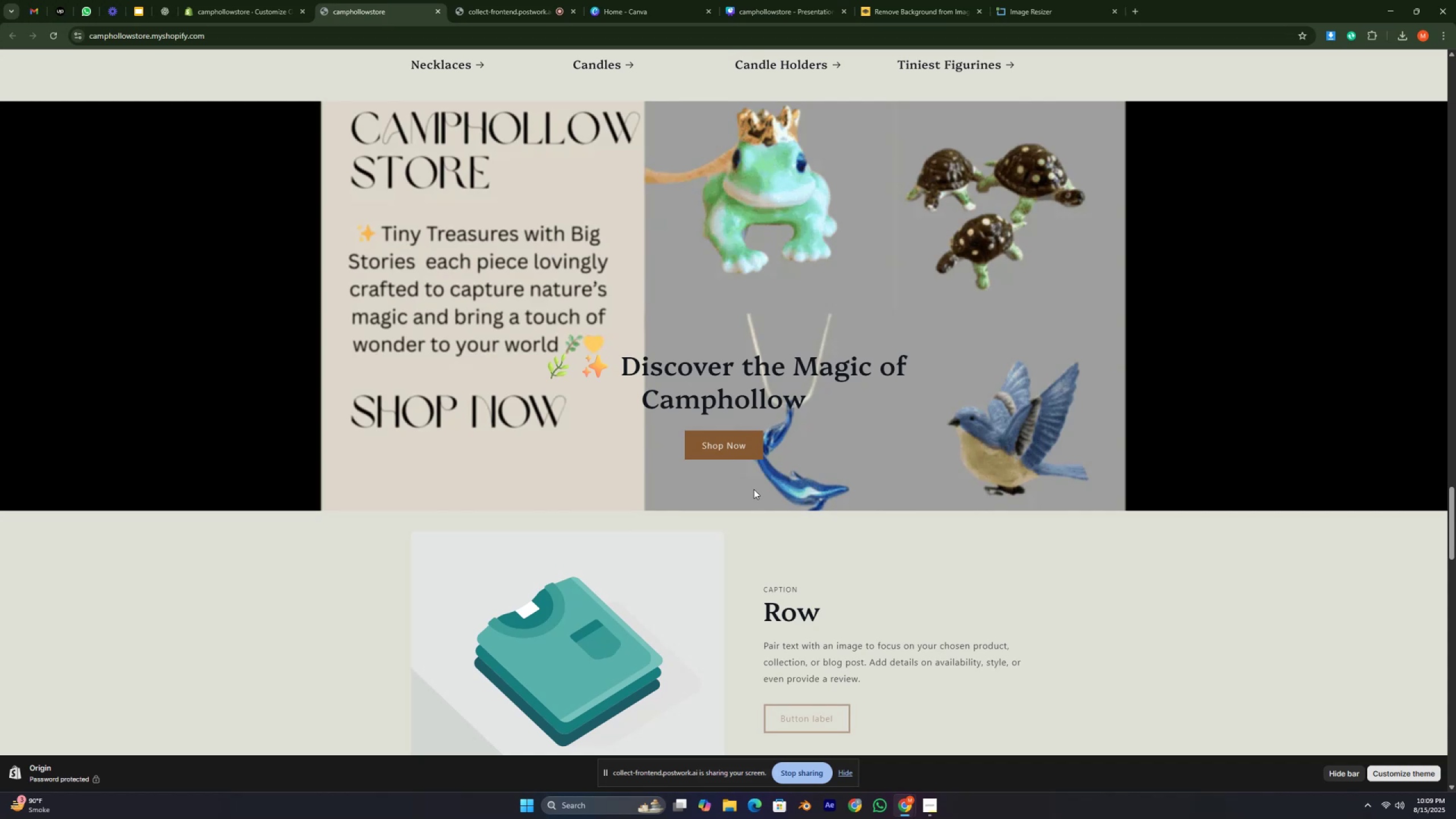 
key(Control+ControlRight)
 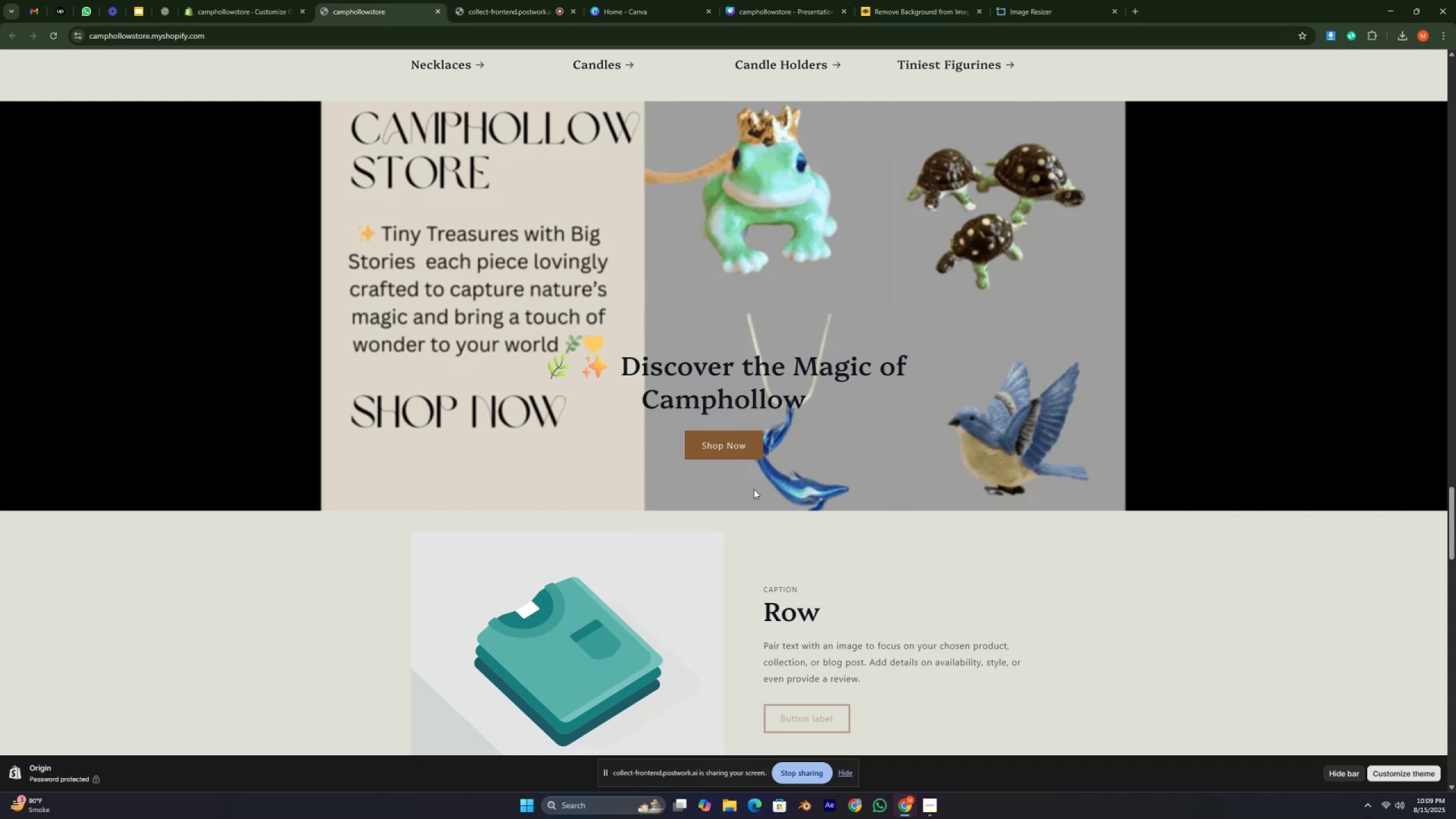 
key(Control+ControlRight)
 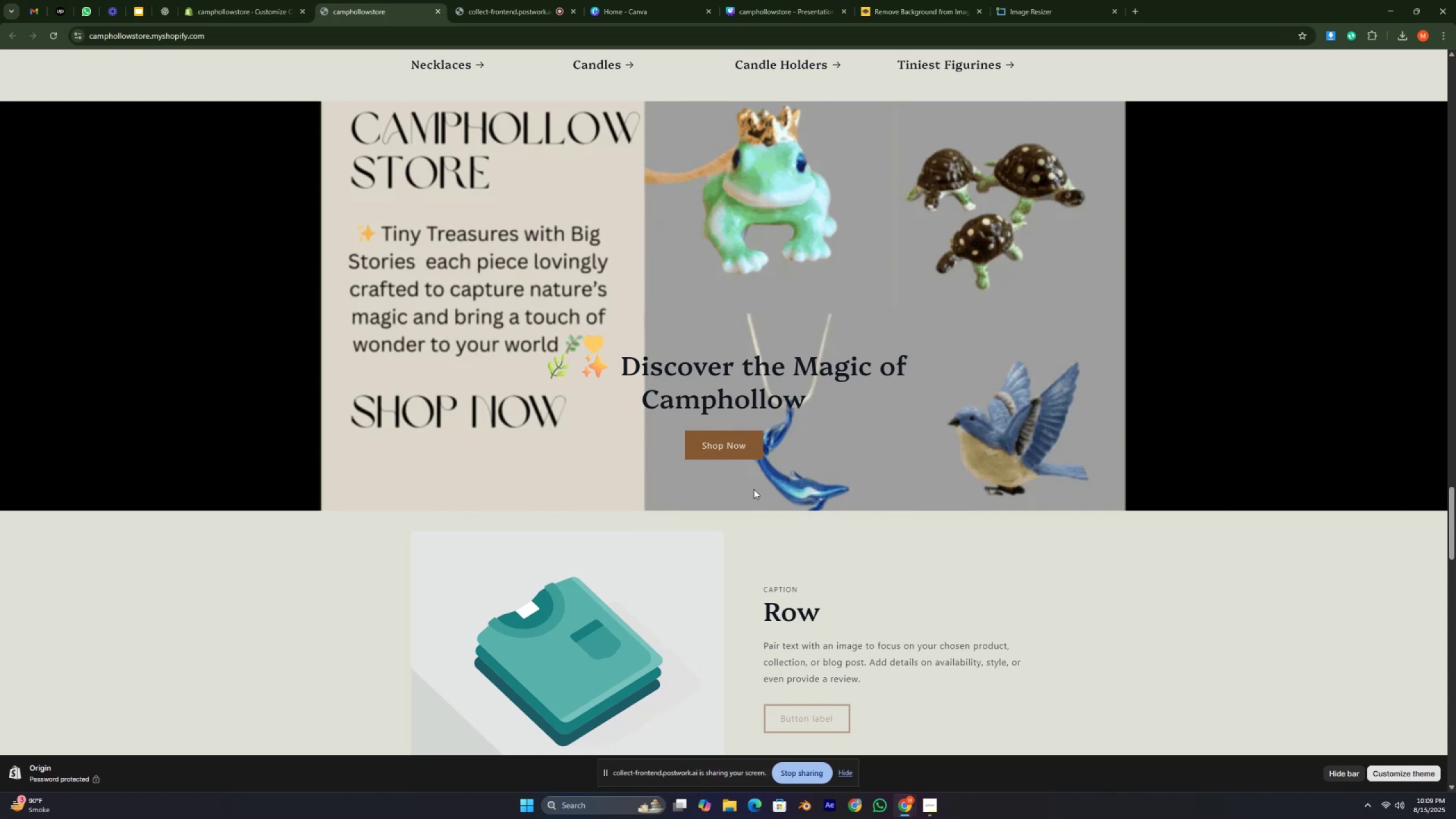 
key(Control+ControlRight)
 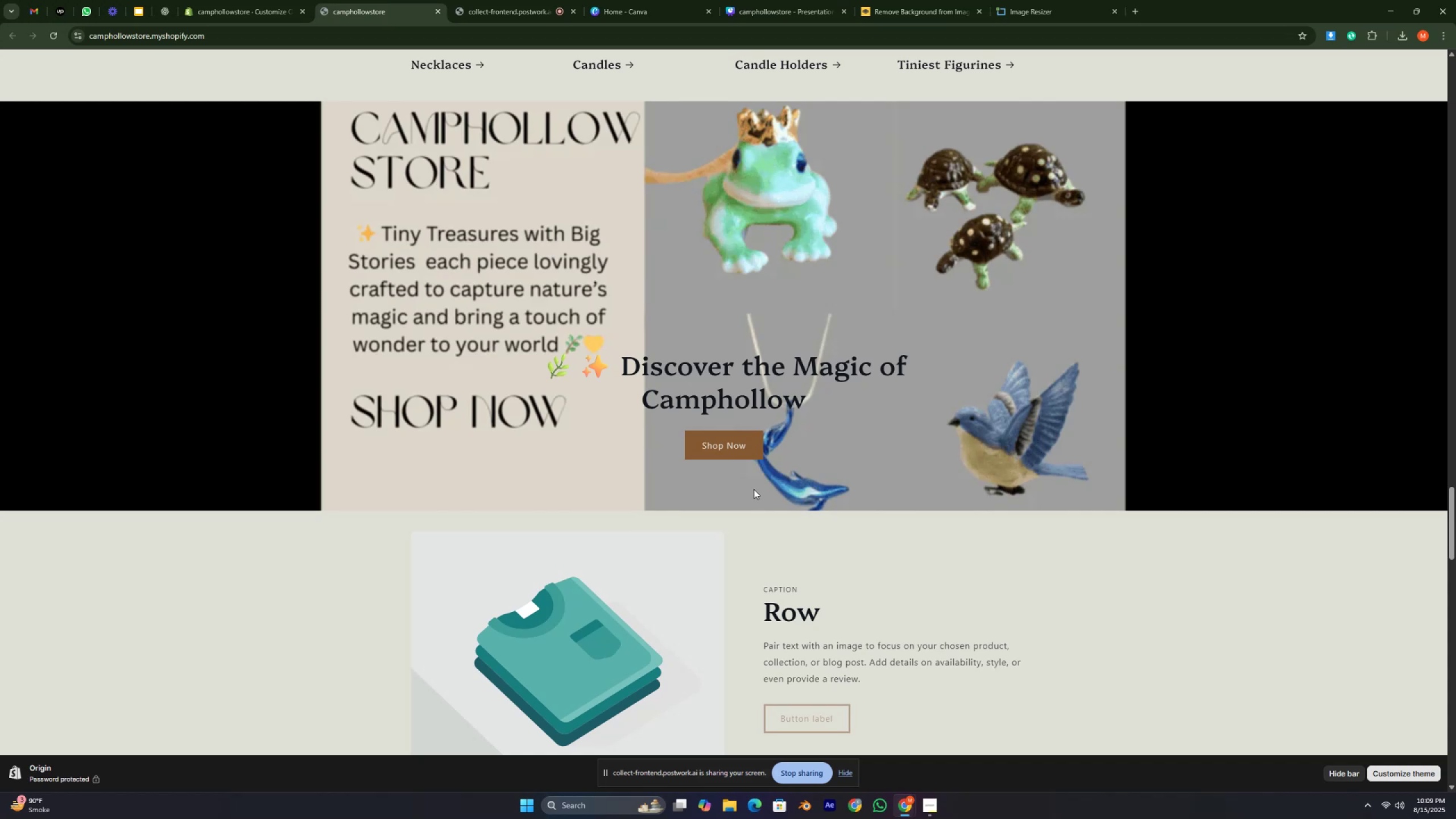 
key(Control+ControlRight)
 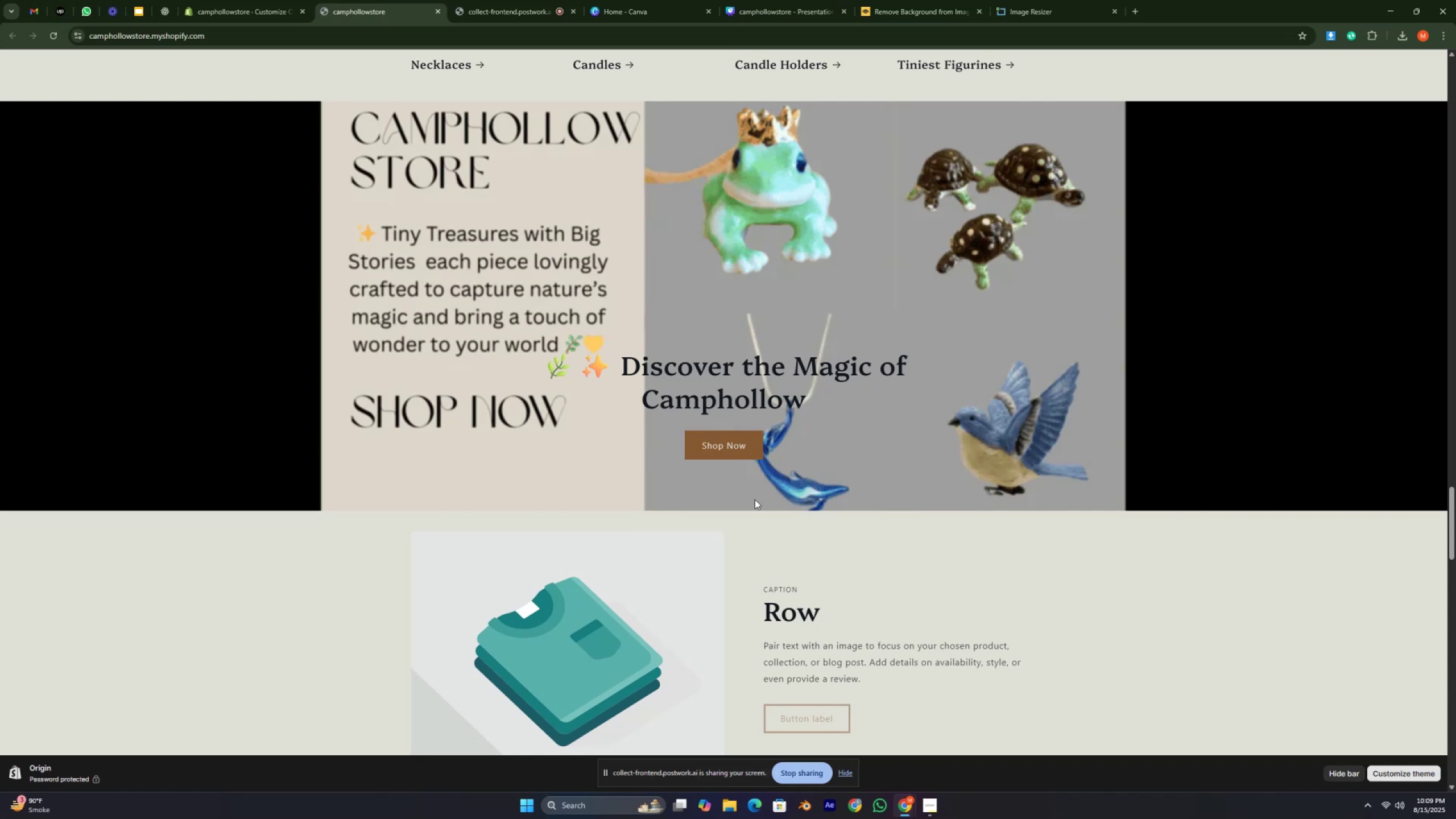 
key(Control+ControlRight)
 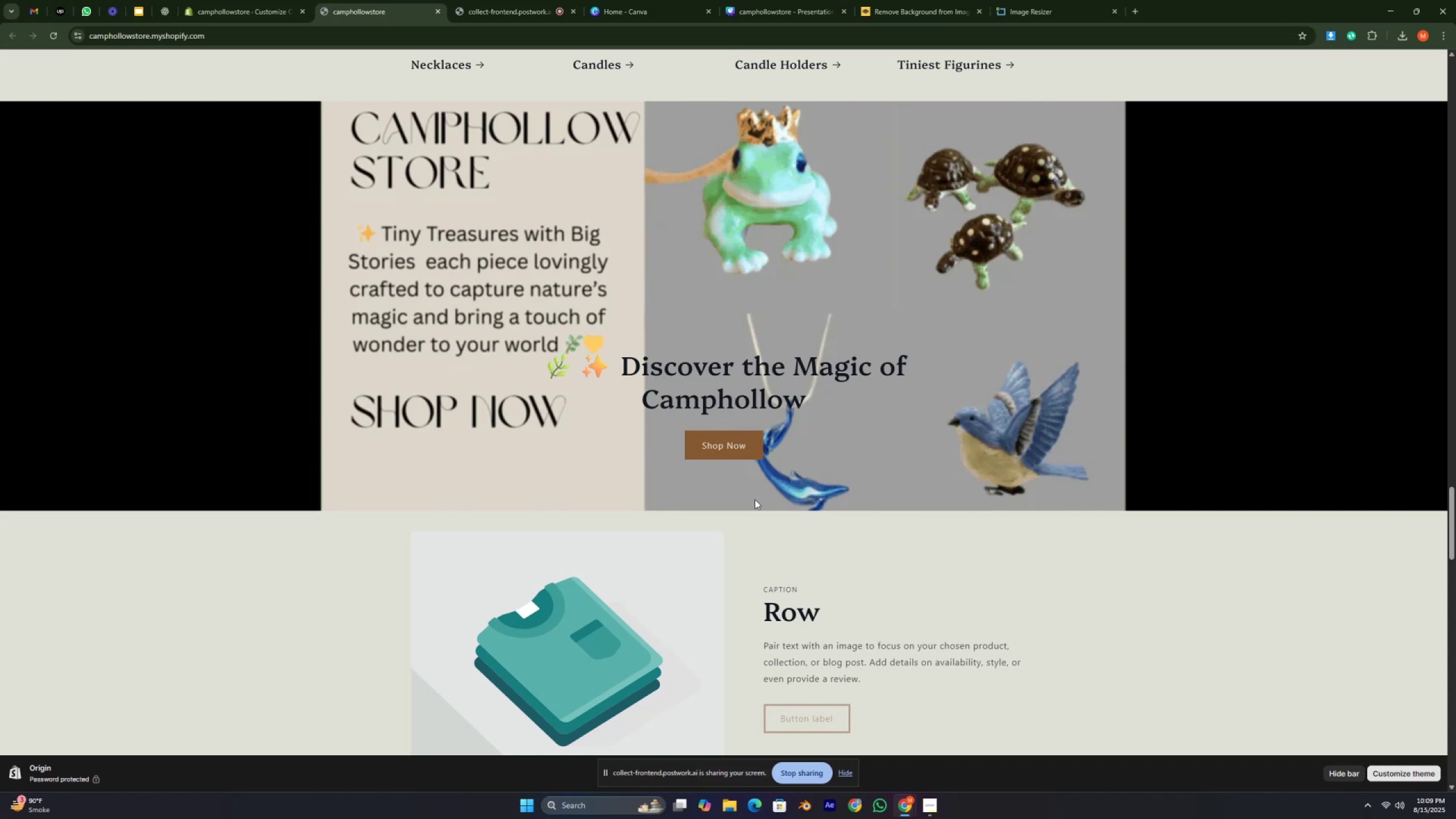 
key(Control+ControlRight)
 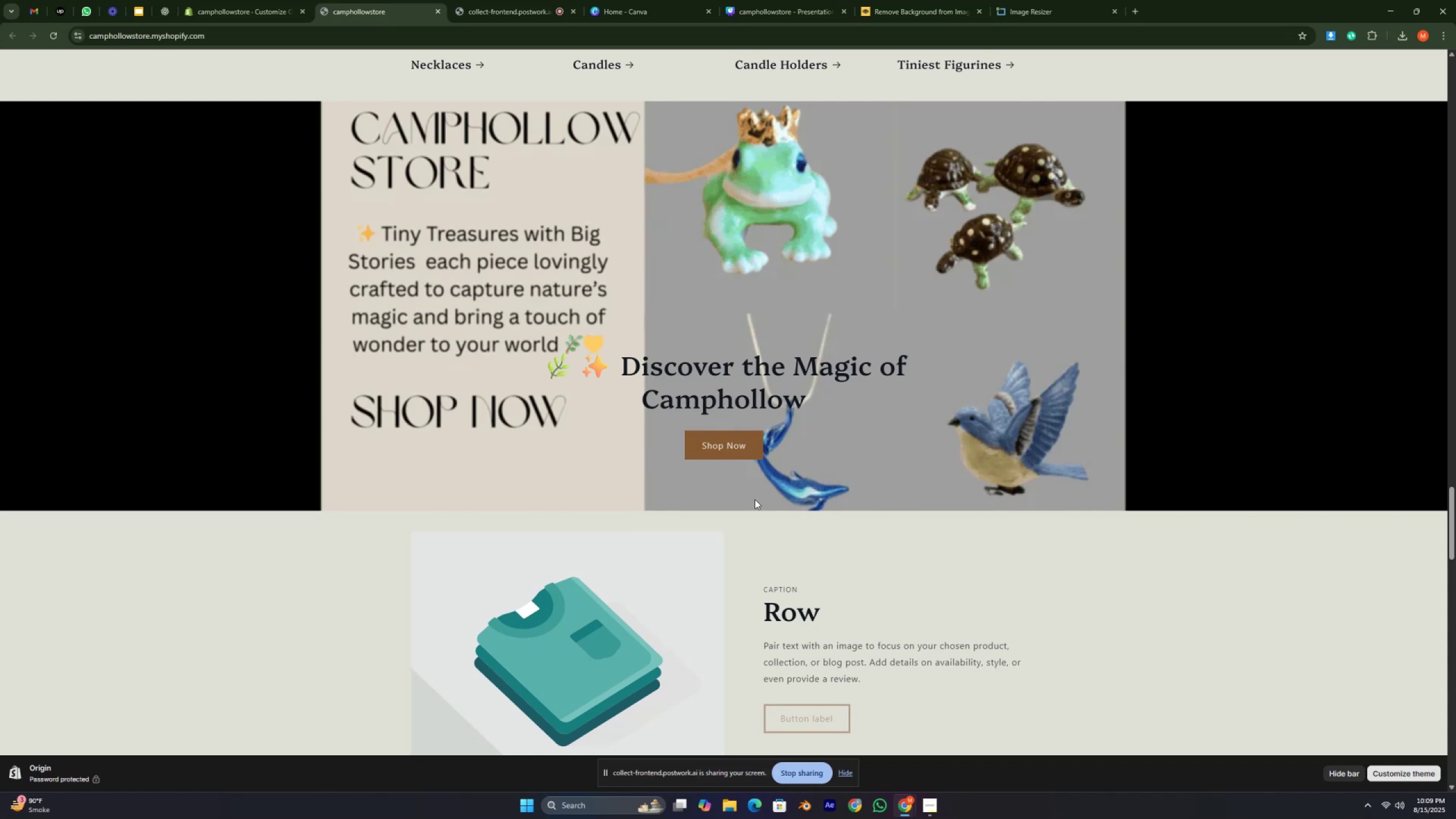 
key(Control+ControlRight)
 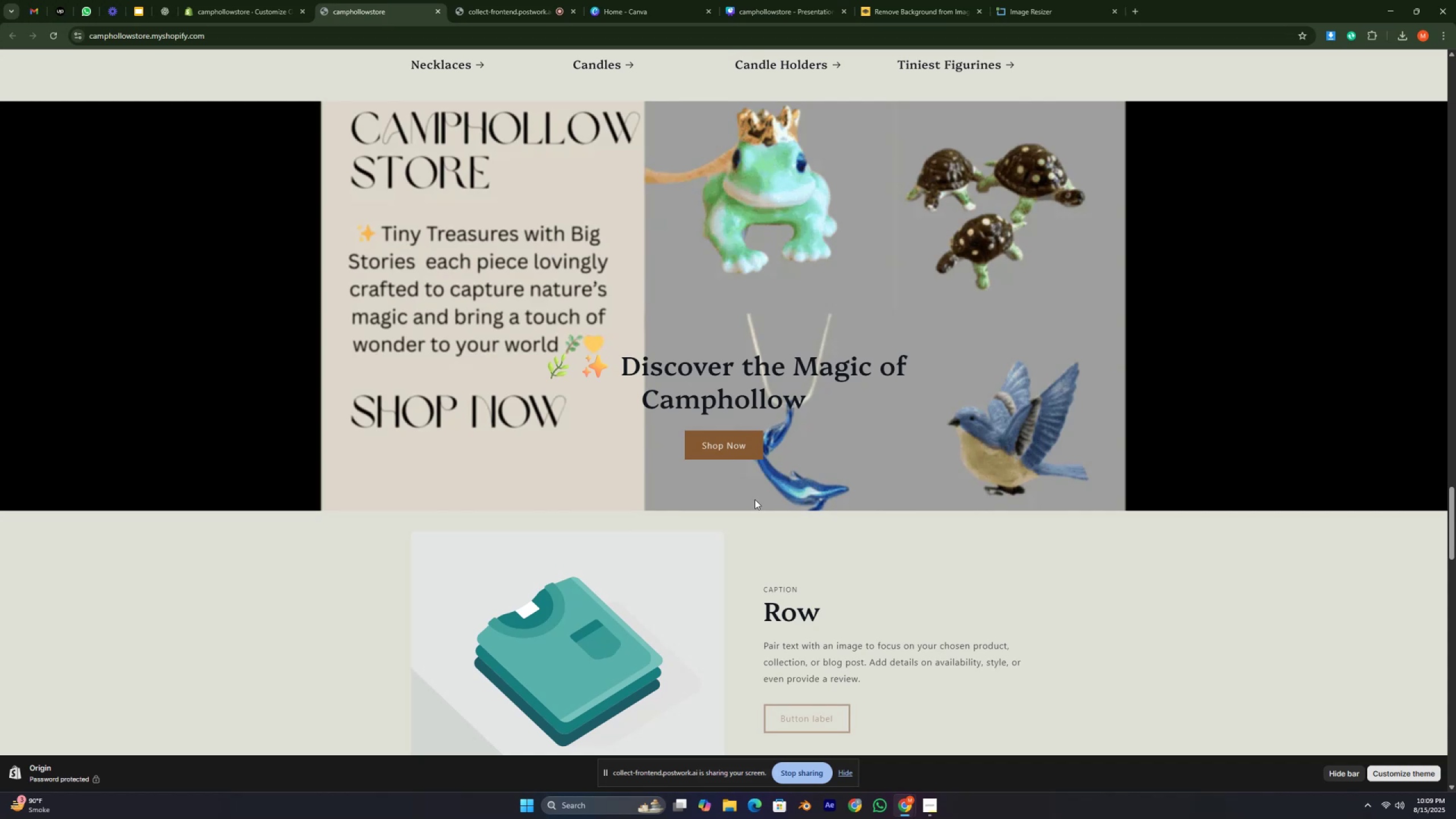 
key(Control+ControlRight)
 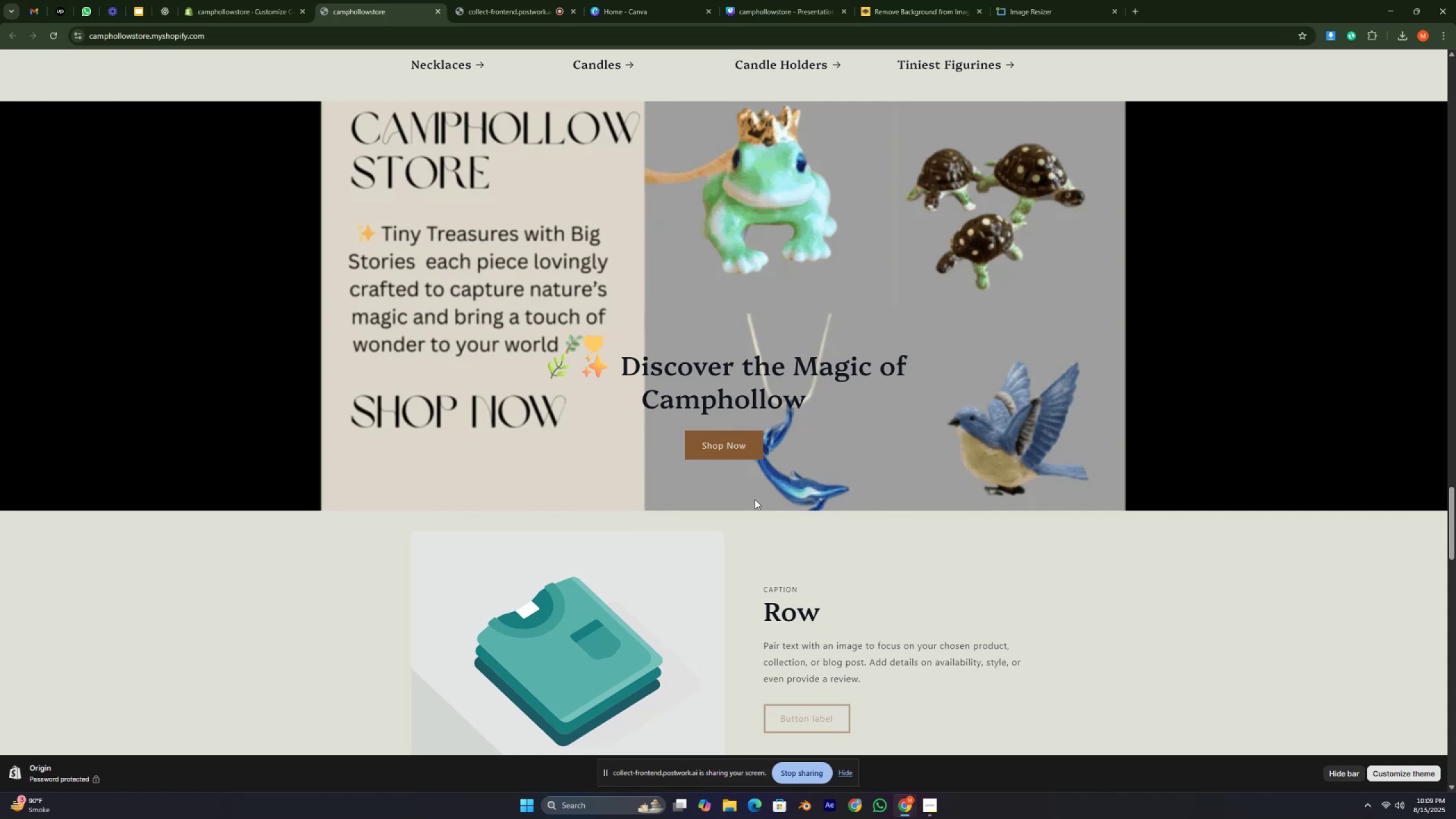 
key(Control+ControlRight)
 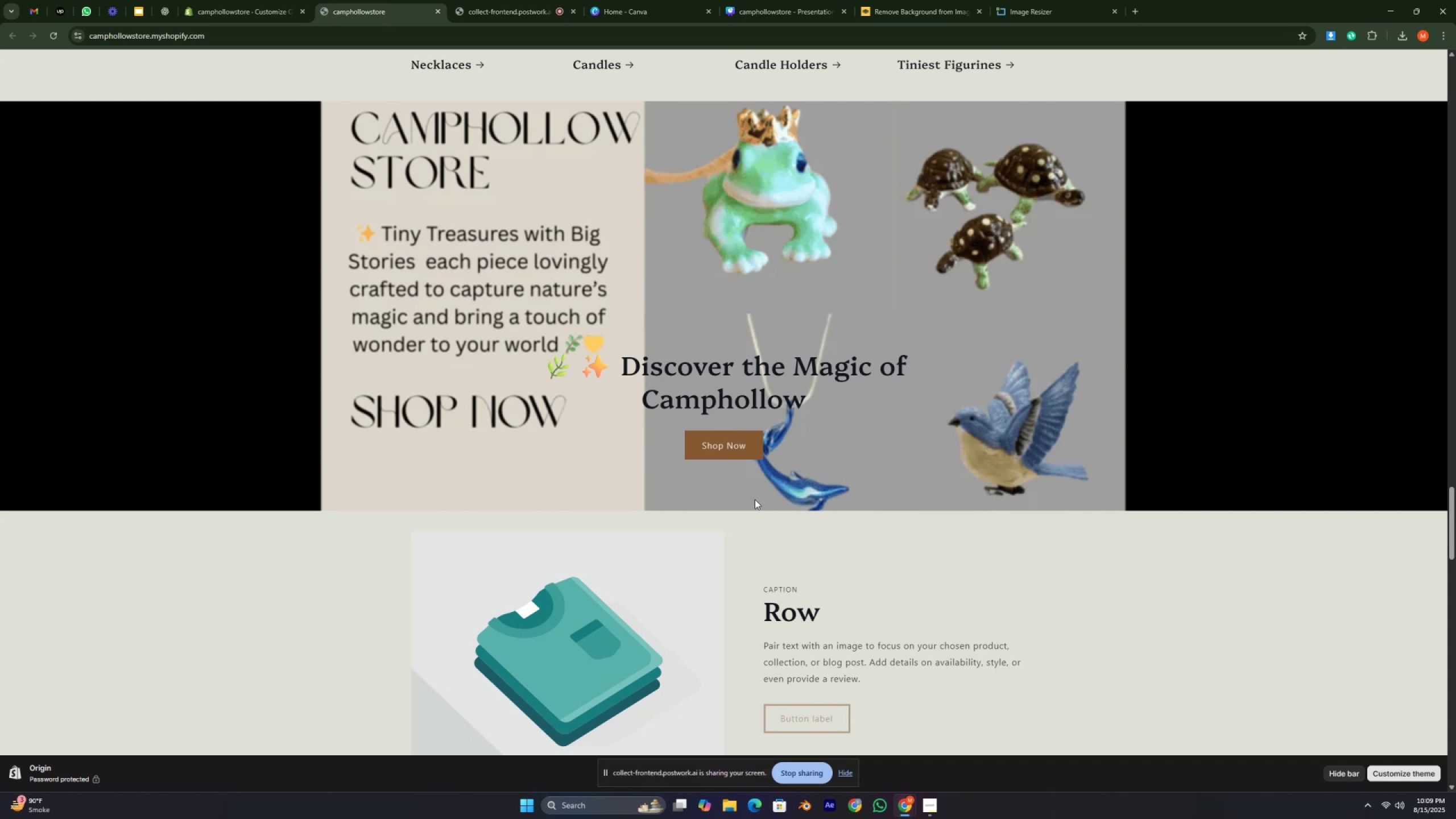 
key(Control+ControlRight)
 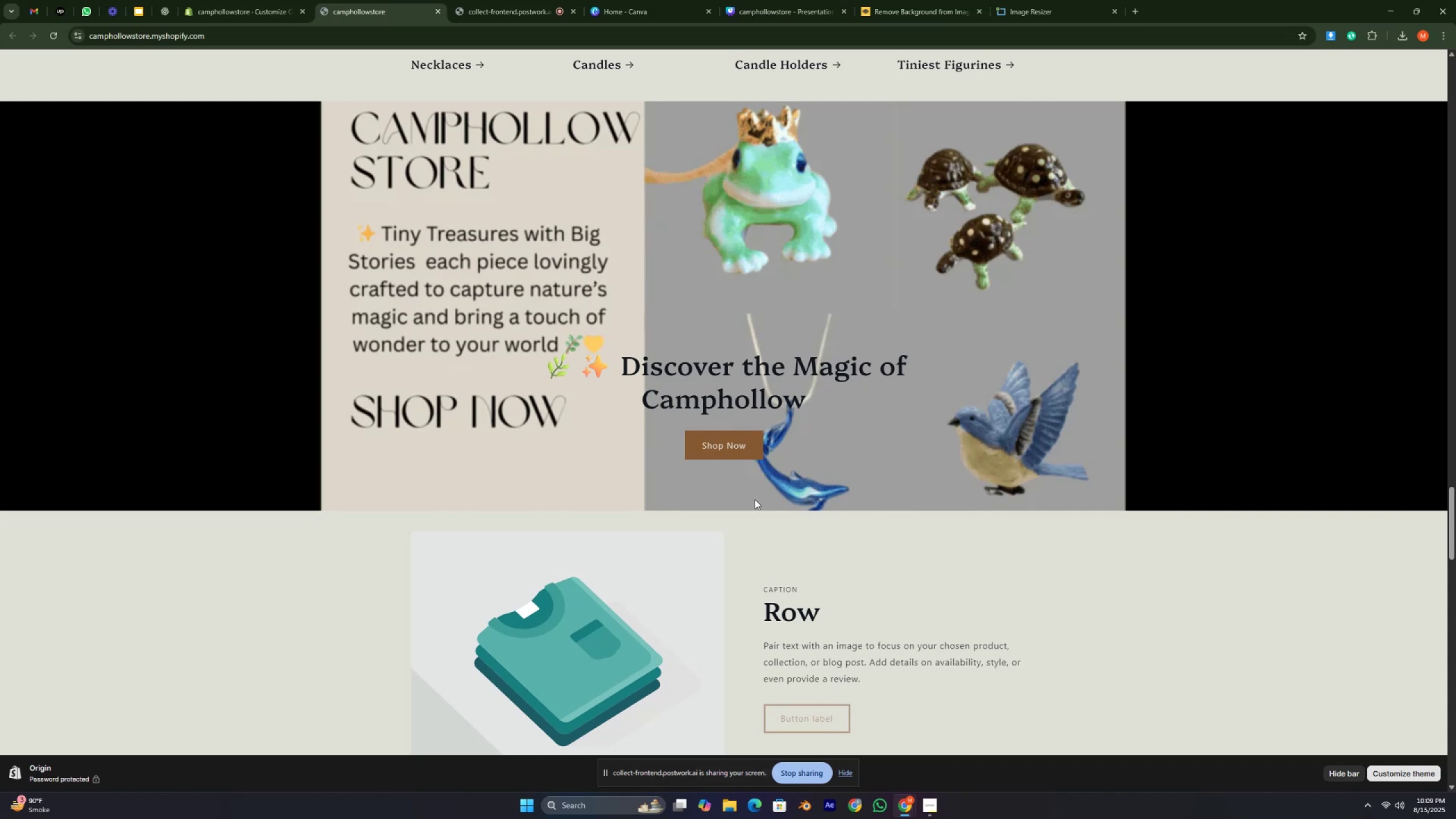 
key(Control+ControlRight)
 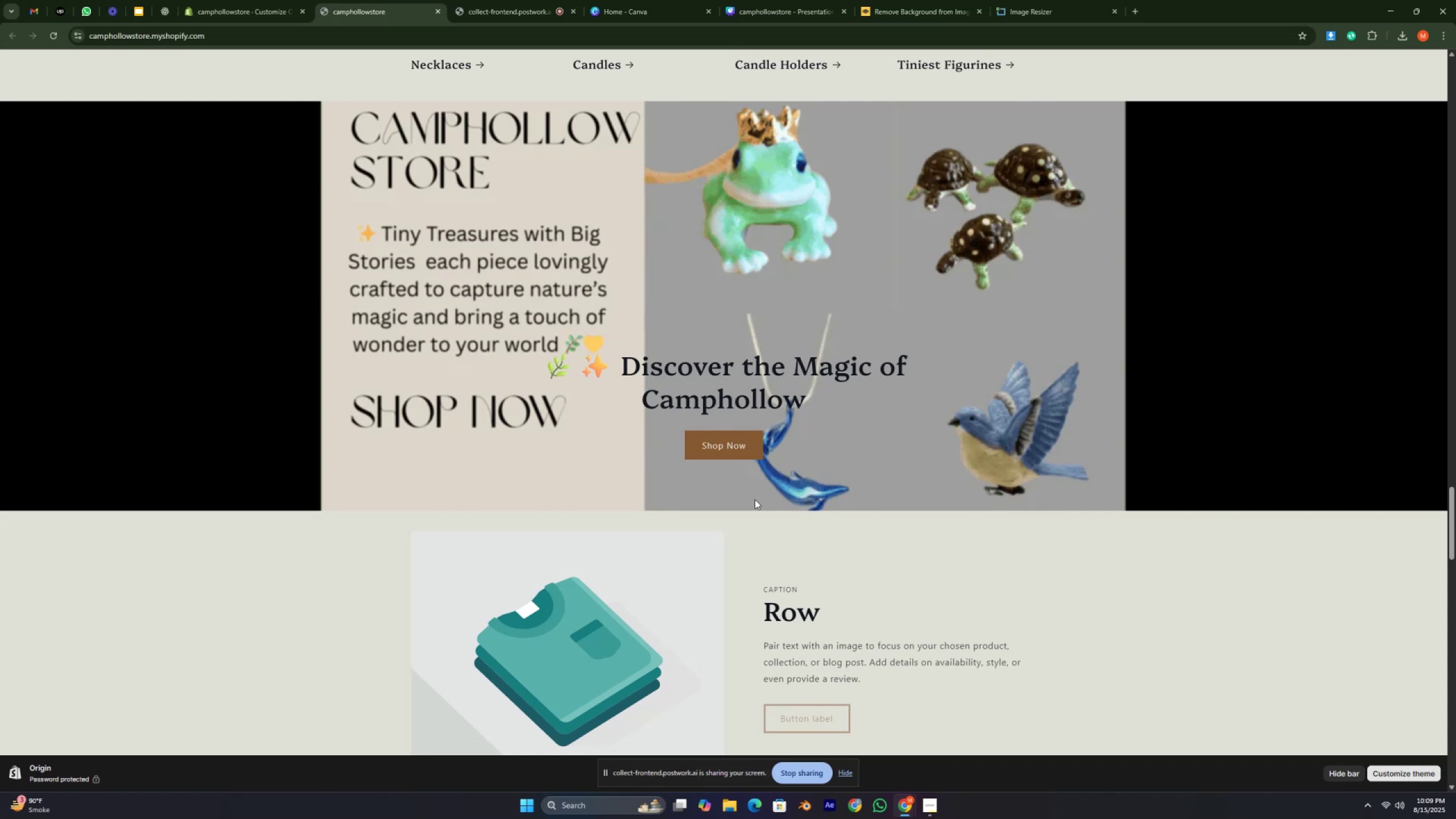 
scroll: coordinate [755, 499], scroll_direction: down, amount: 1.0
 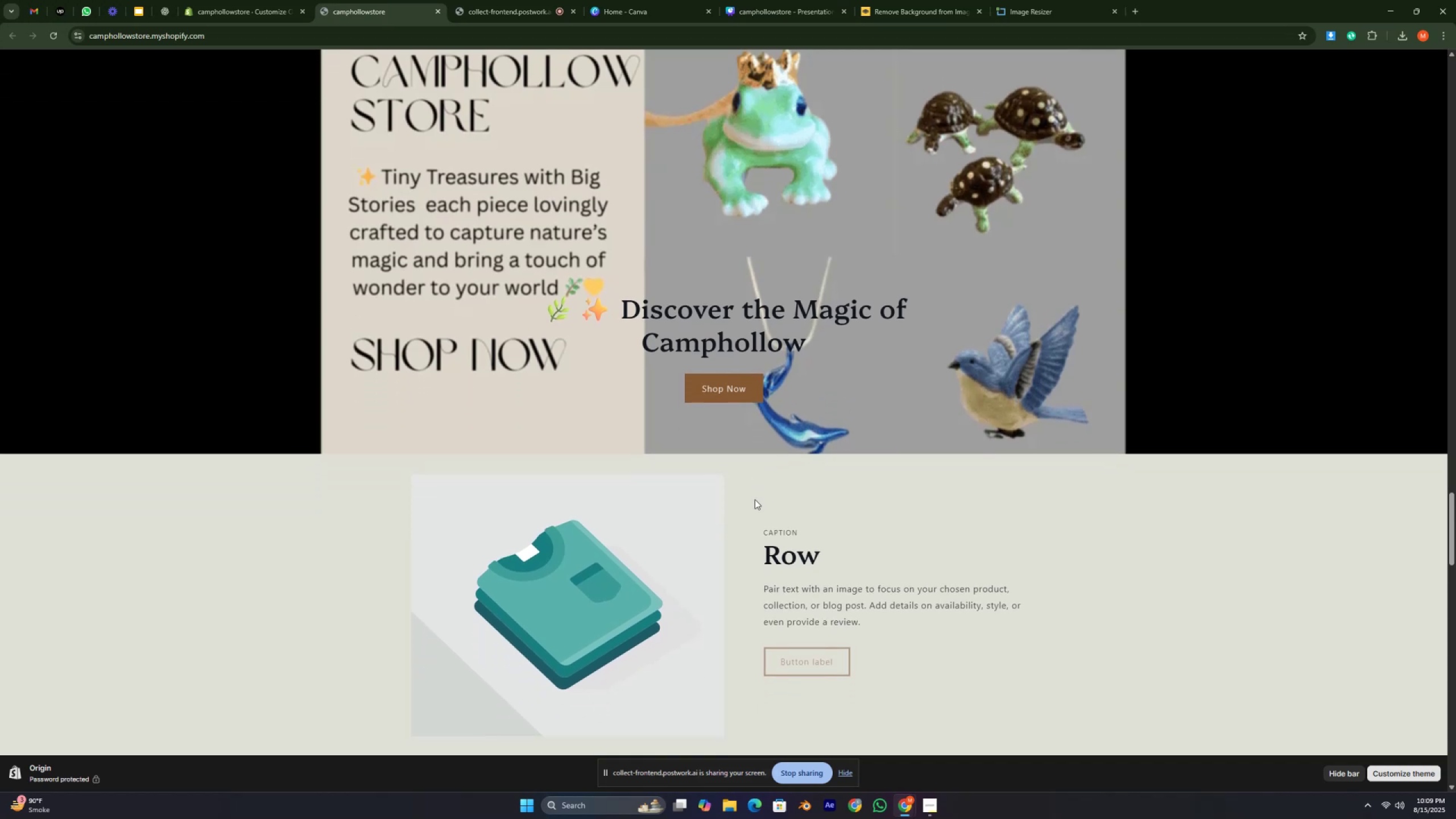 
key(Control+ControlRight)
 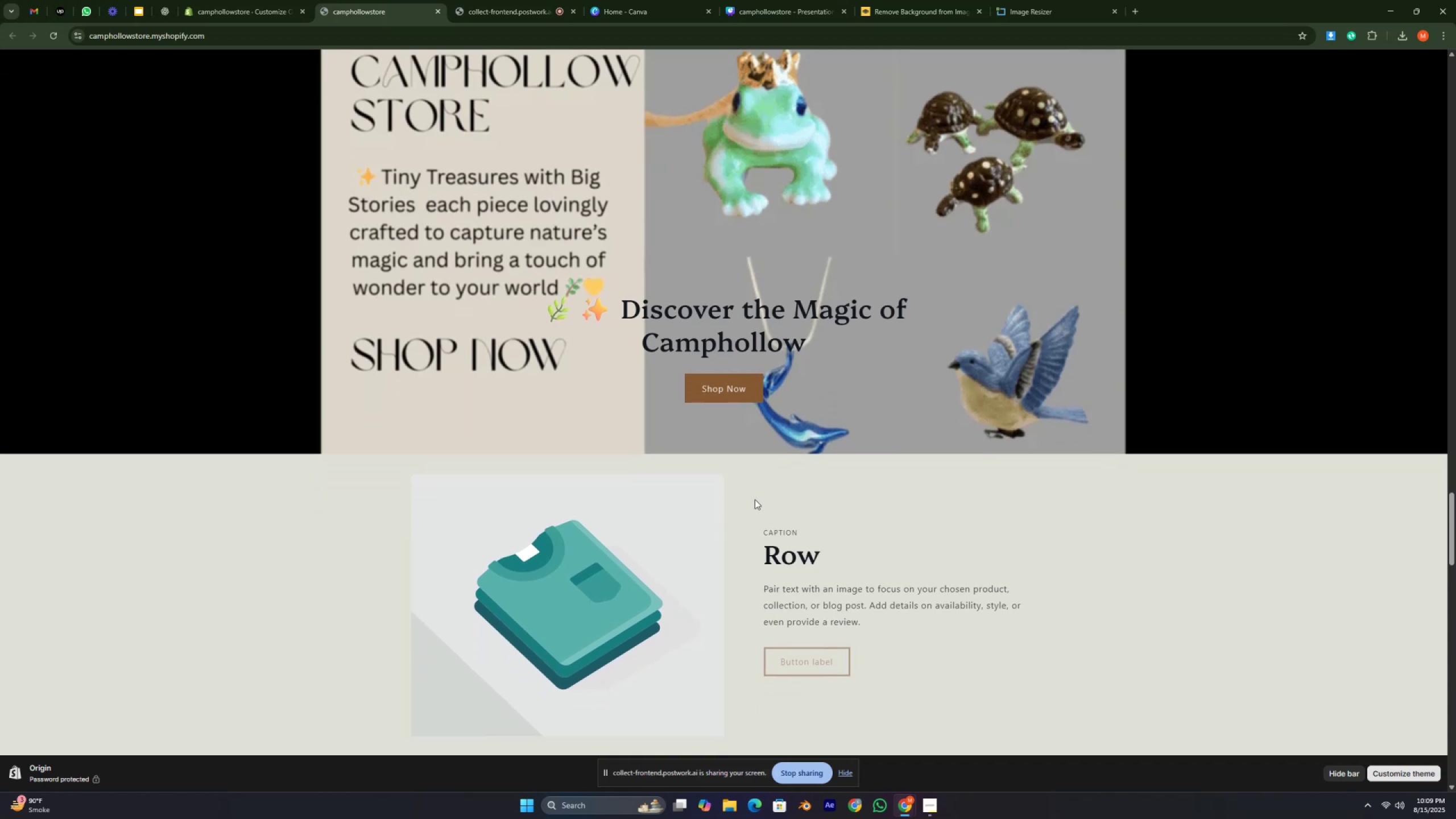 
scroll: coordinate [821, 471], scroll_direction: up, amount: 22.0
 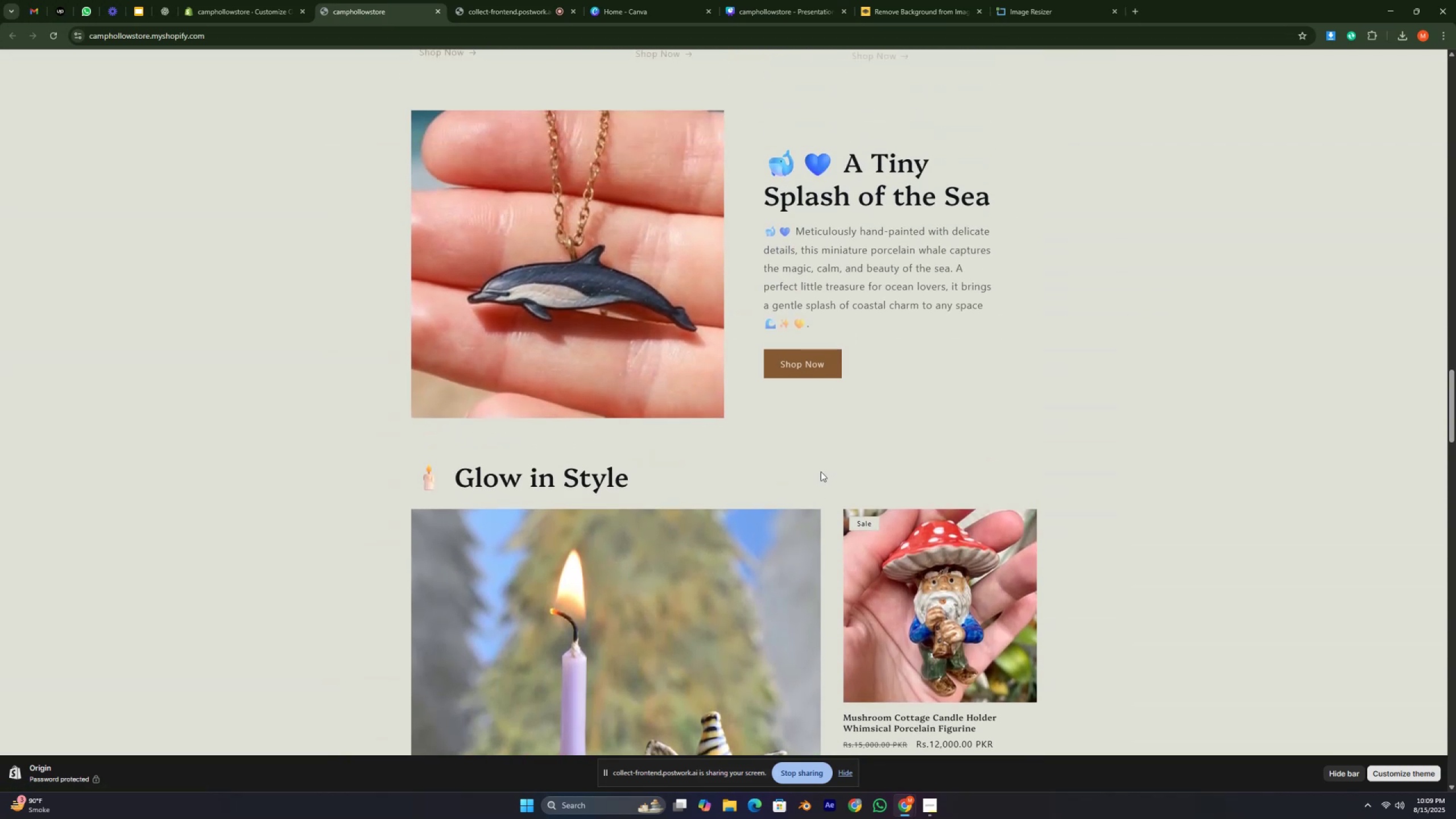 
key(Control+ControlRight)
 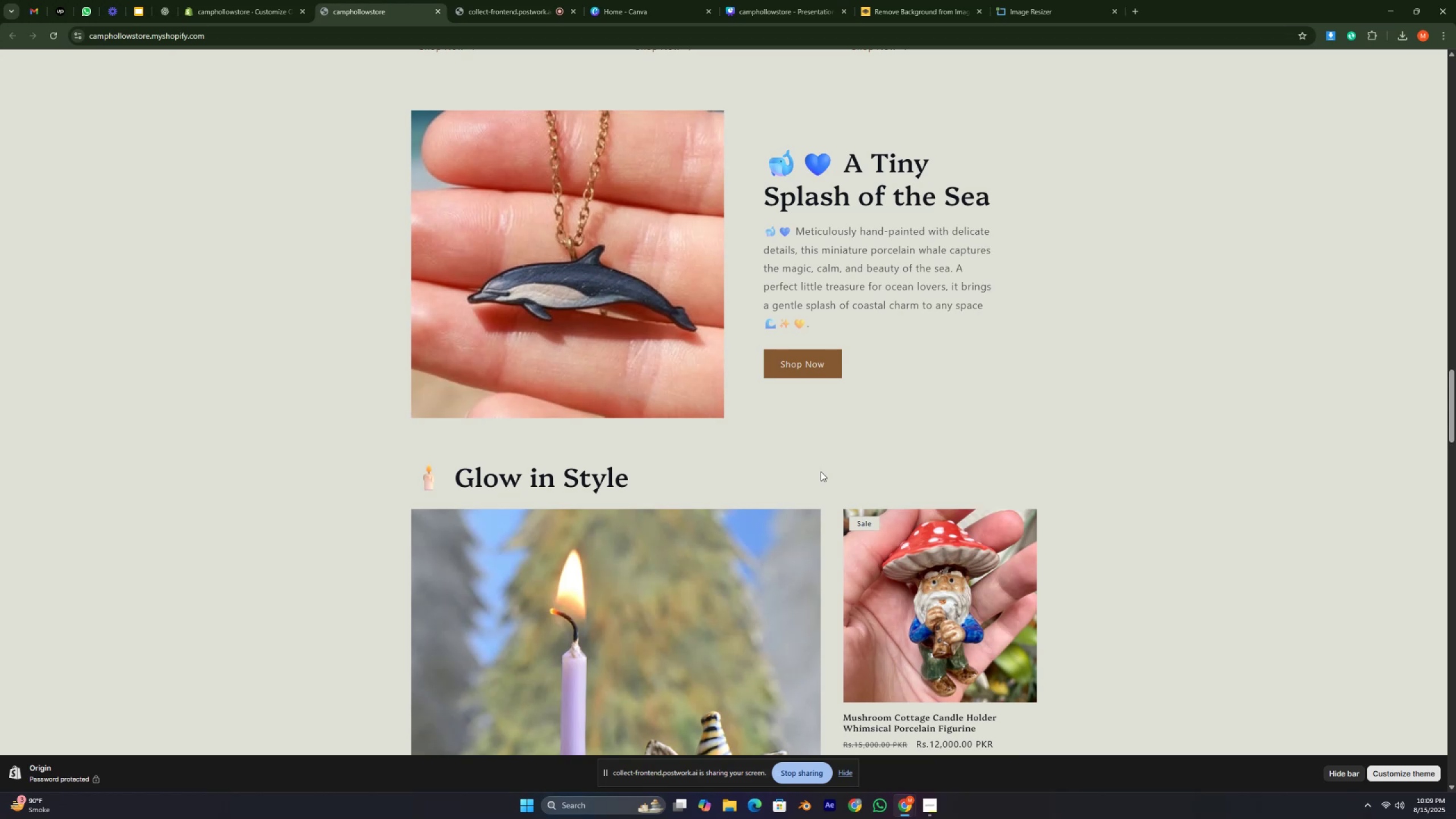 
wait(6.14)
 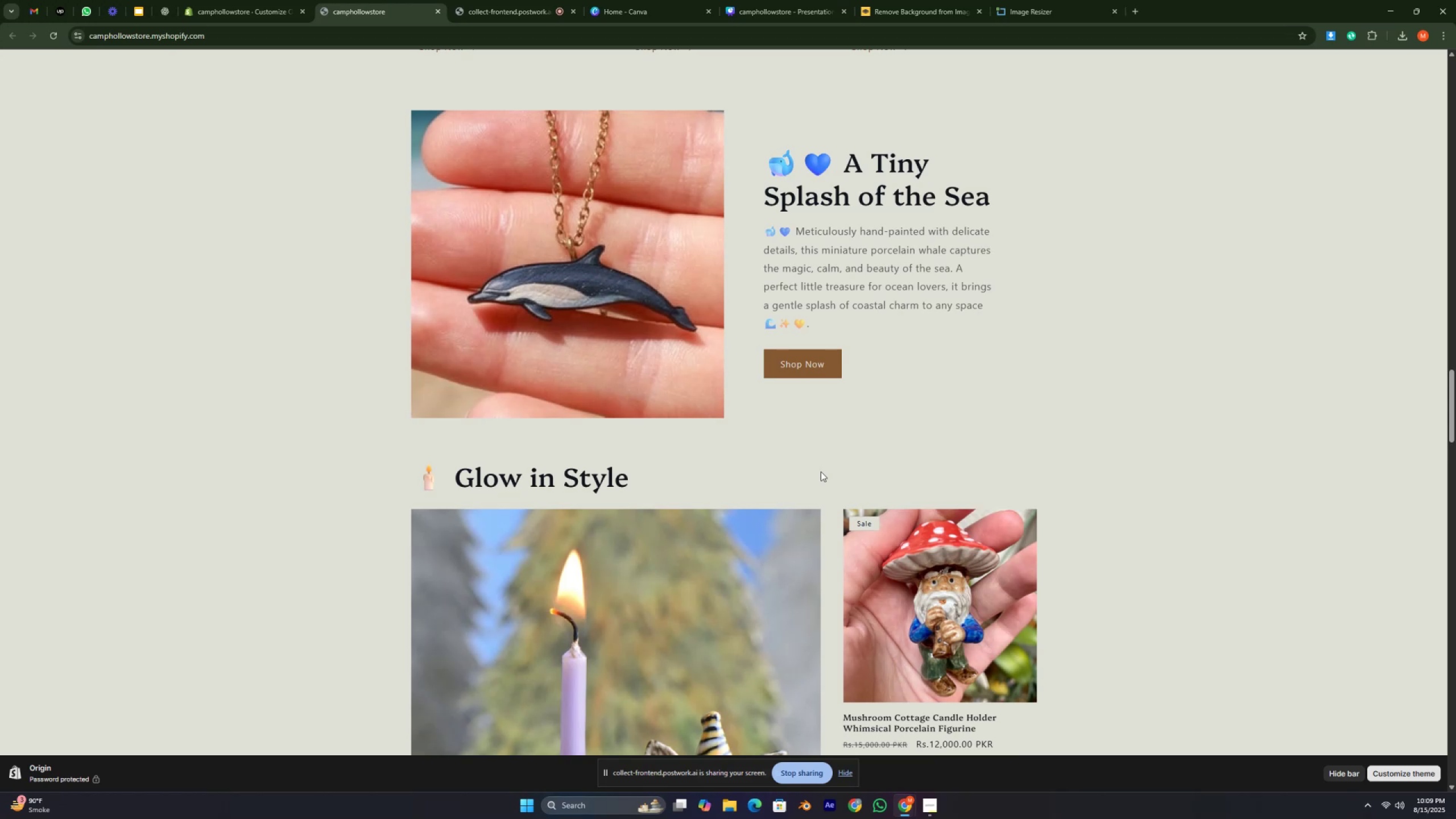 
key(Control+ControlRight)
 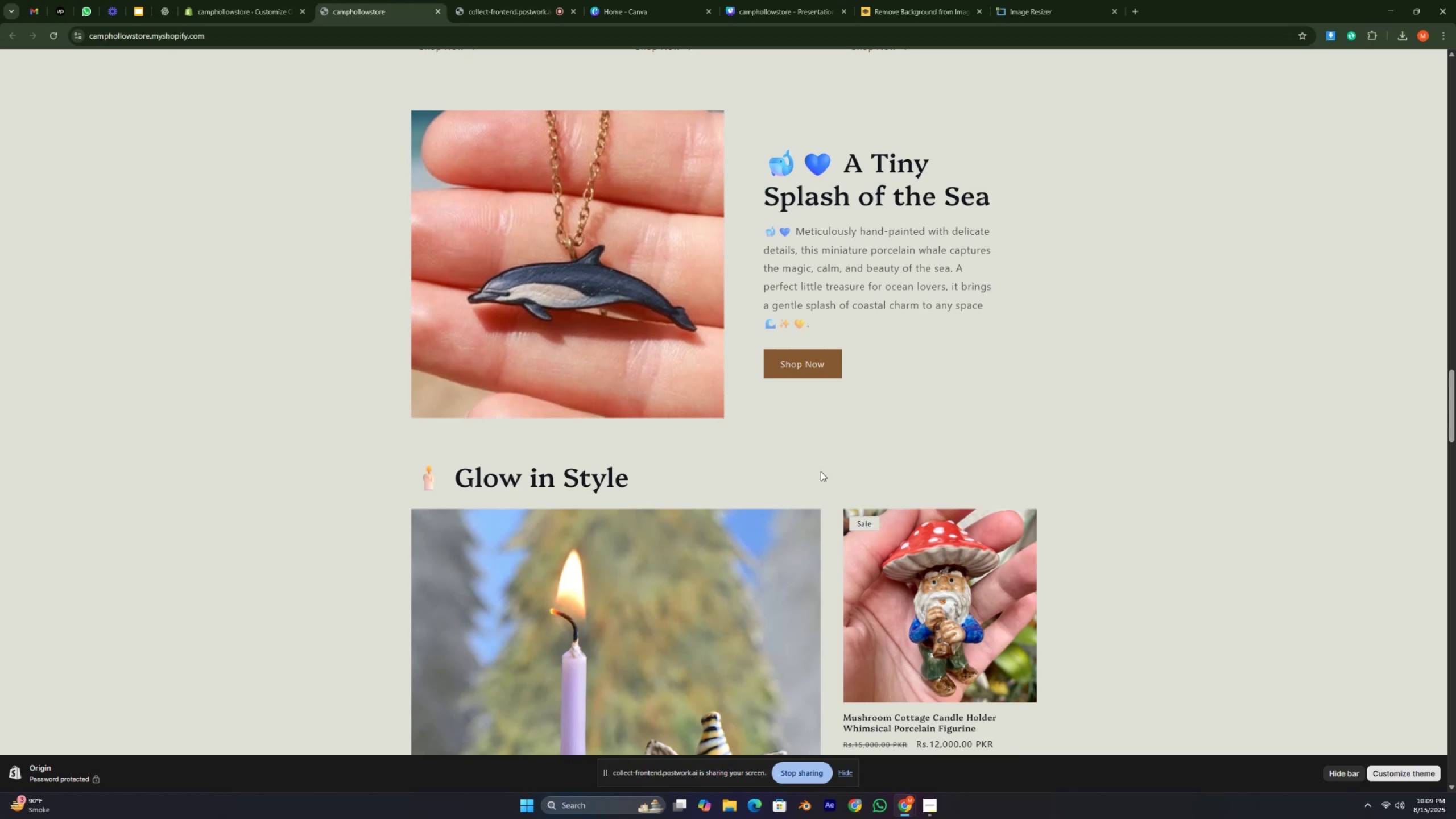 
key(Control+ControlRight)
 